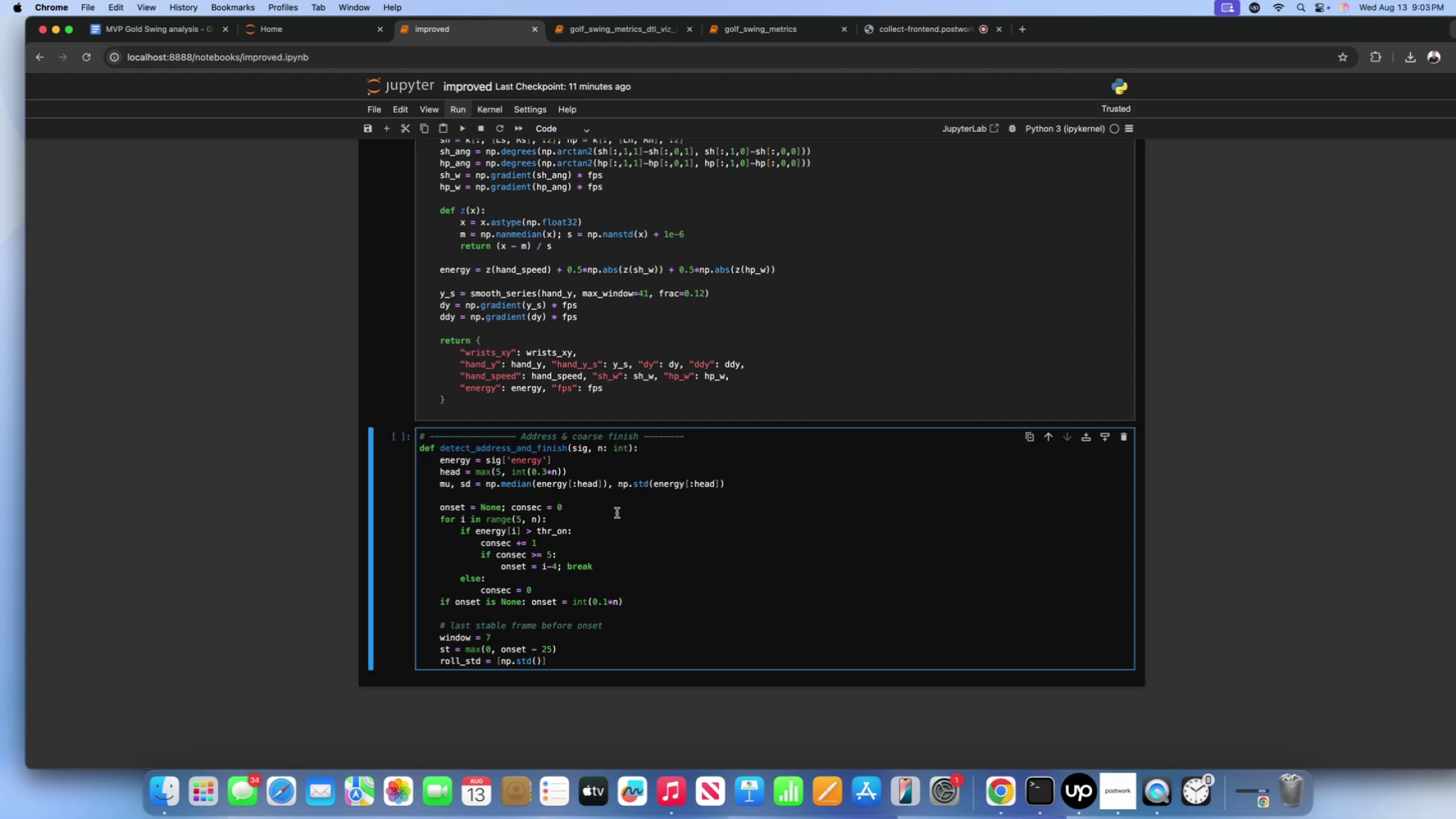 
wait(18.98)
 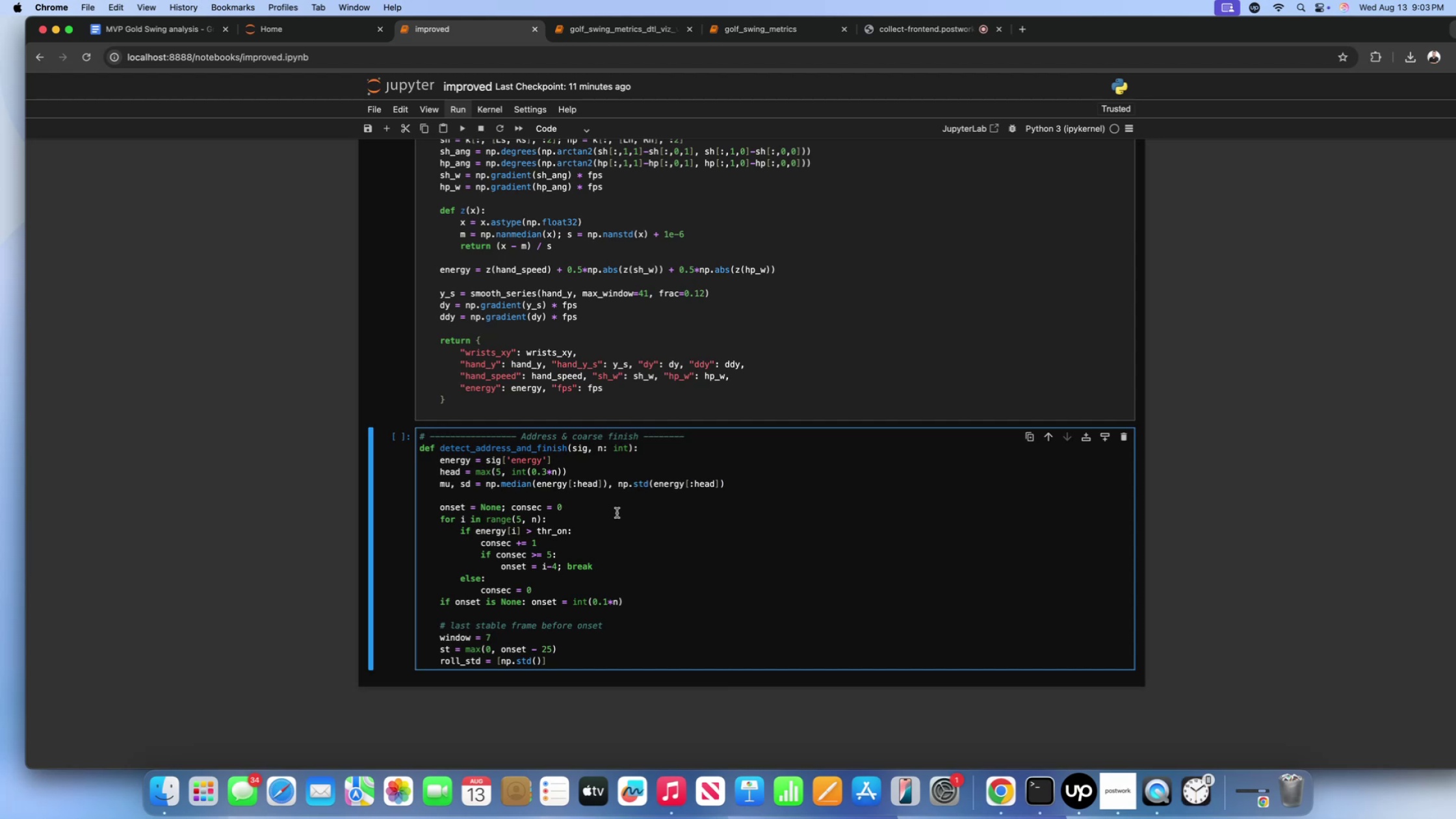 
scroll: coordinate [619, 598], scroll_direction: down, amount: 2.0
 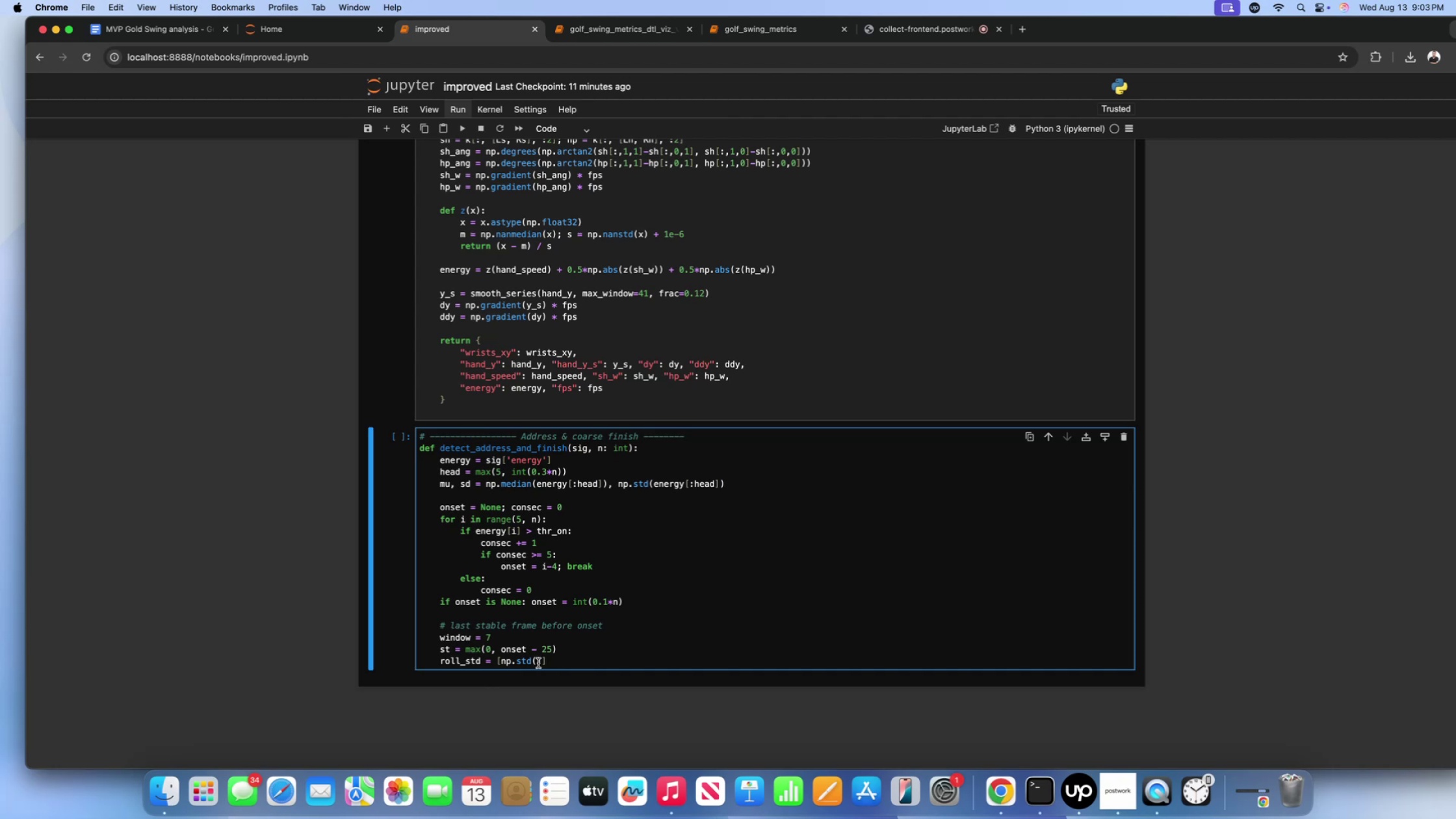 
left_click([538, 663])
 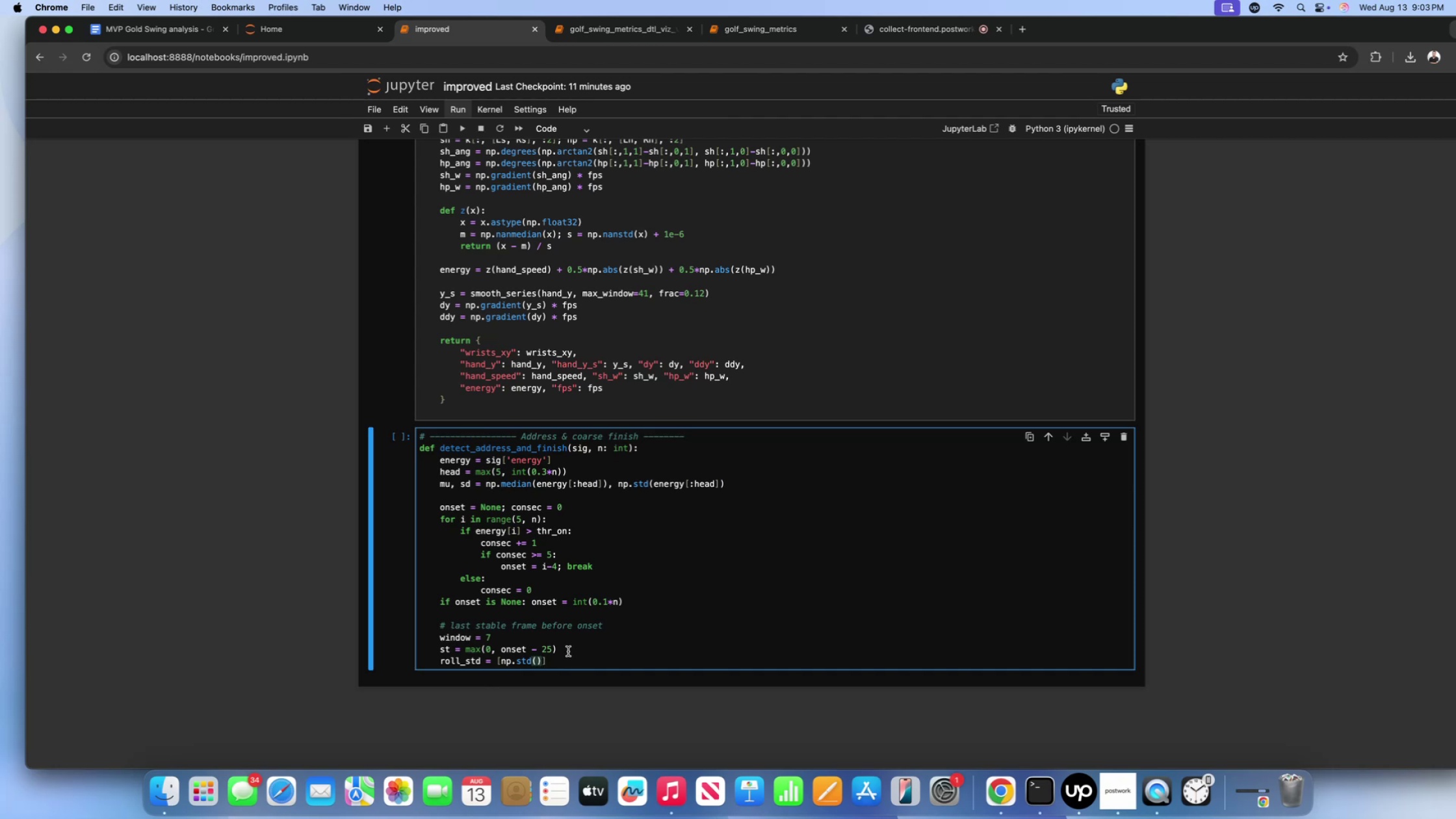 
wait(12.75)
 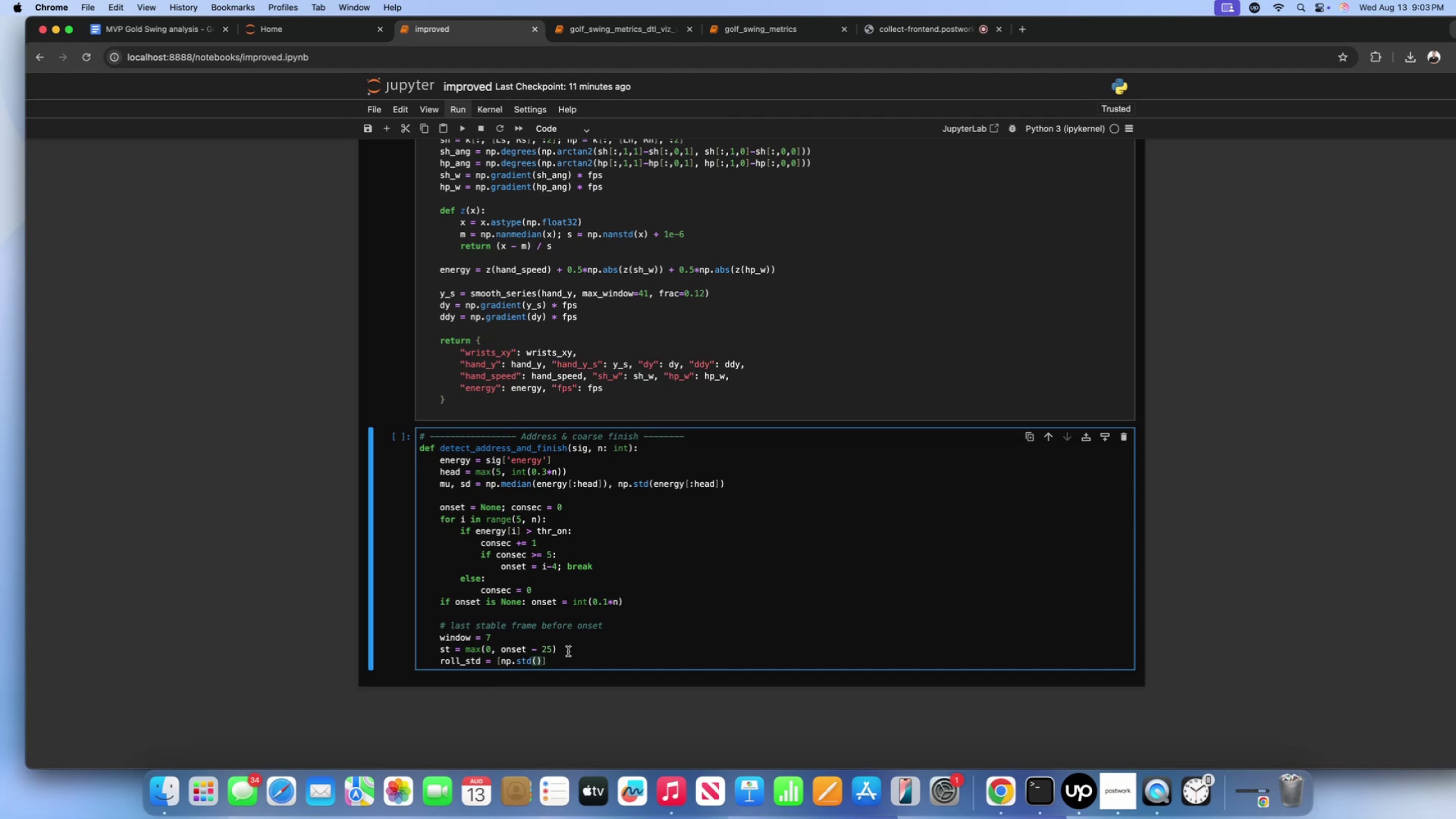 
left_click_drag(start_coordinate=[560, 658], to_coordinate=[442, 665])
 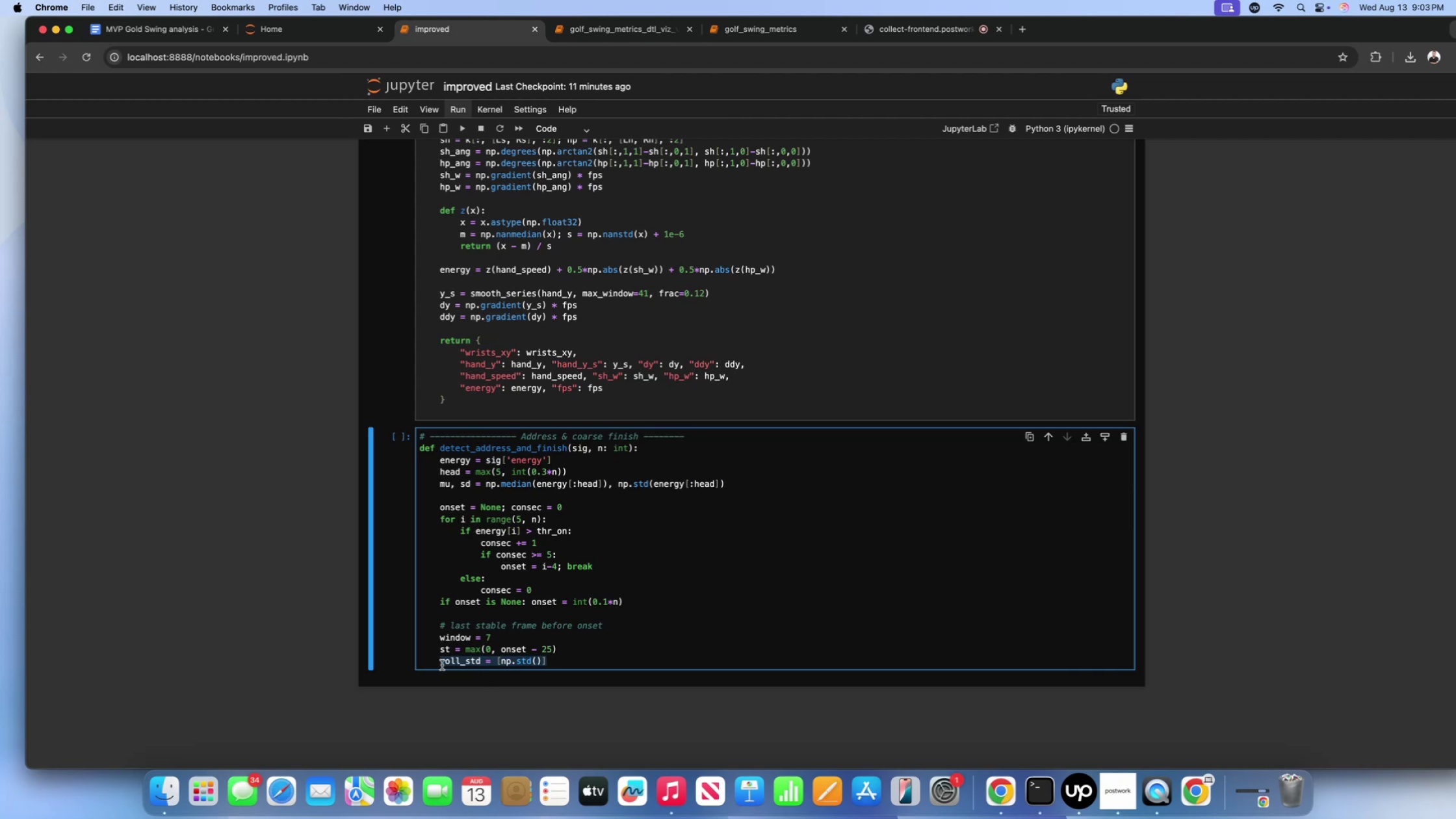 
key(Meta+CommandLeft)
 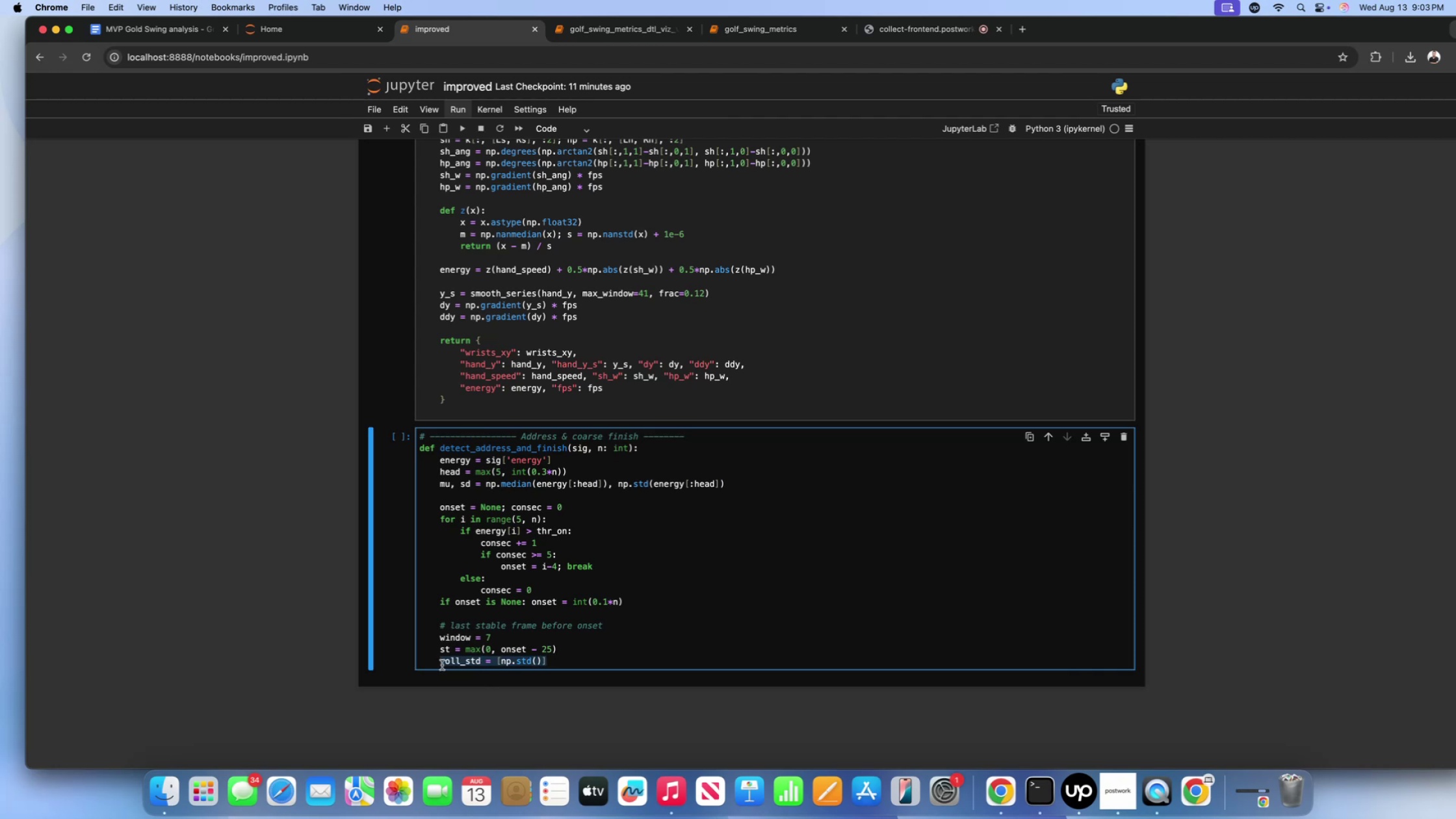 
key(Meta+V)
 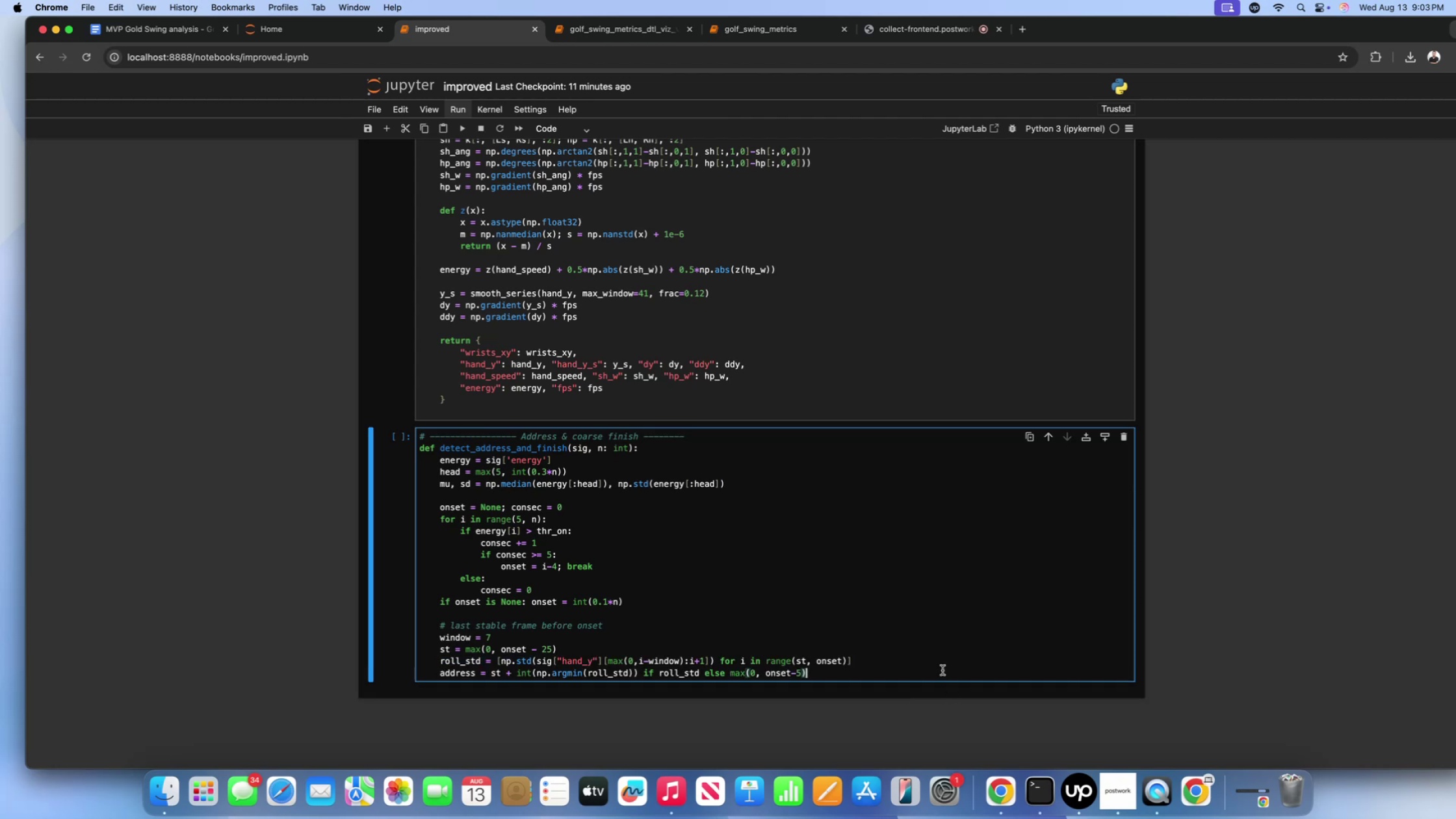 
key(Enter)
 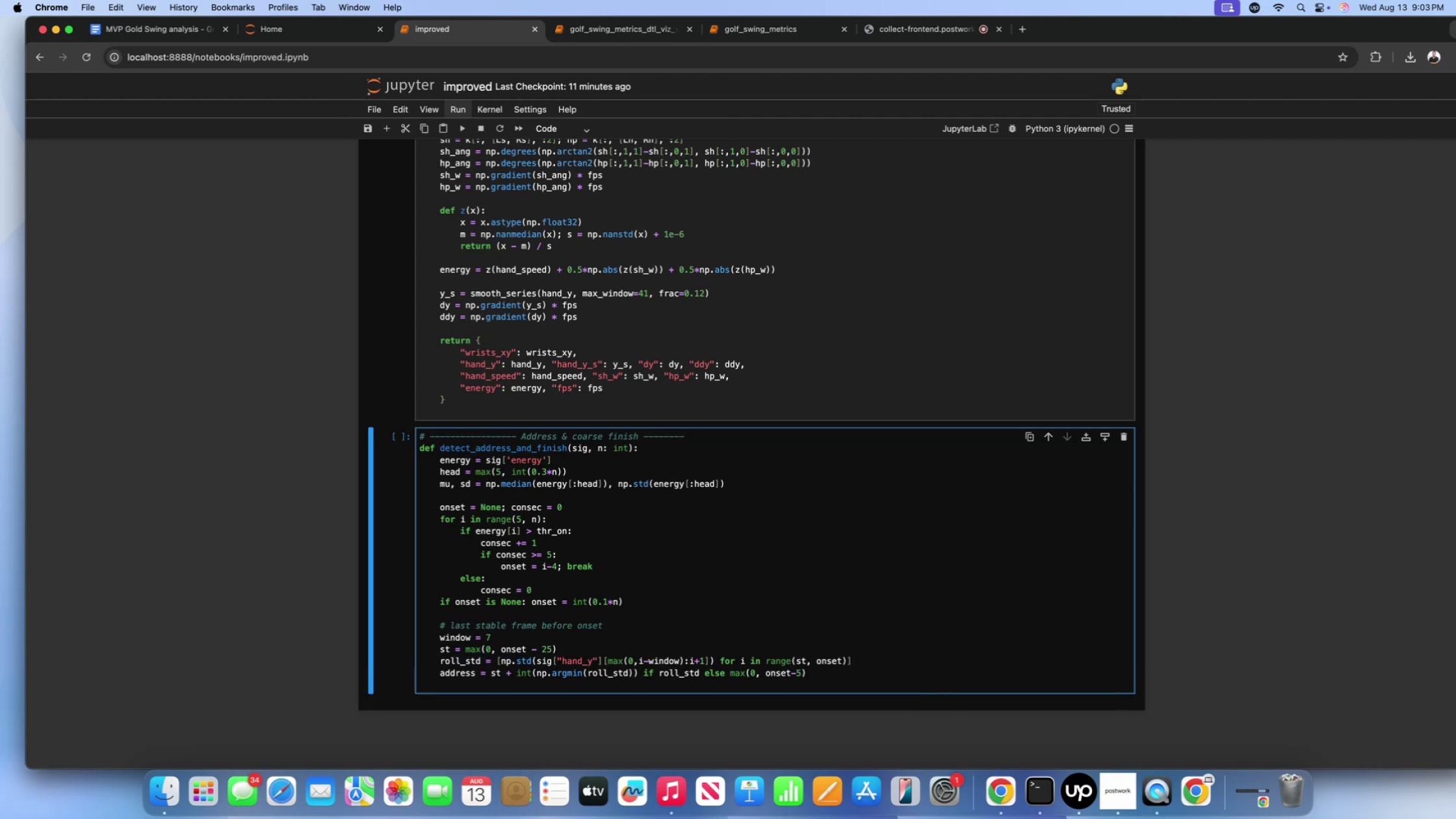 
key(Enter)
 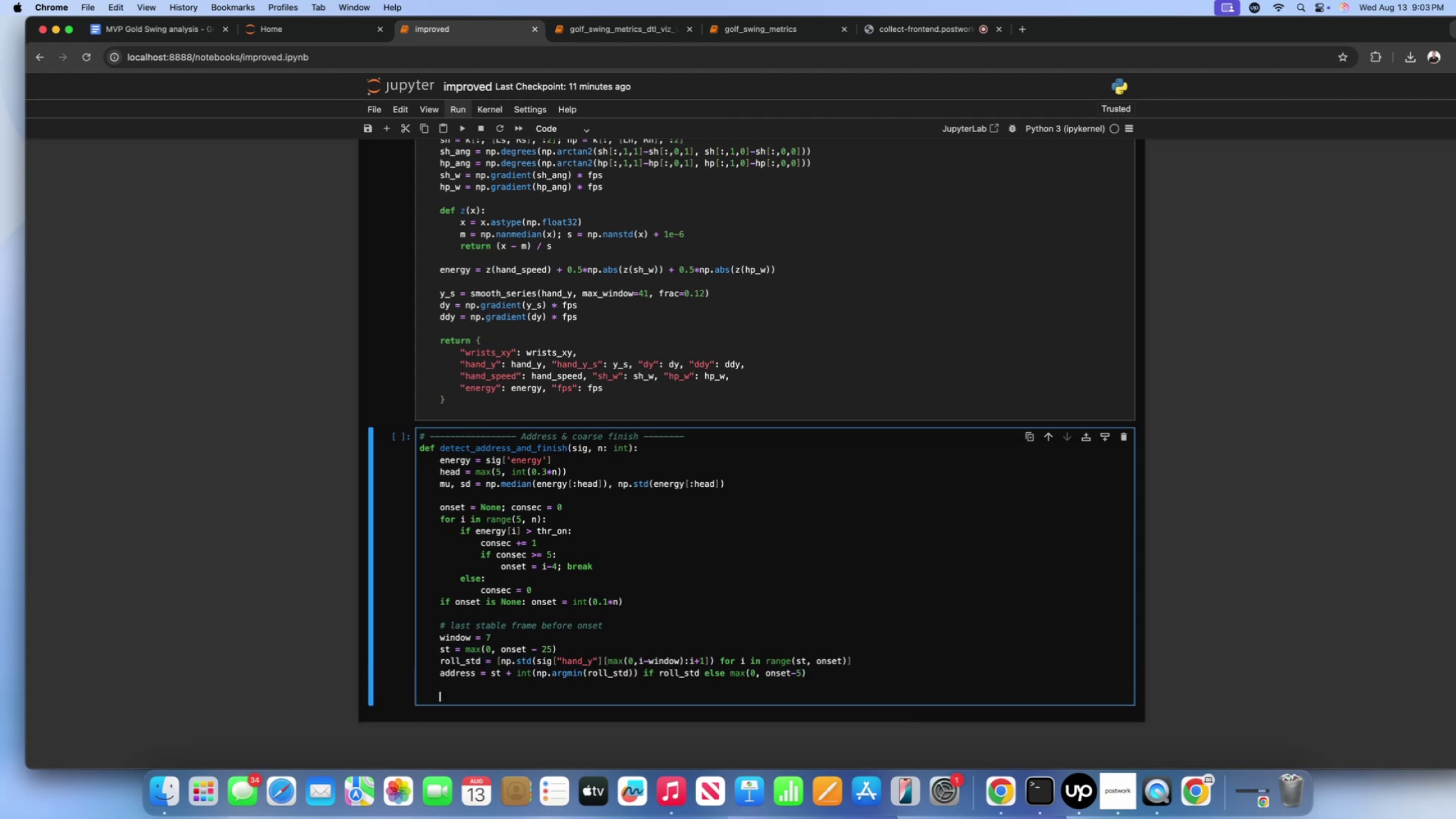 
type(# rough finish ())
 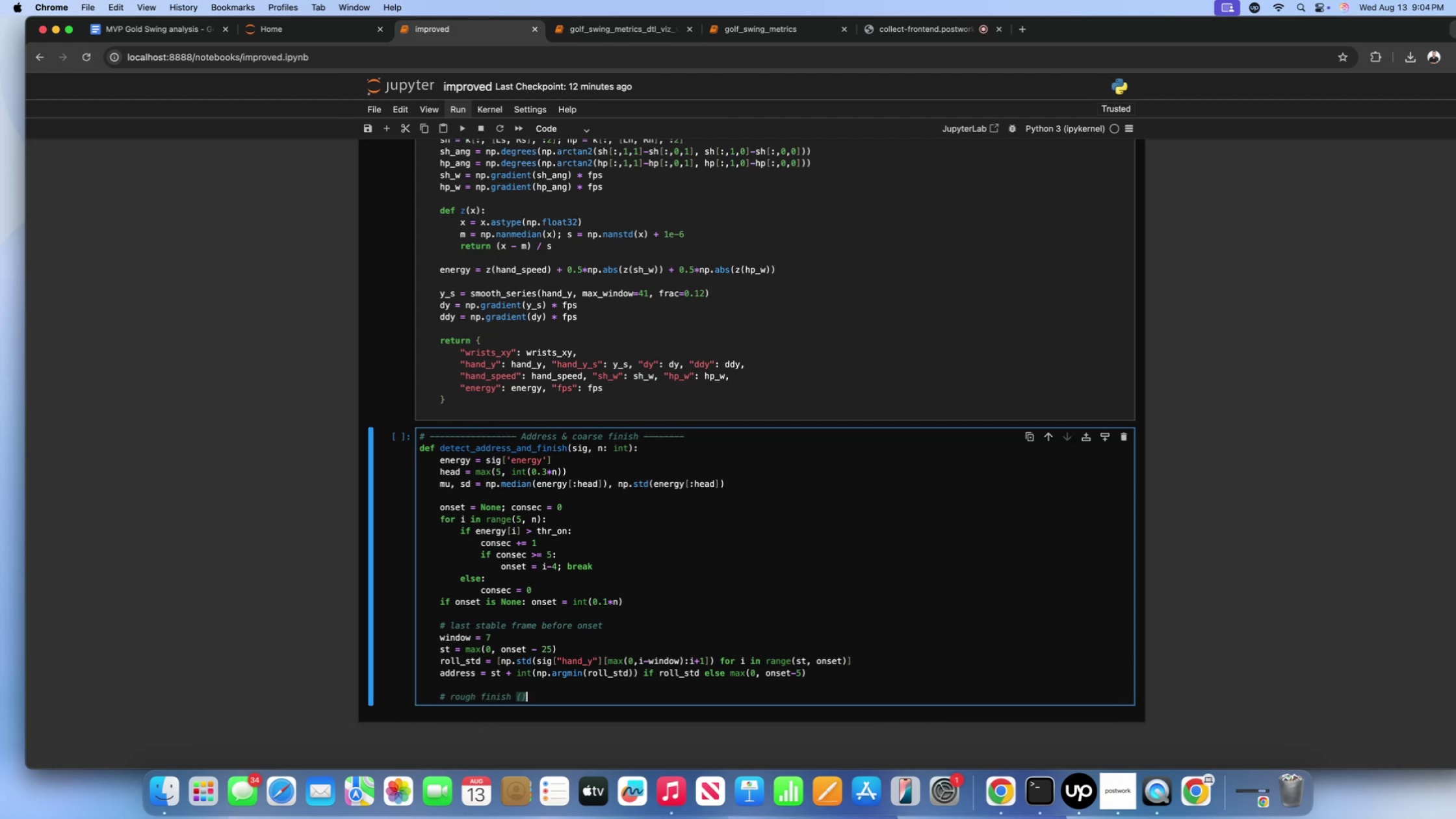 
key(ArrowLeft)
 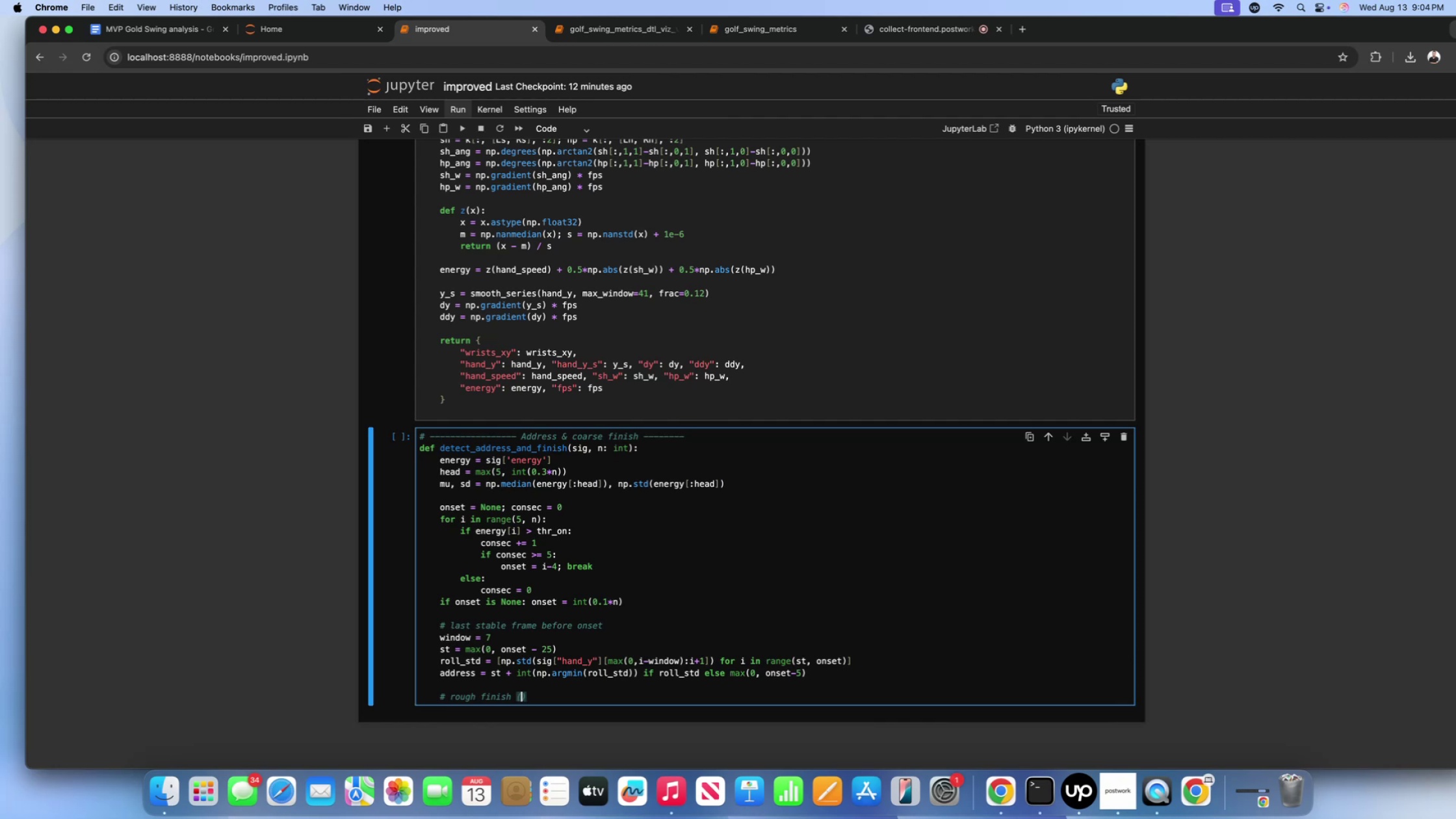 
type( not used for )
 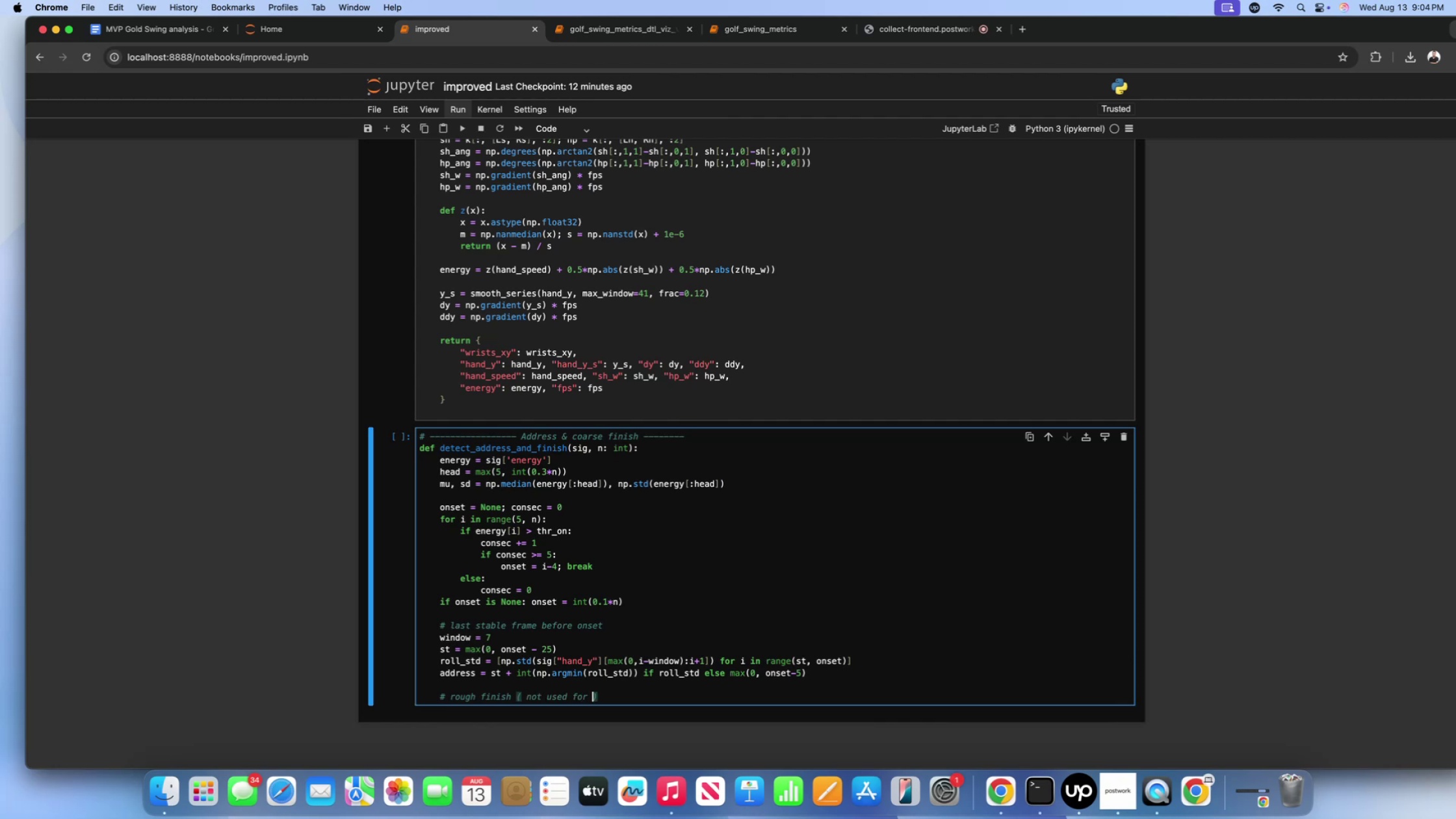 
type(metrics, just wind)
 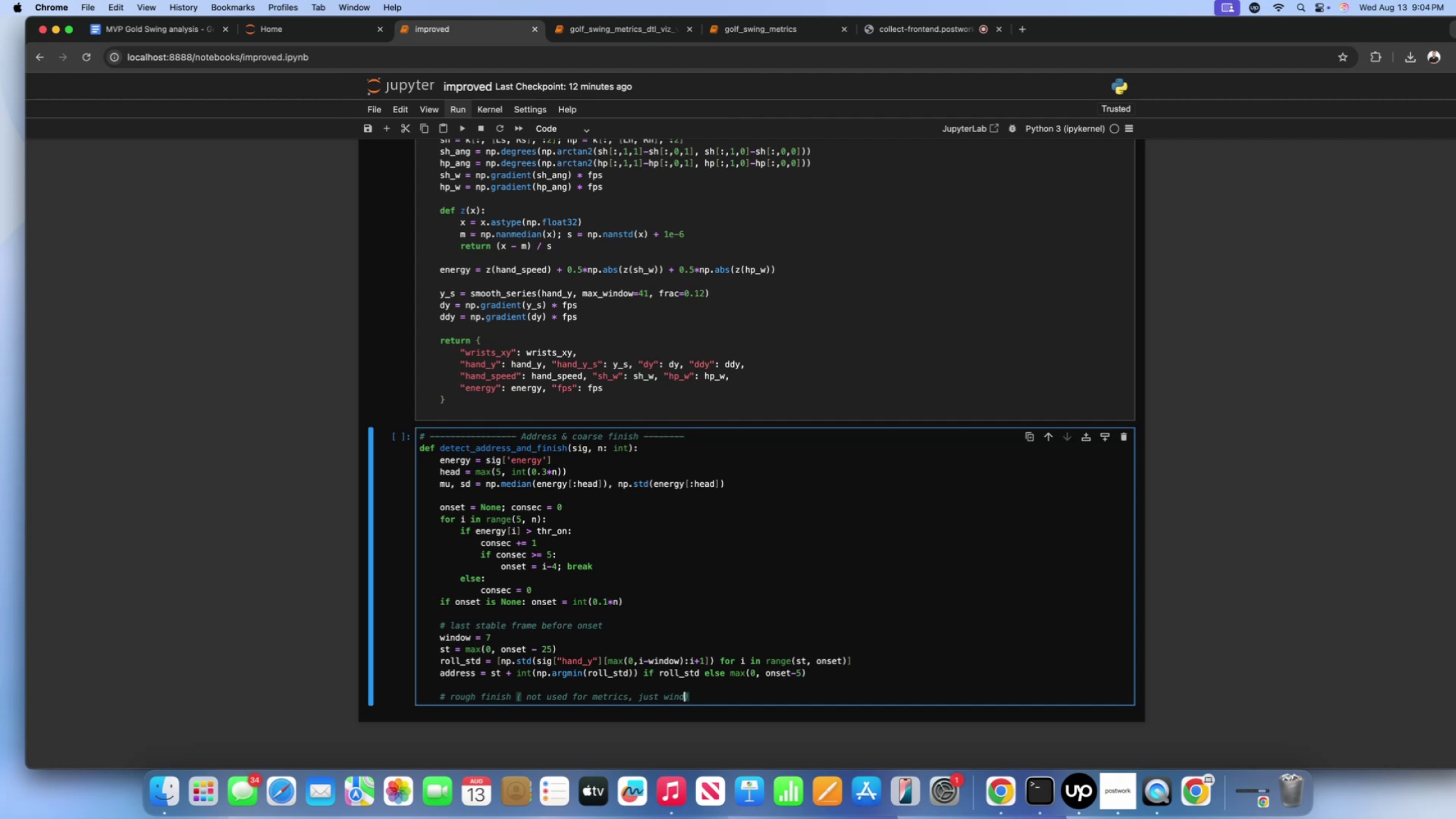 
wait(5.4)
 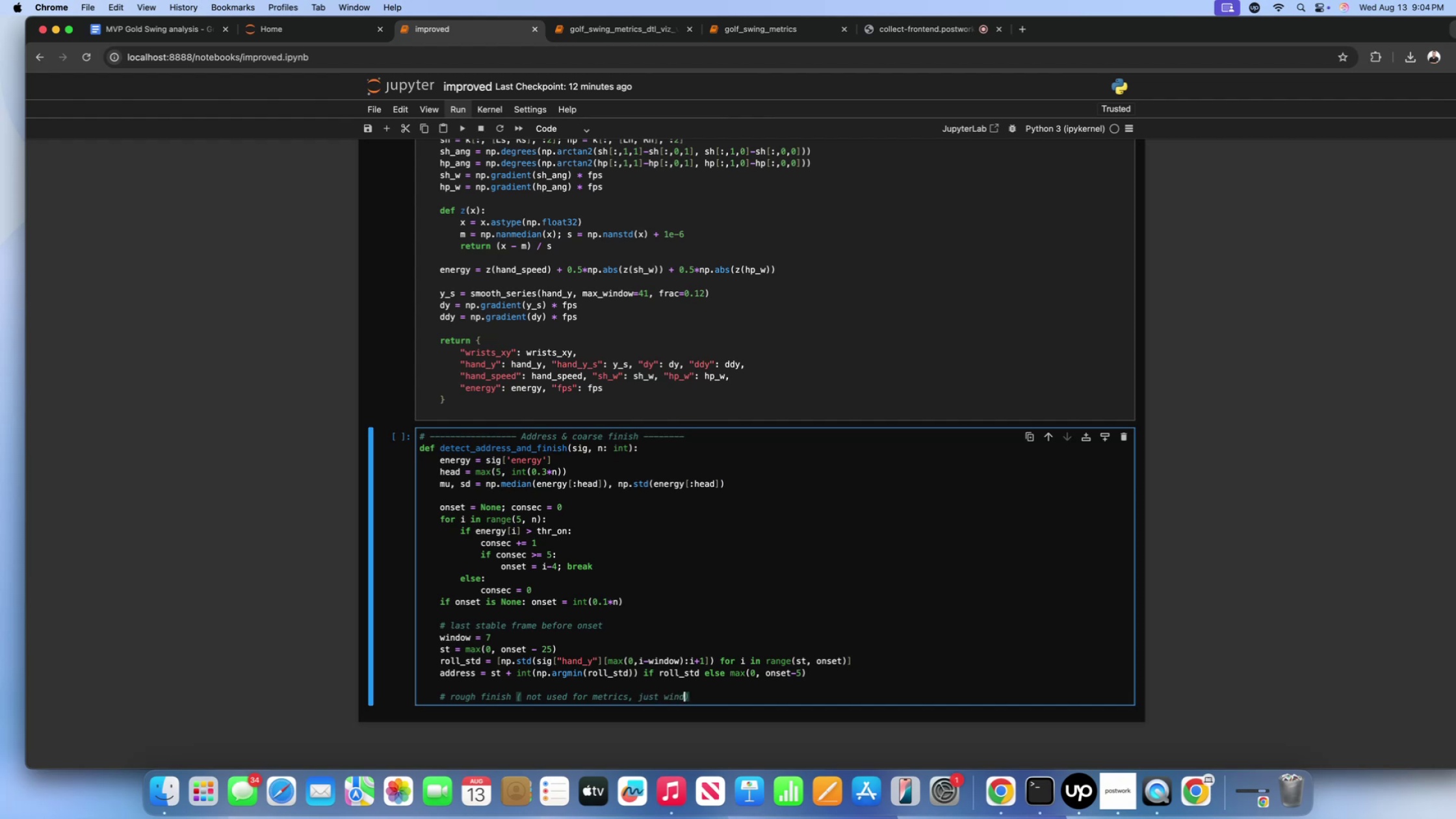 
type(owing)
 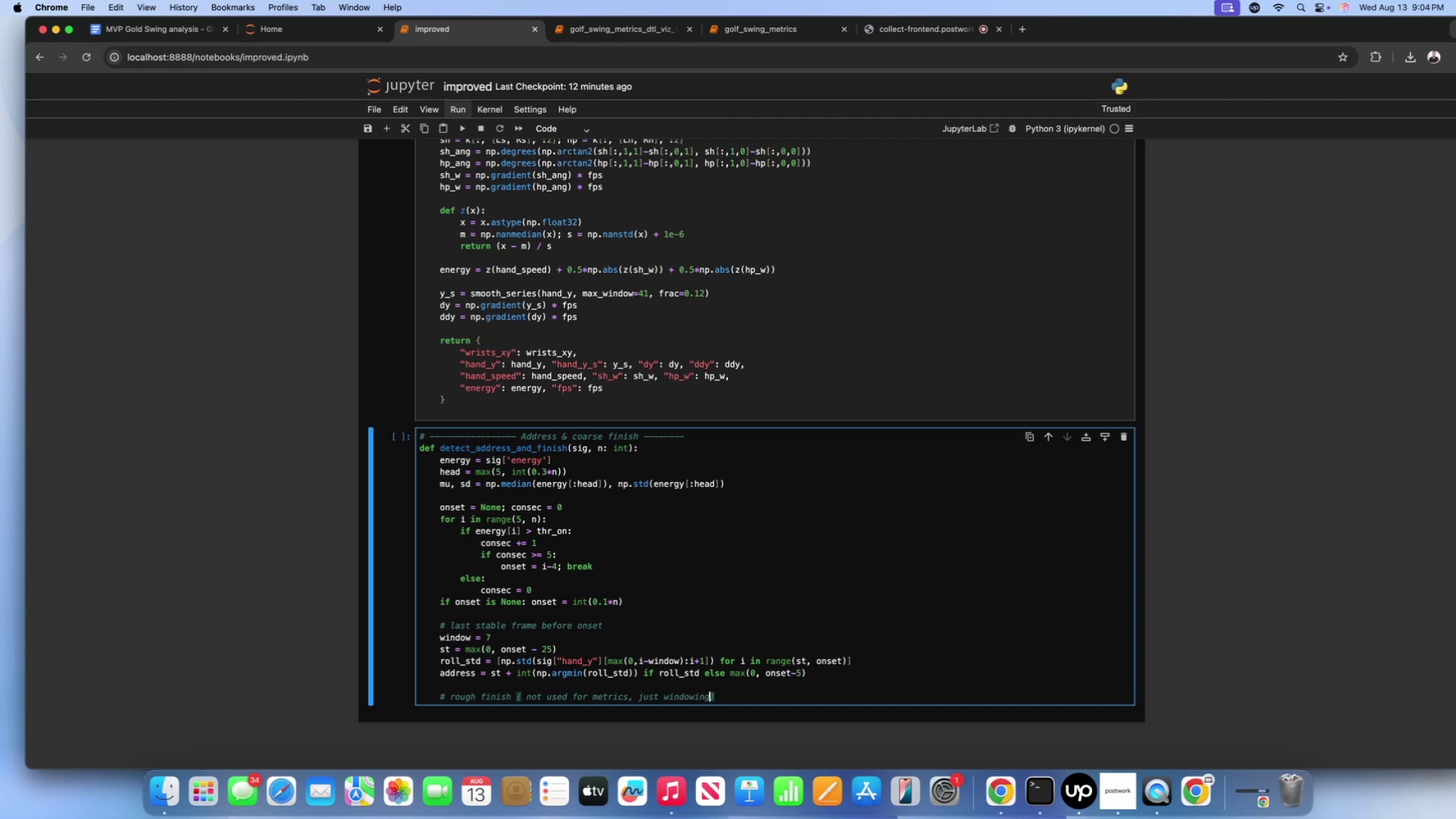 
key(ArrowRight)
 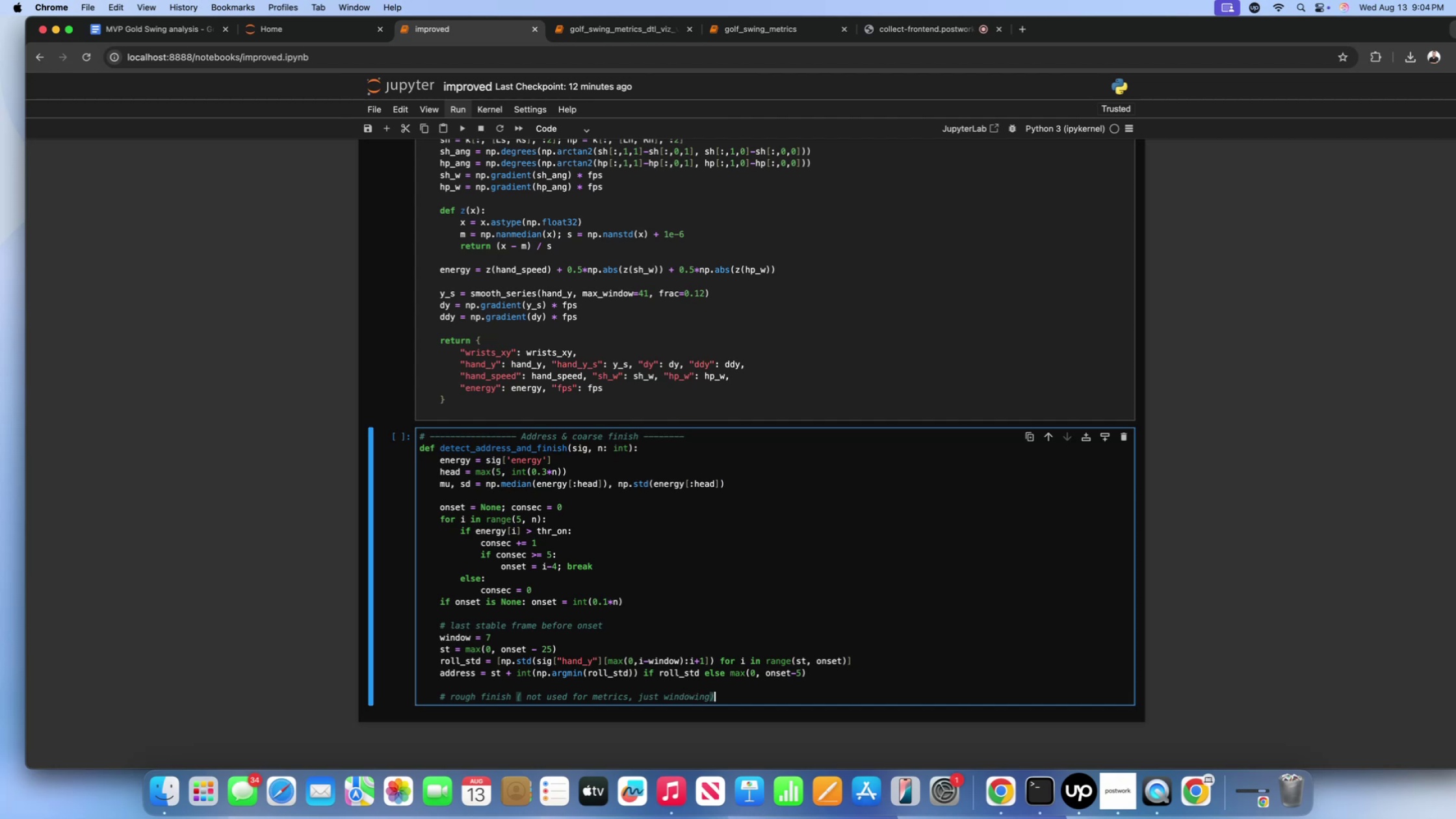 
key(Enter)
 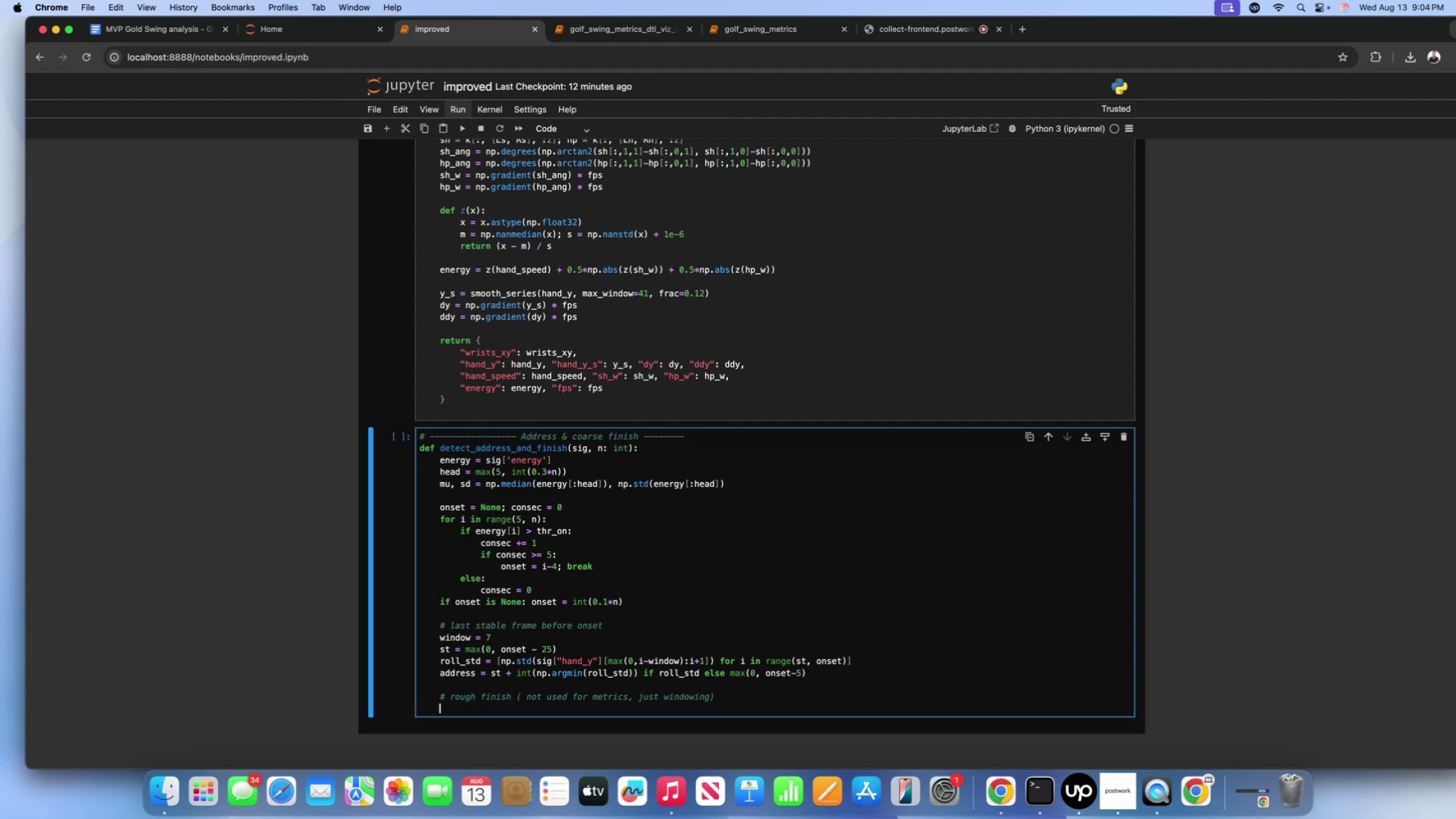 
type(tail)
 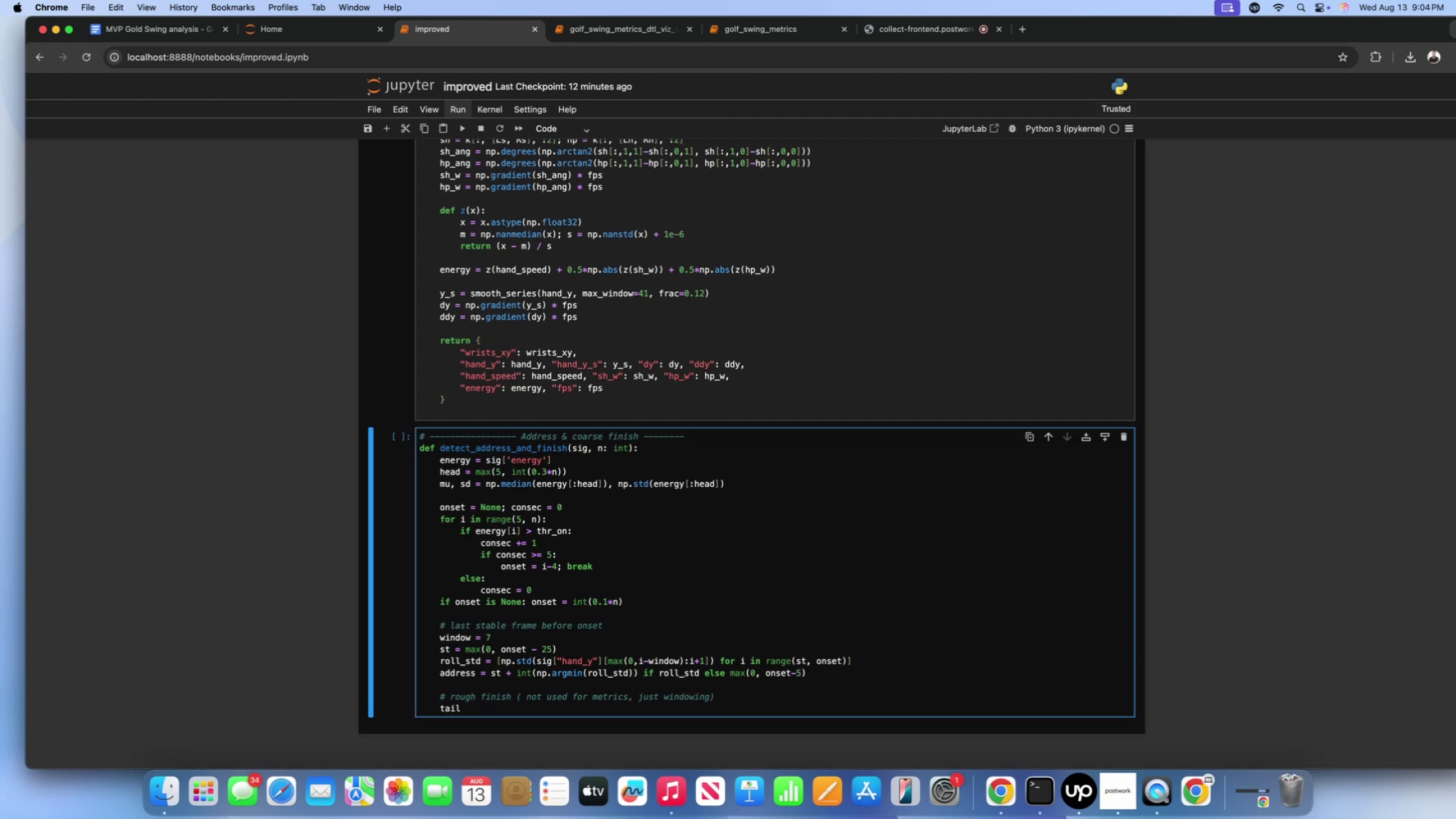 
type( = n)
key(Backspace)
type(energy())
 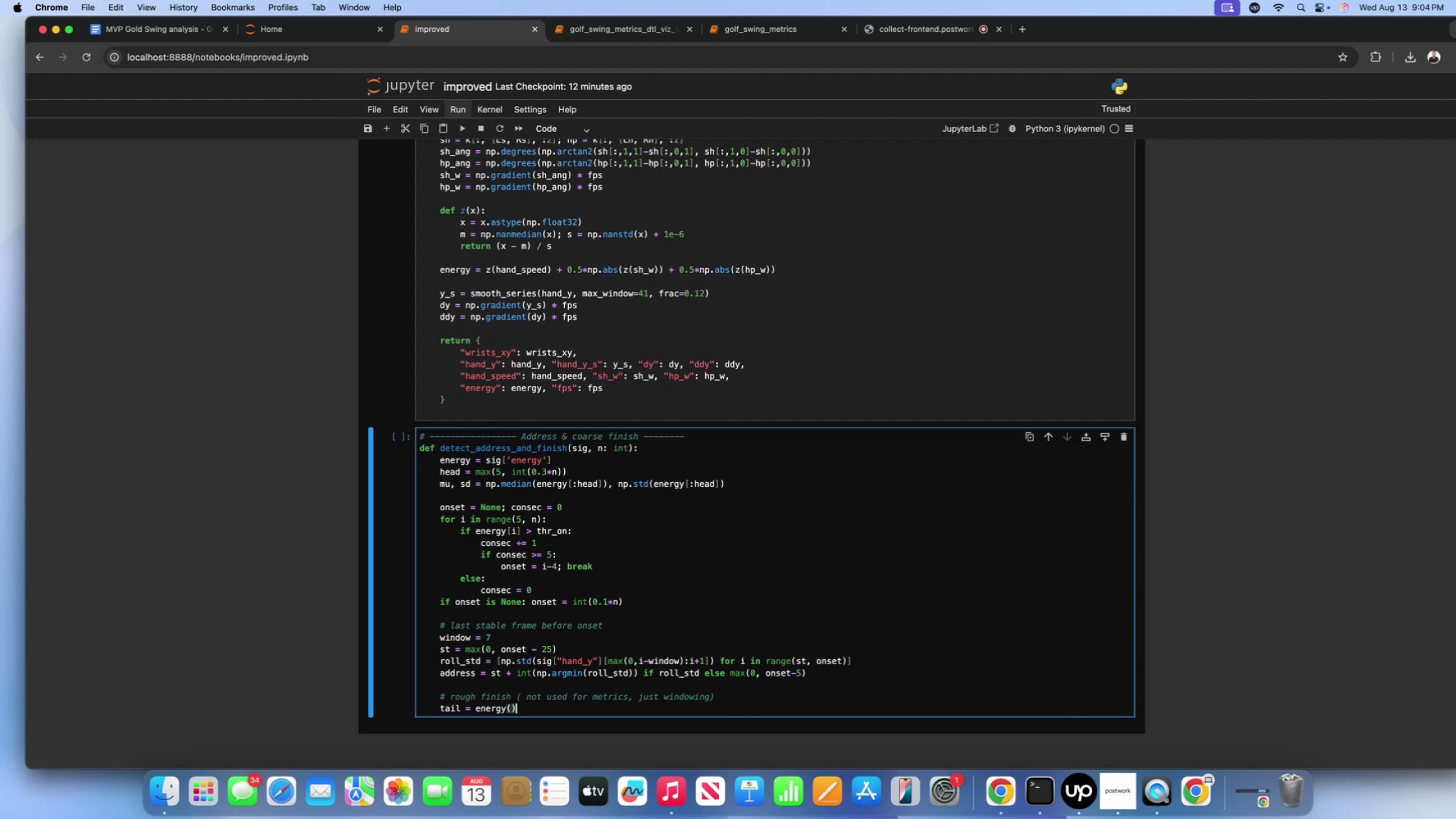 
key(ArrowLeft)
 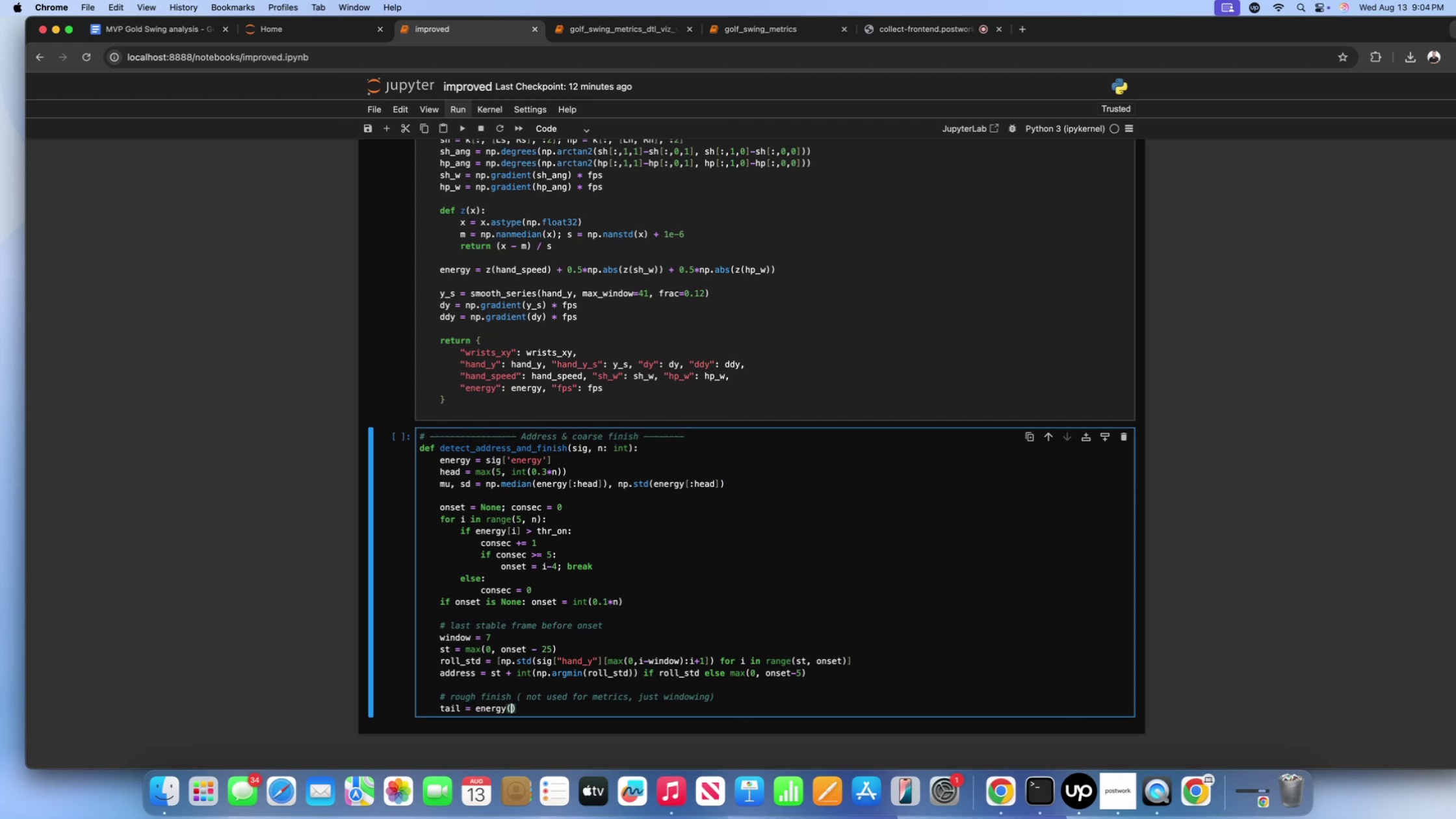 
key(ArrowRight)
 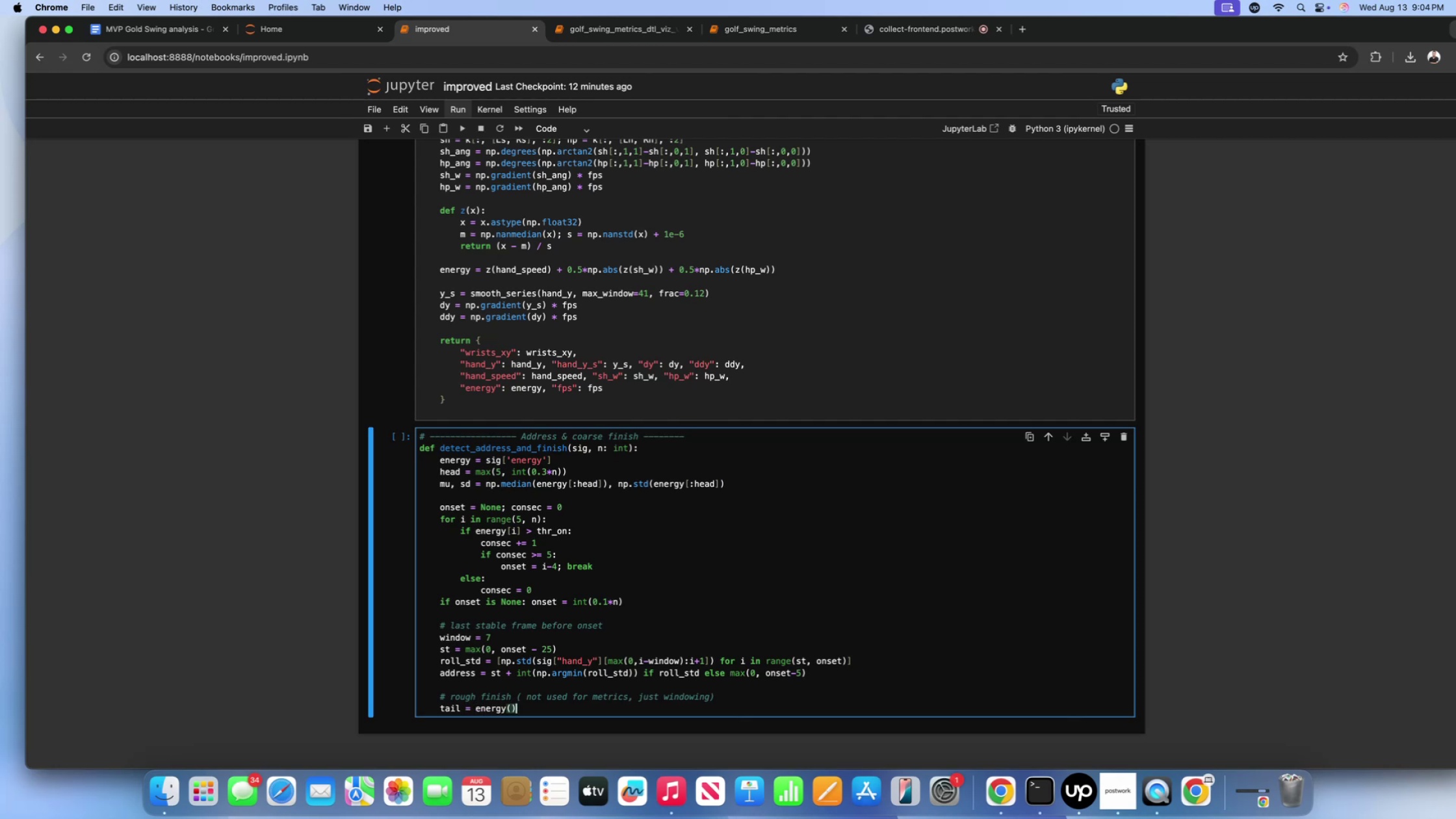 
key(ArrowRight)
 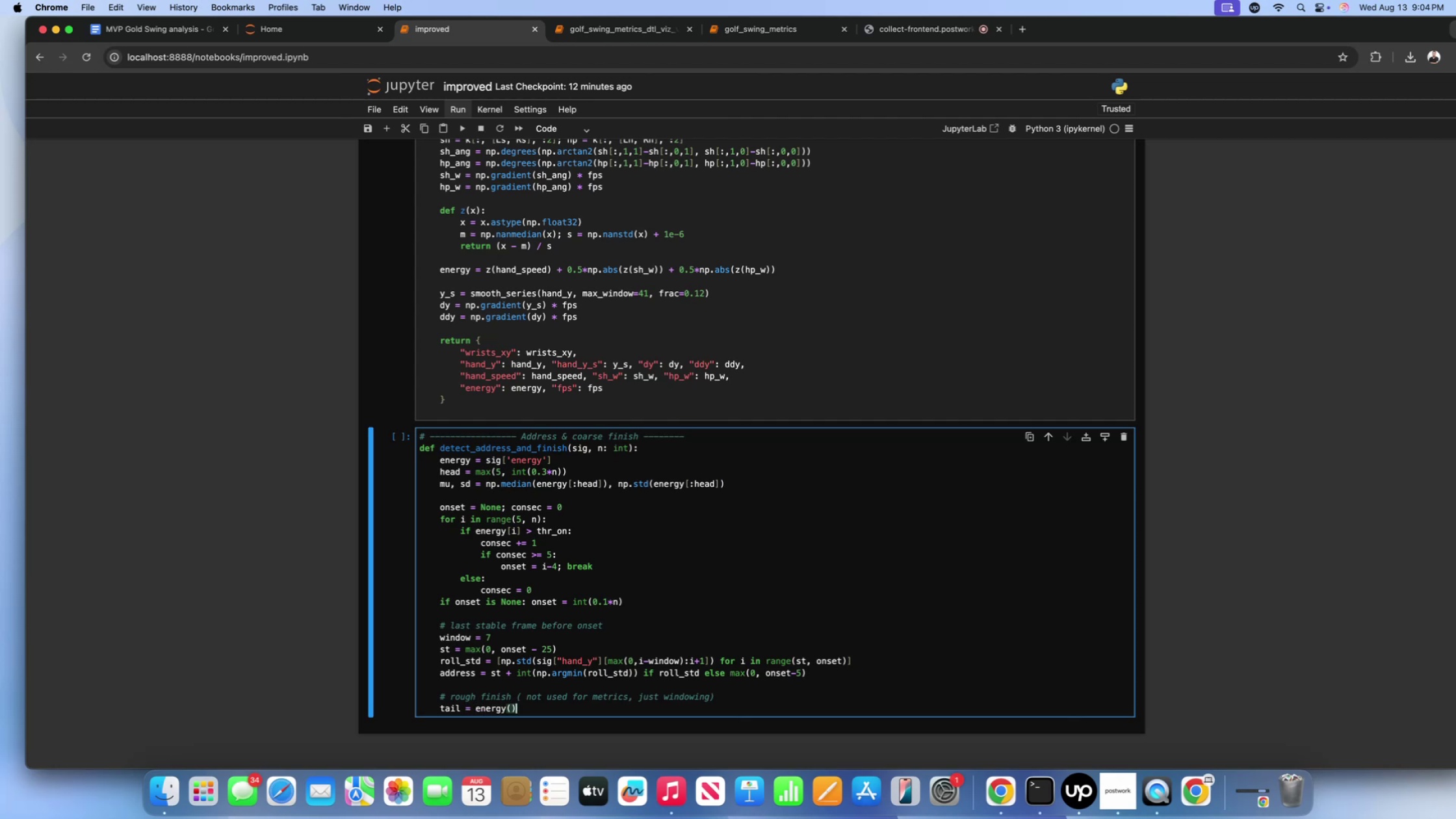 
key(Backspace)
 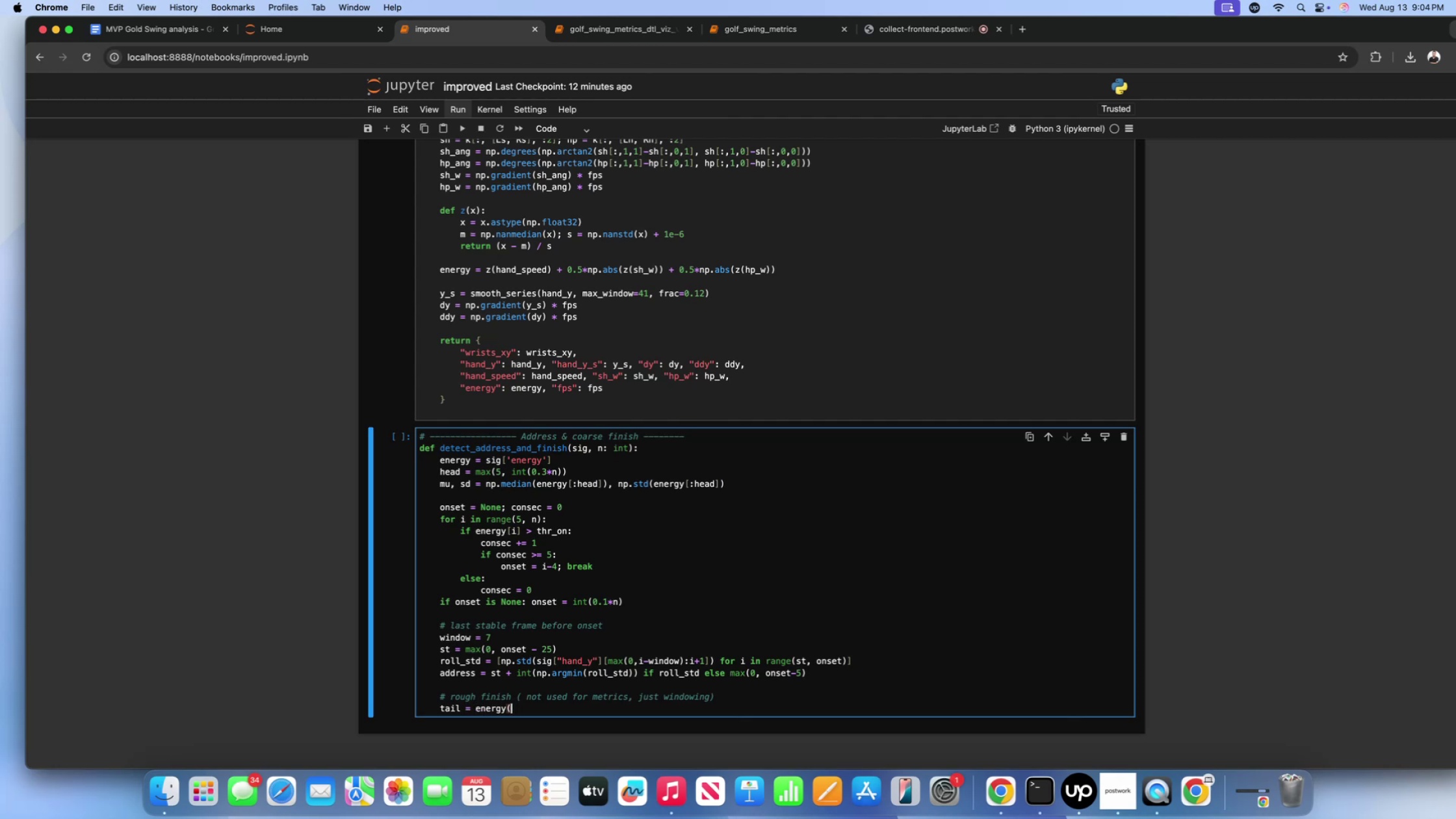 
key(Backspace)
 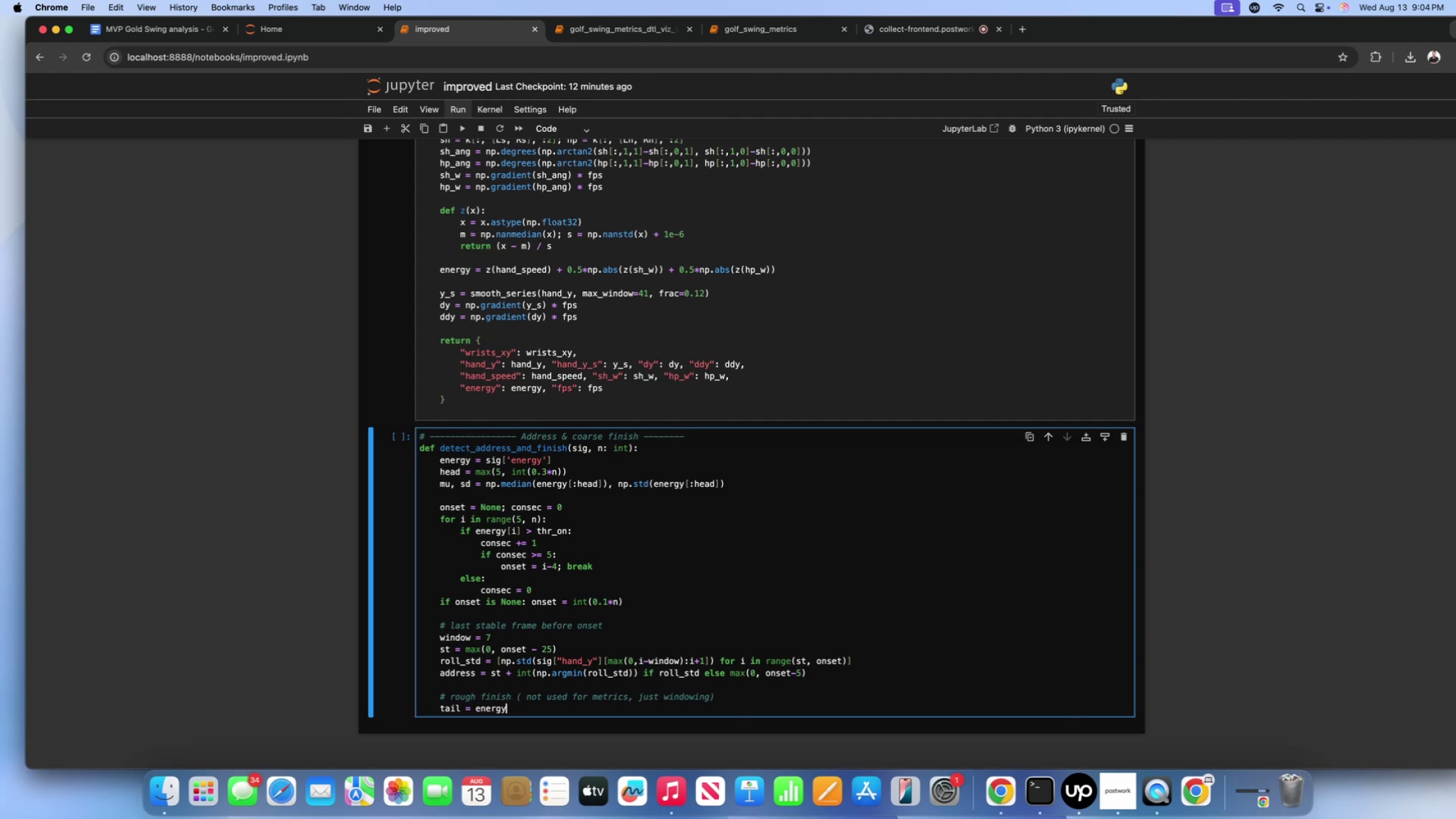 
key(BracketLeft)
 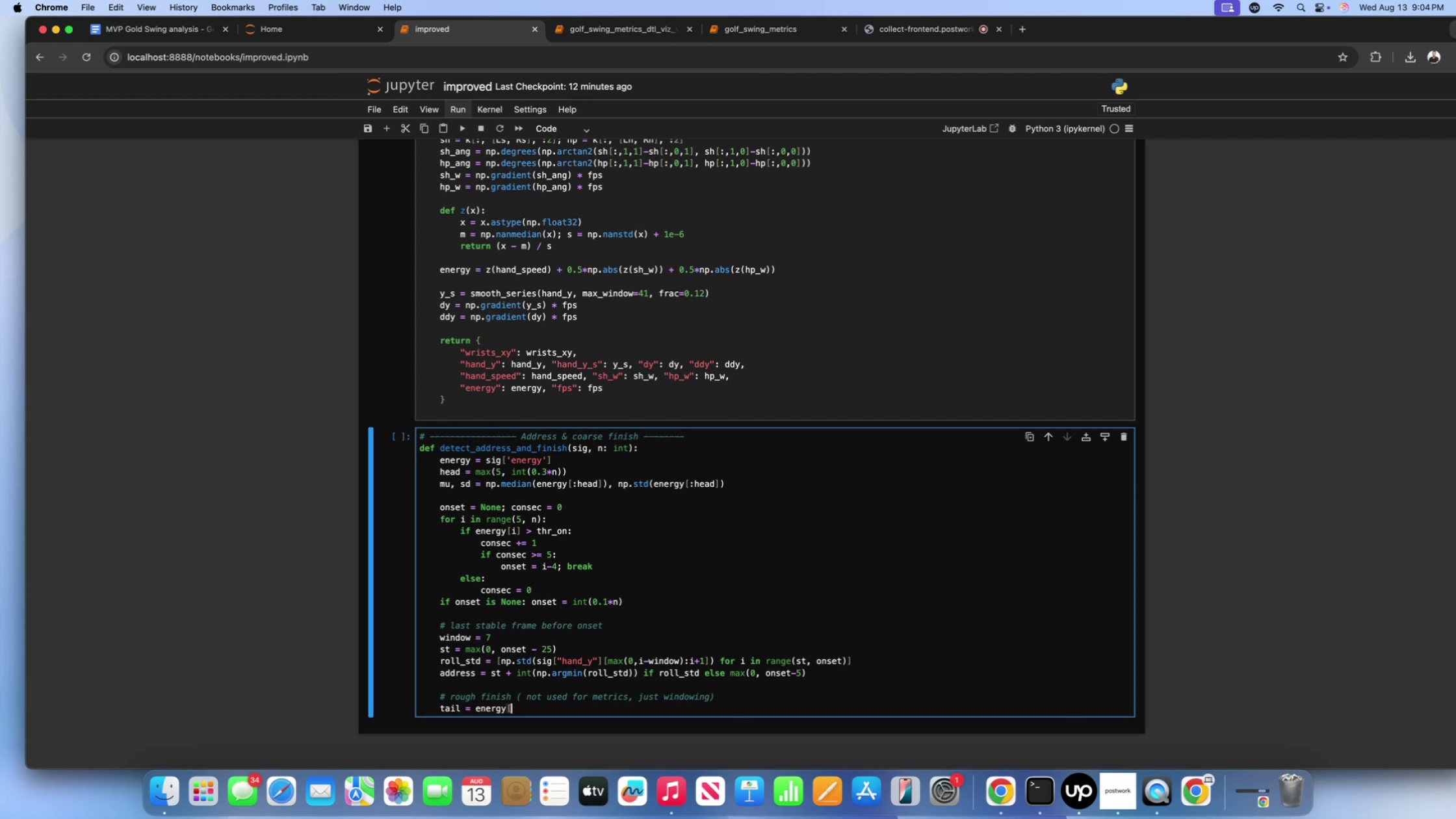 
key(BracketRight)
 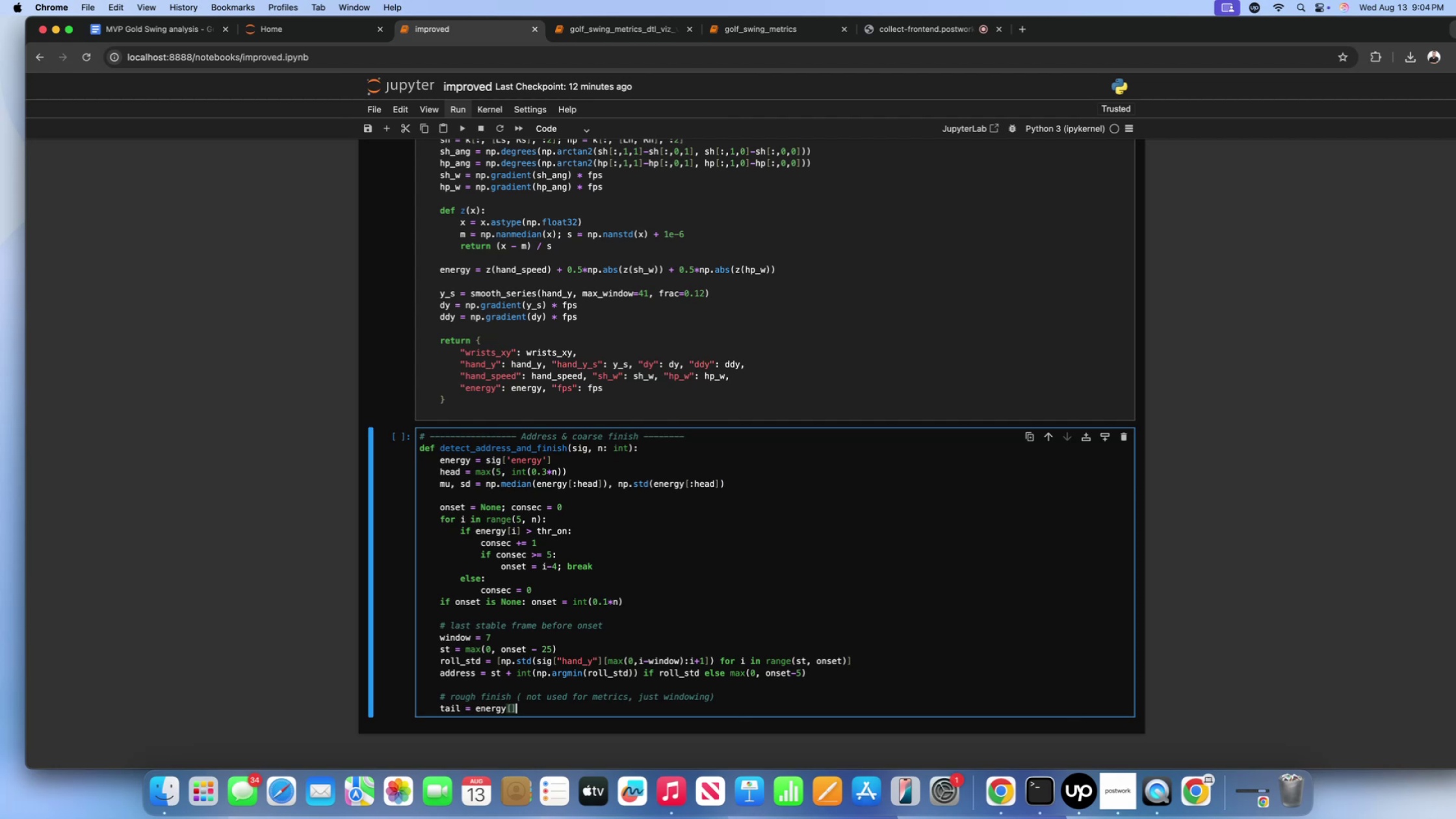 
key(ArrowLeft)
 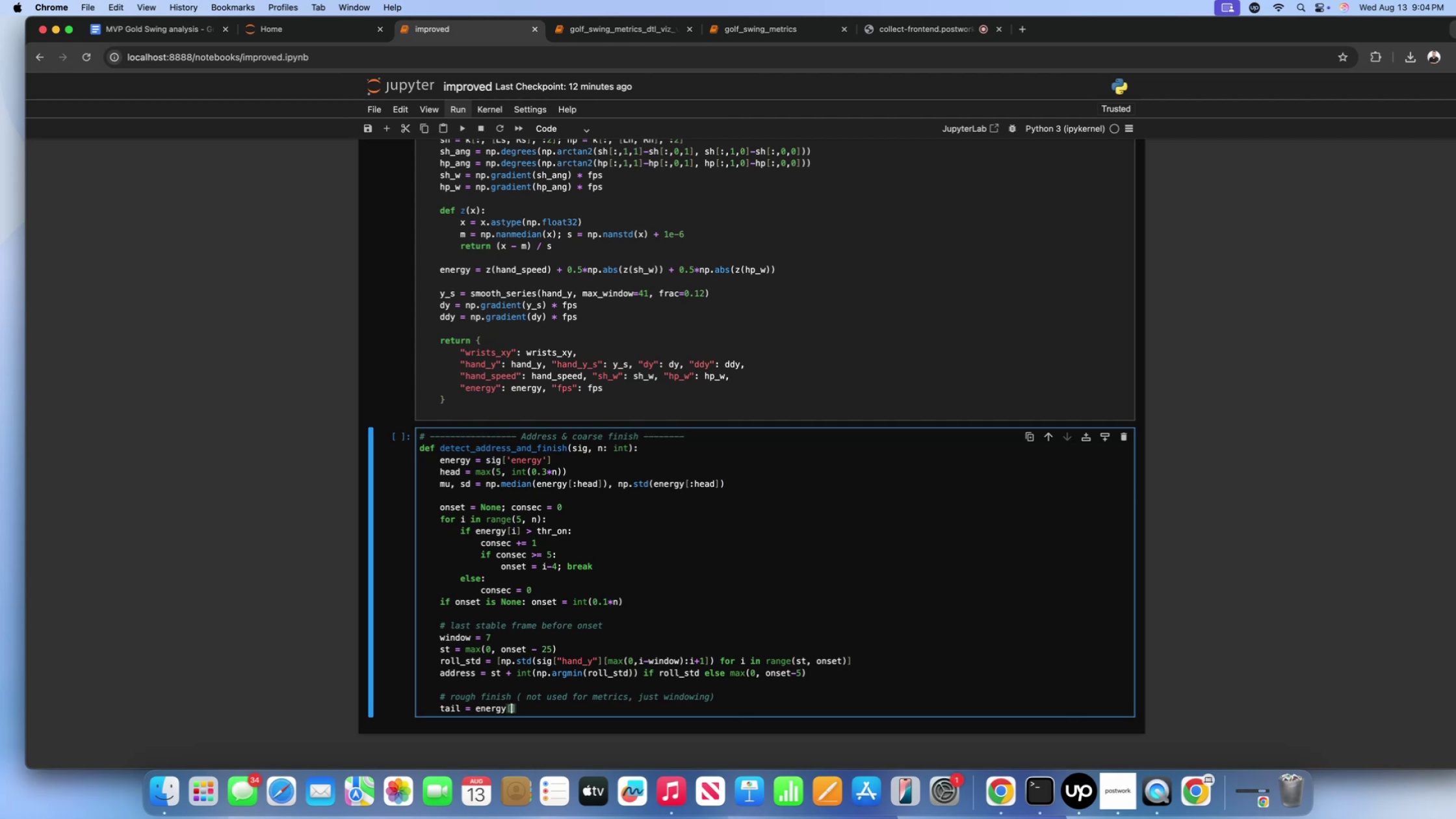 
type(address:)
 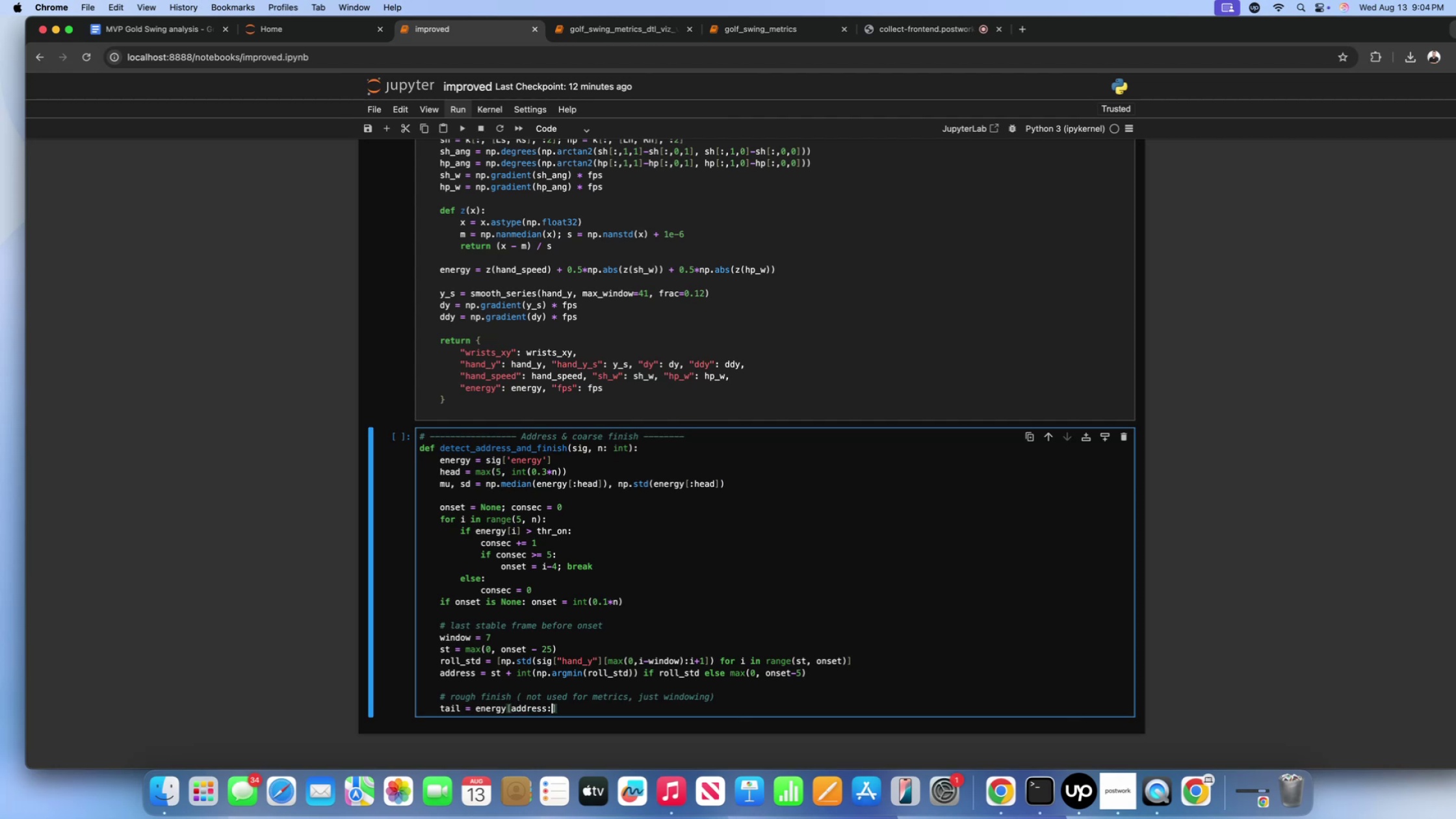 
key(ArrowRight)
 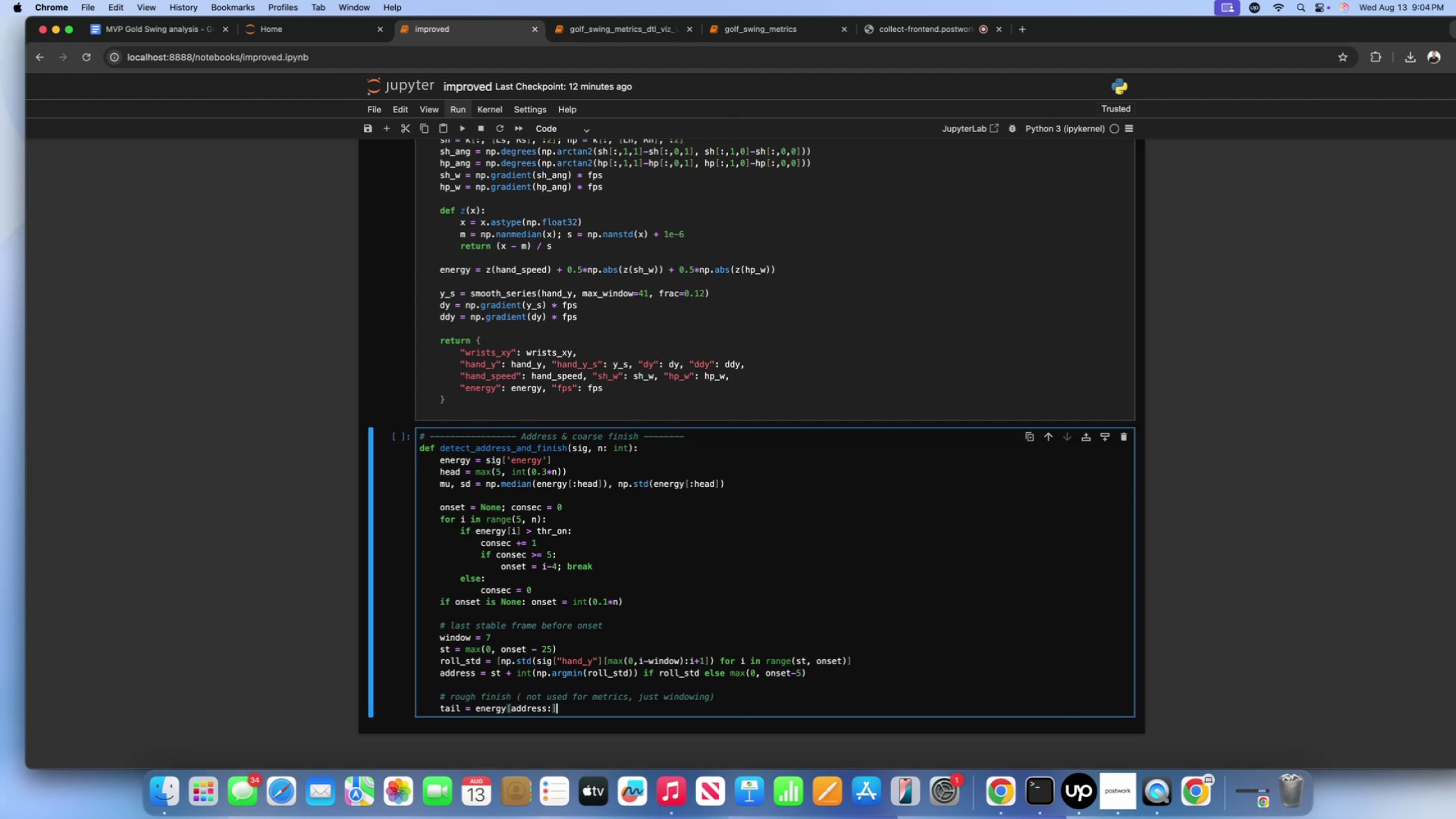 
key(Enter)
 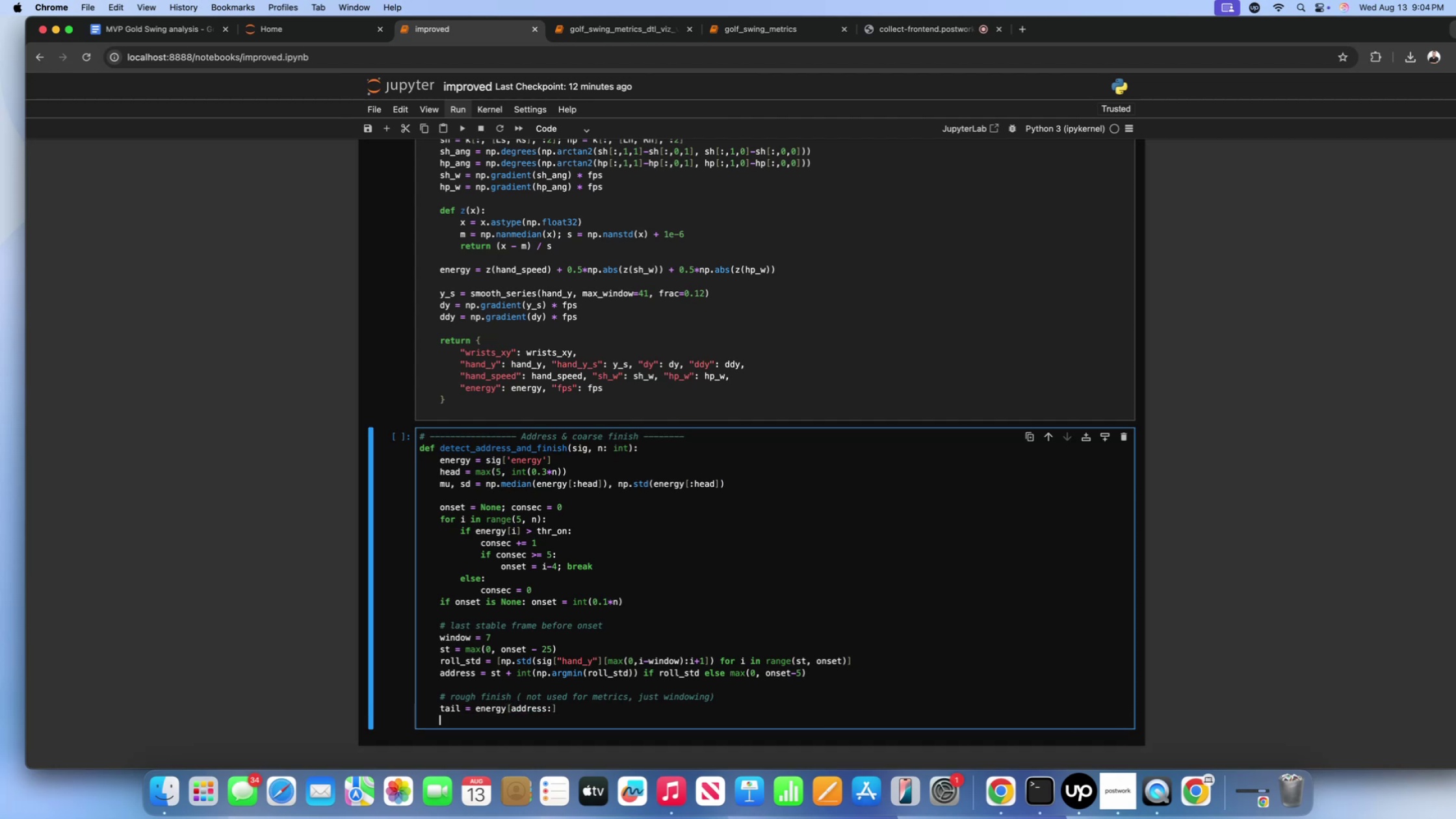 
type(mu2, sd2 )
 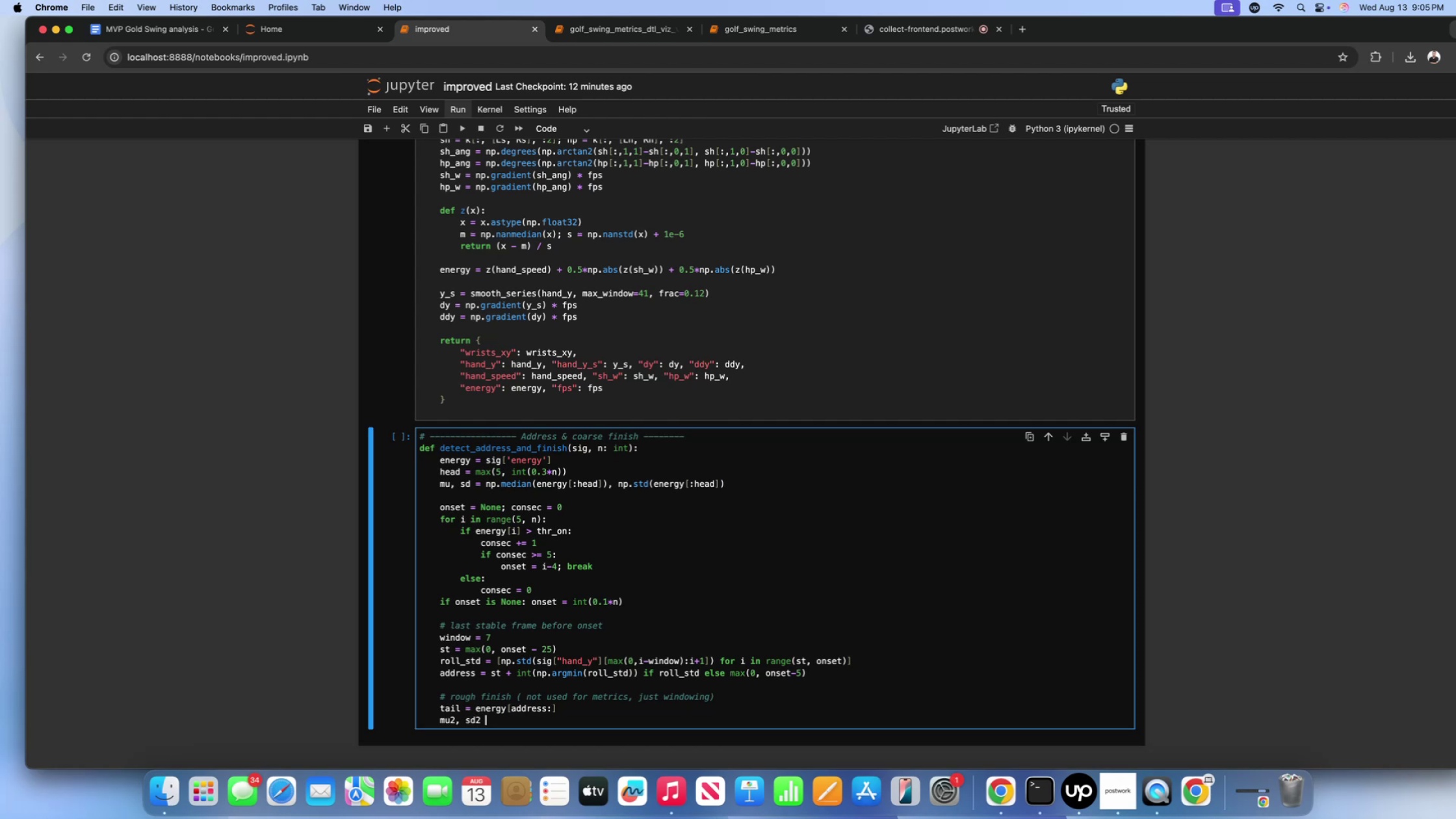 
type(= np.median())
 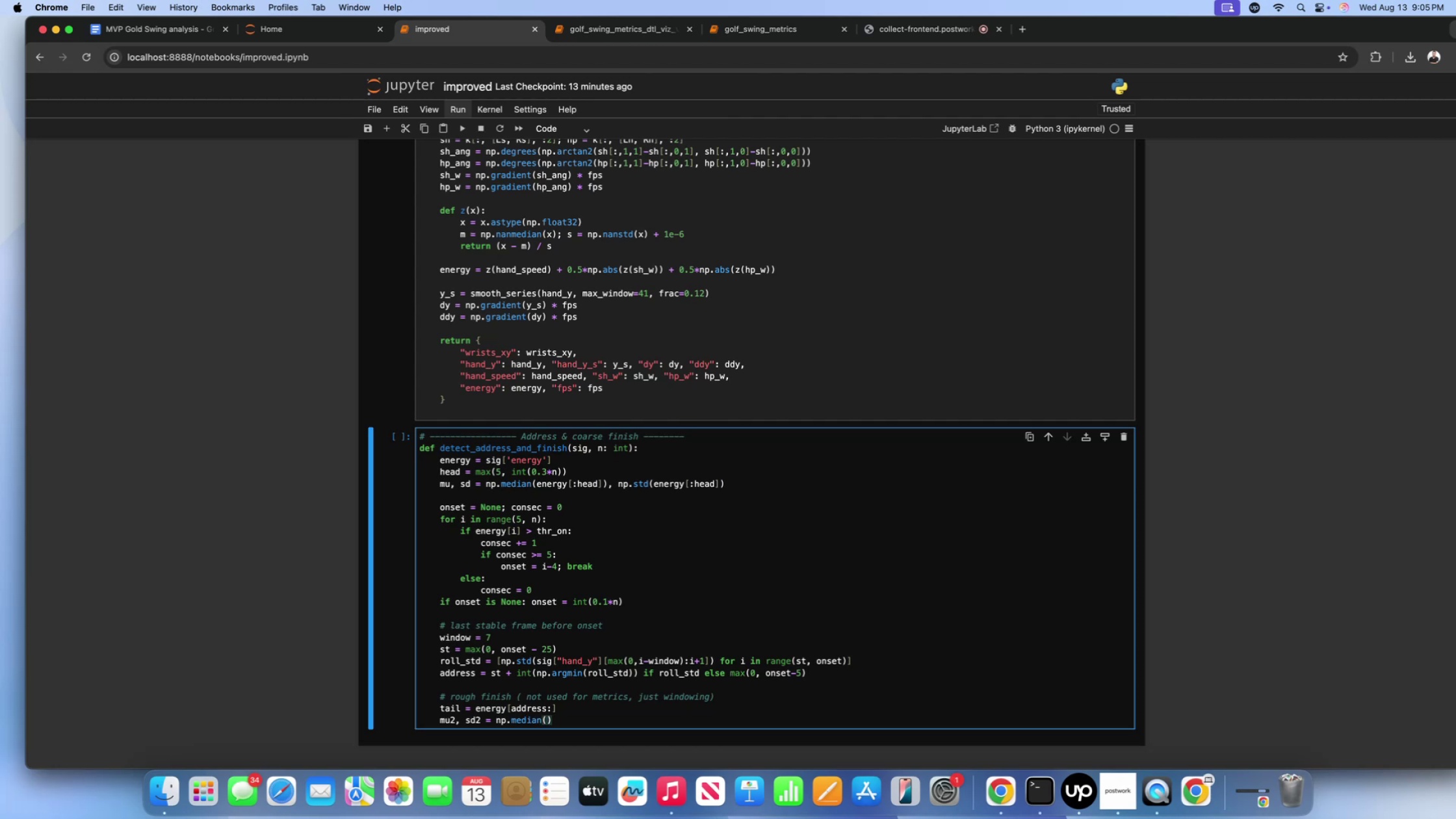 
key(ArrowLeft)
 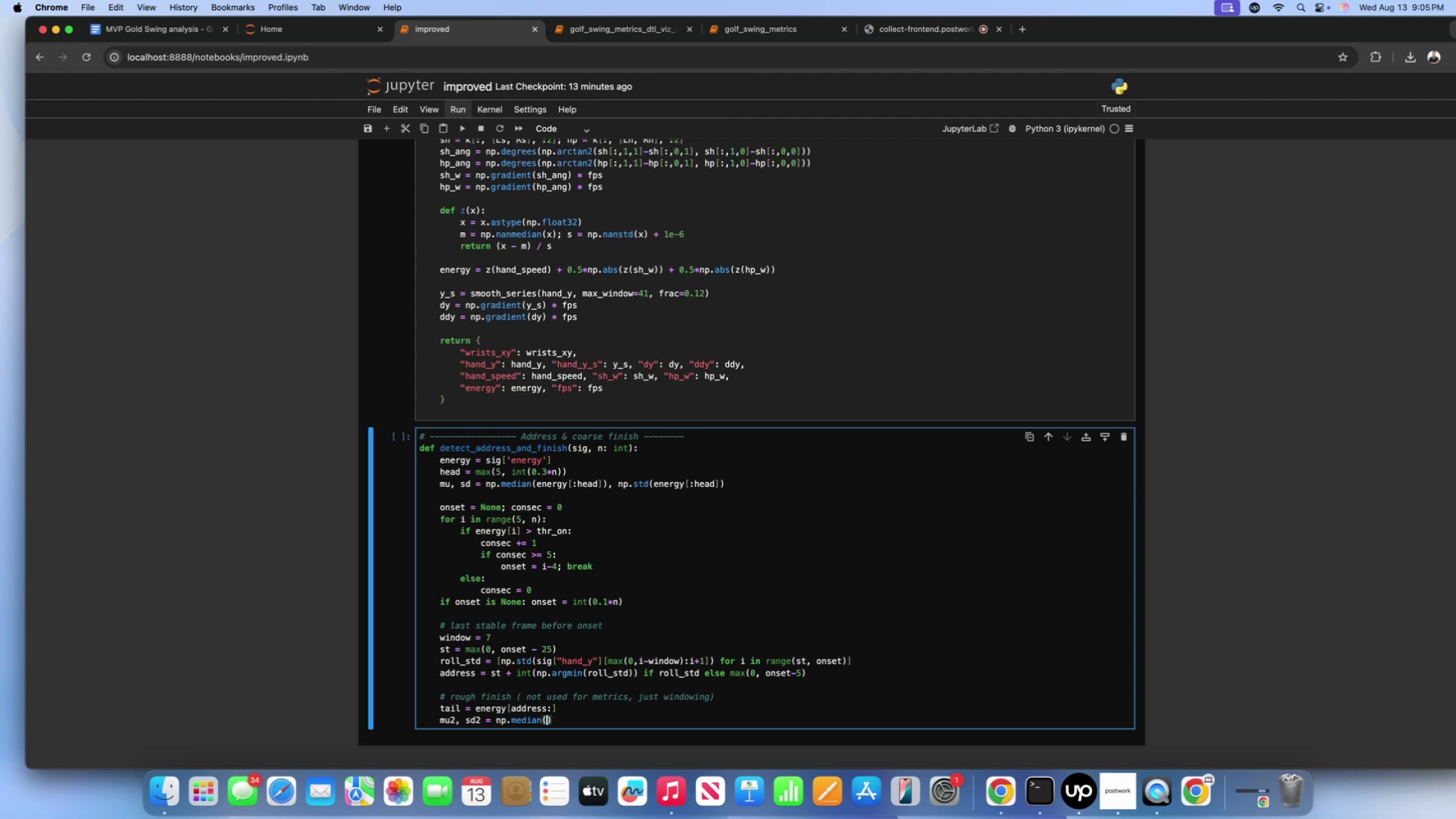 
type(tail)
 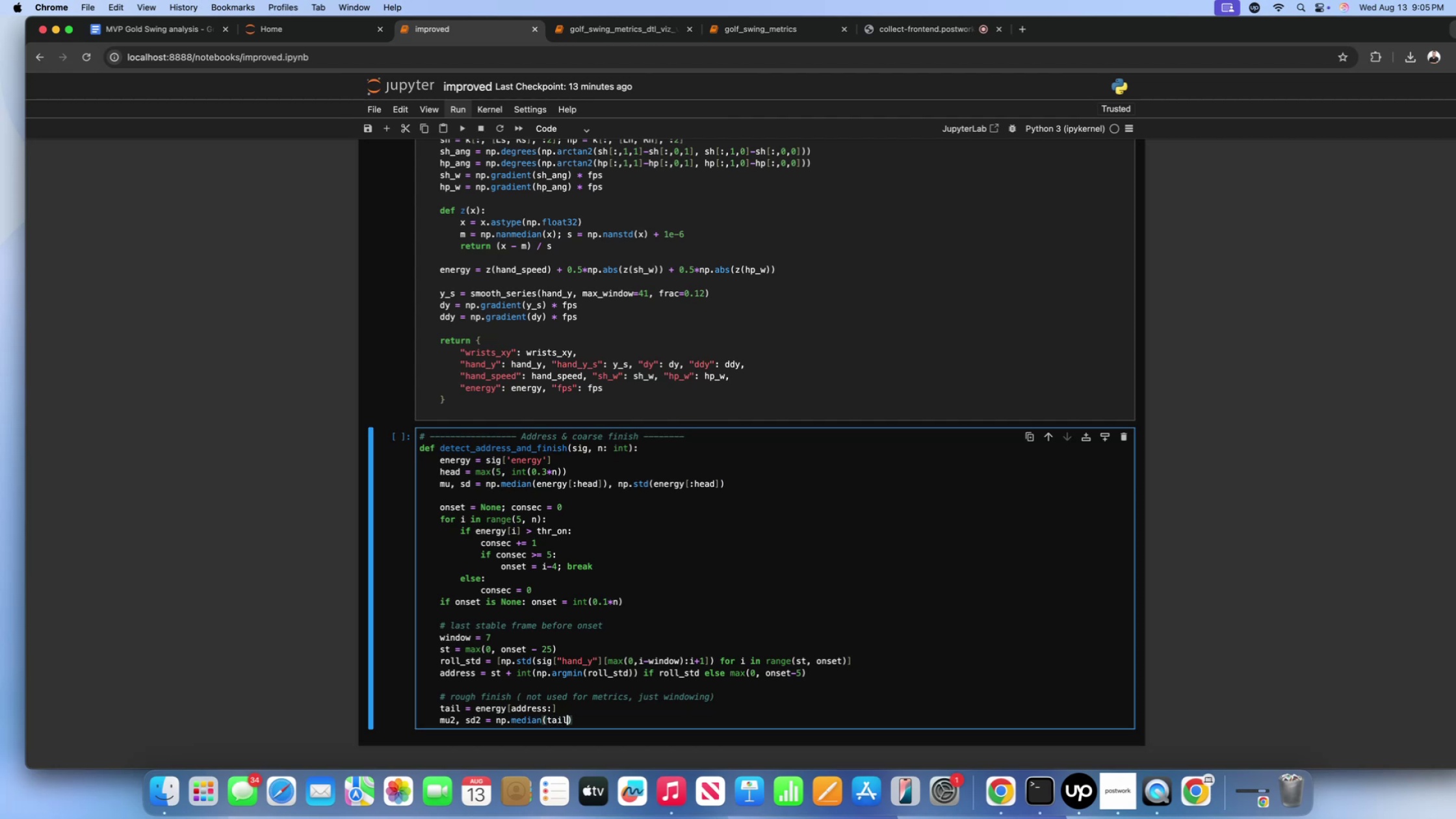 
key(ArrowRight)
 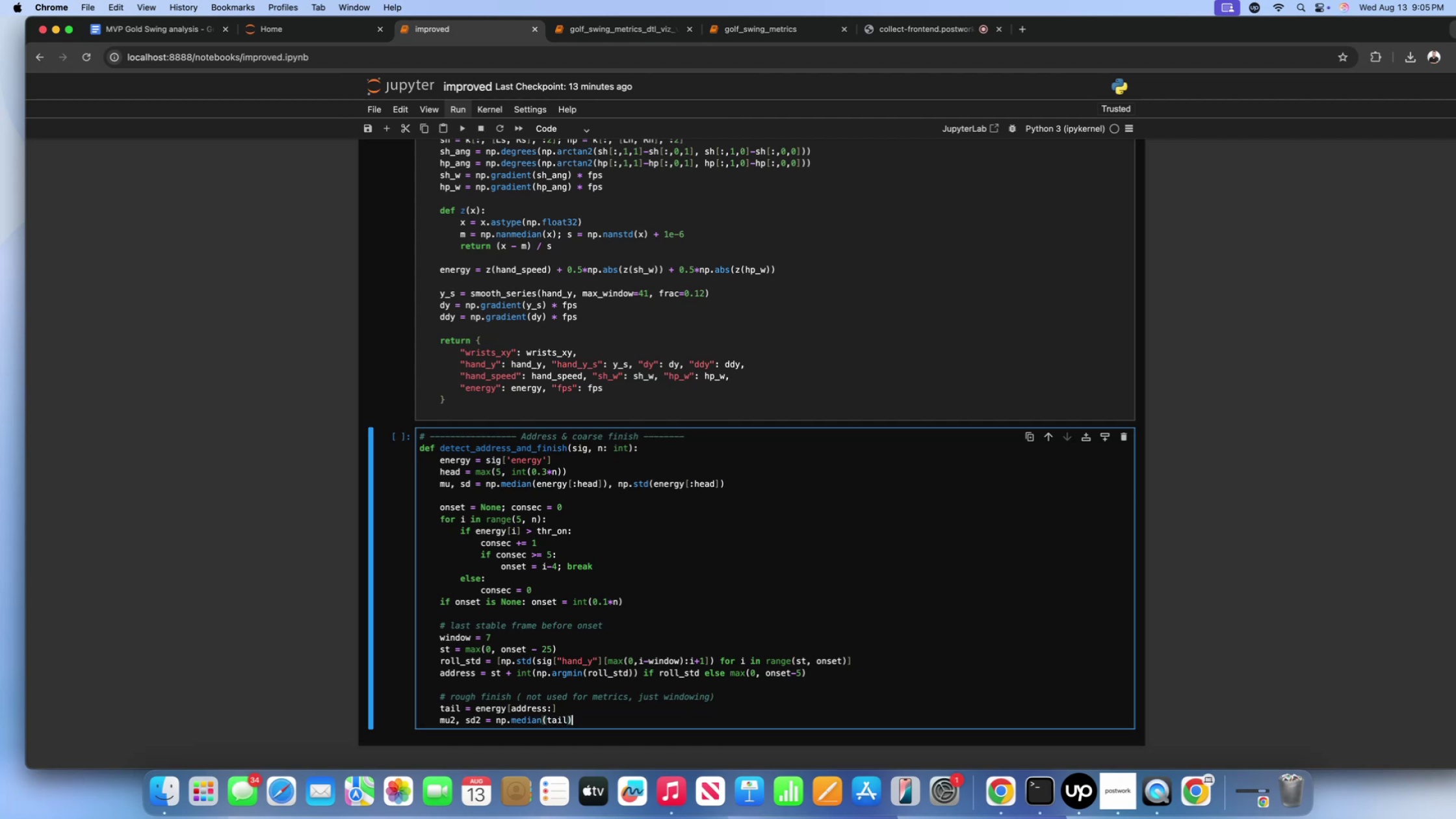 
type(, np.std())
 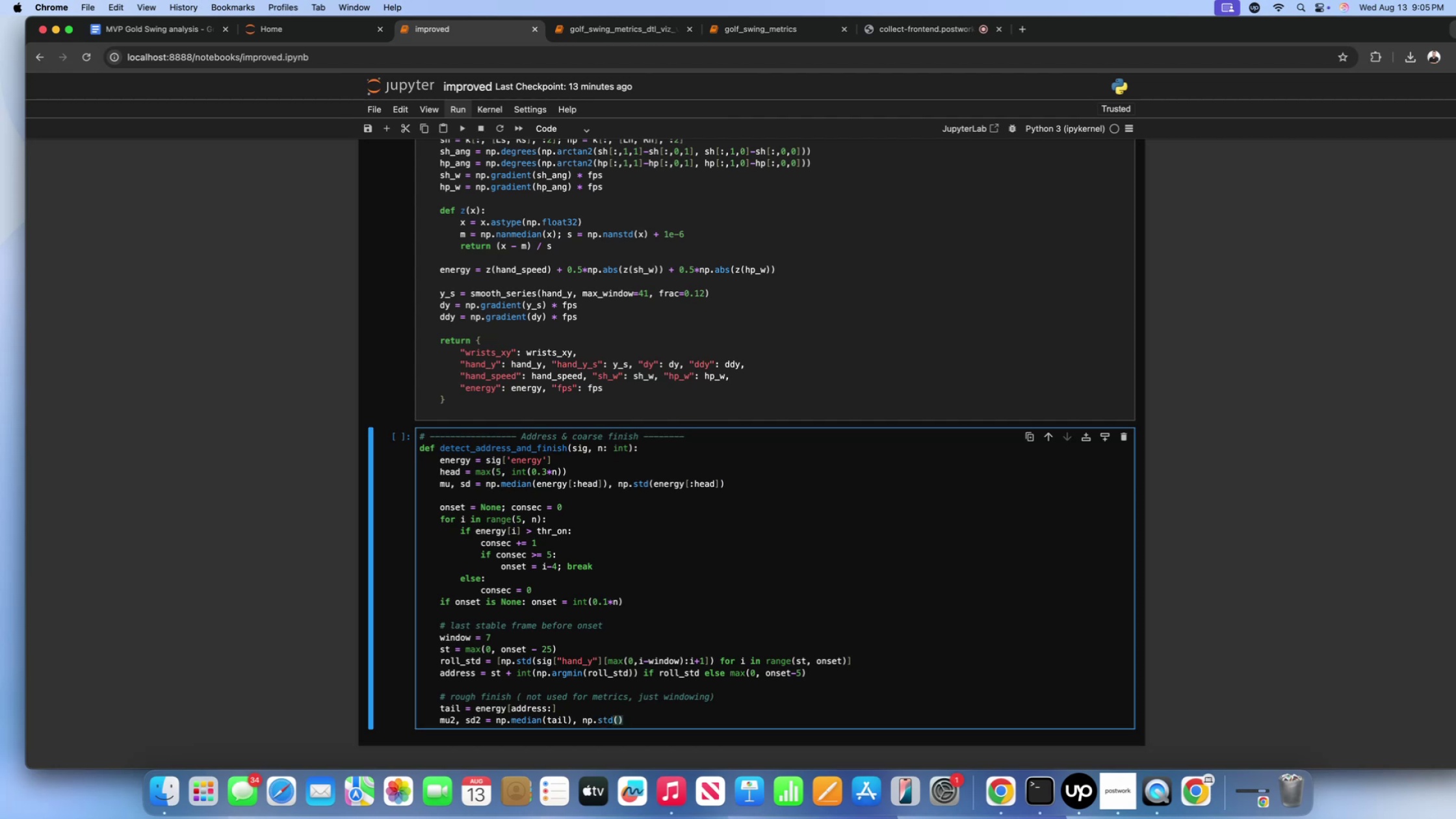 
key(ArrowLeft)
 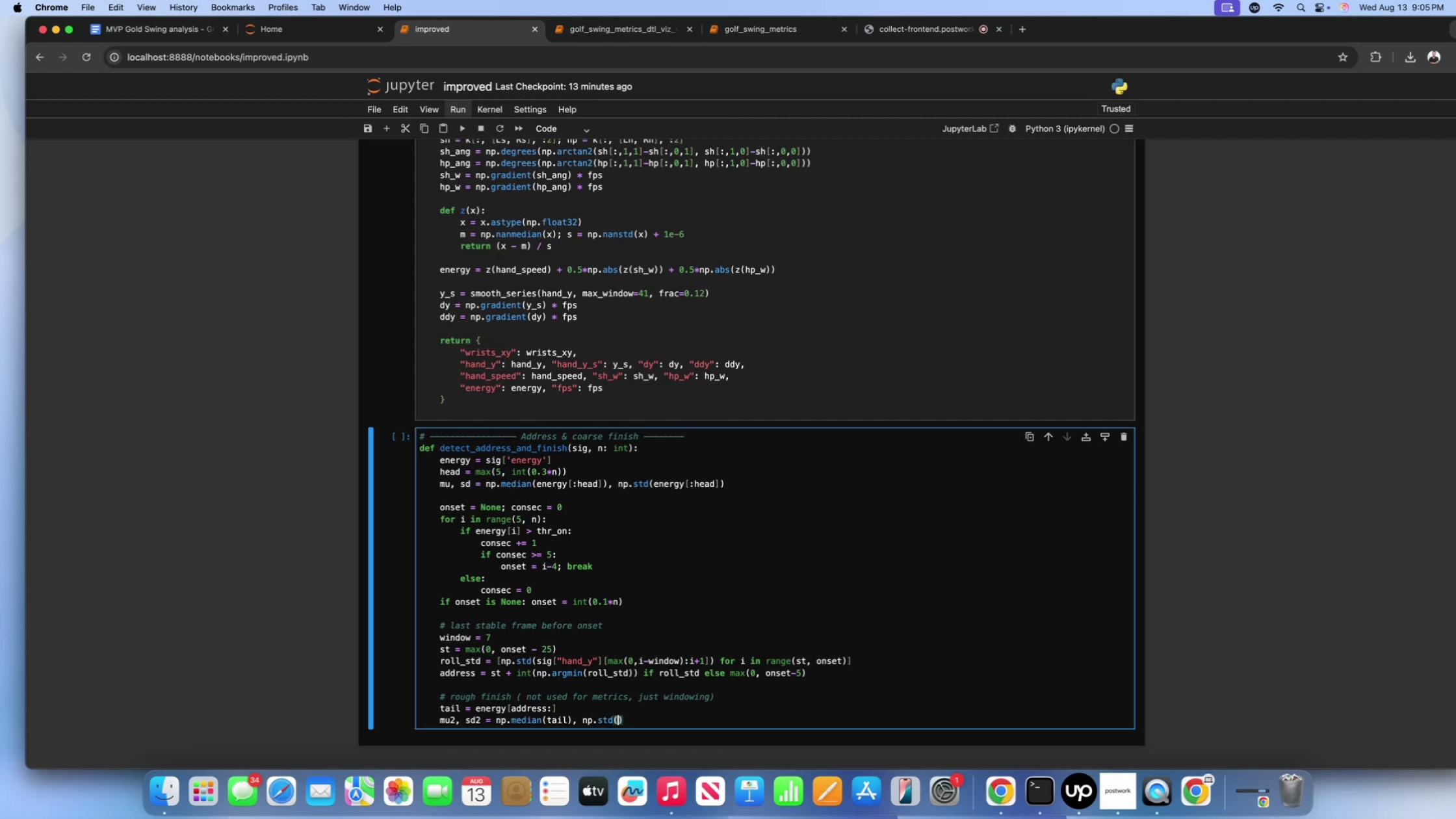 
type(tail)
 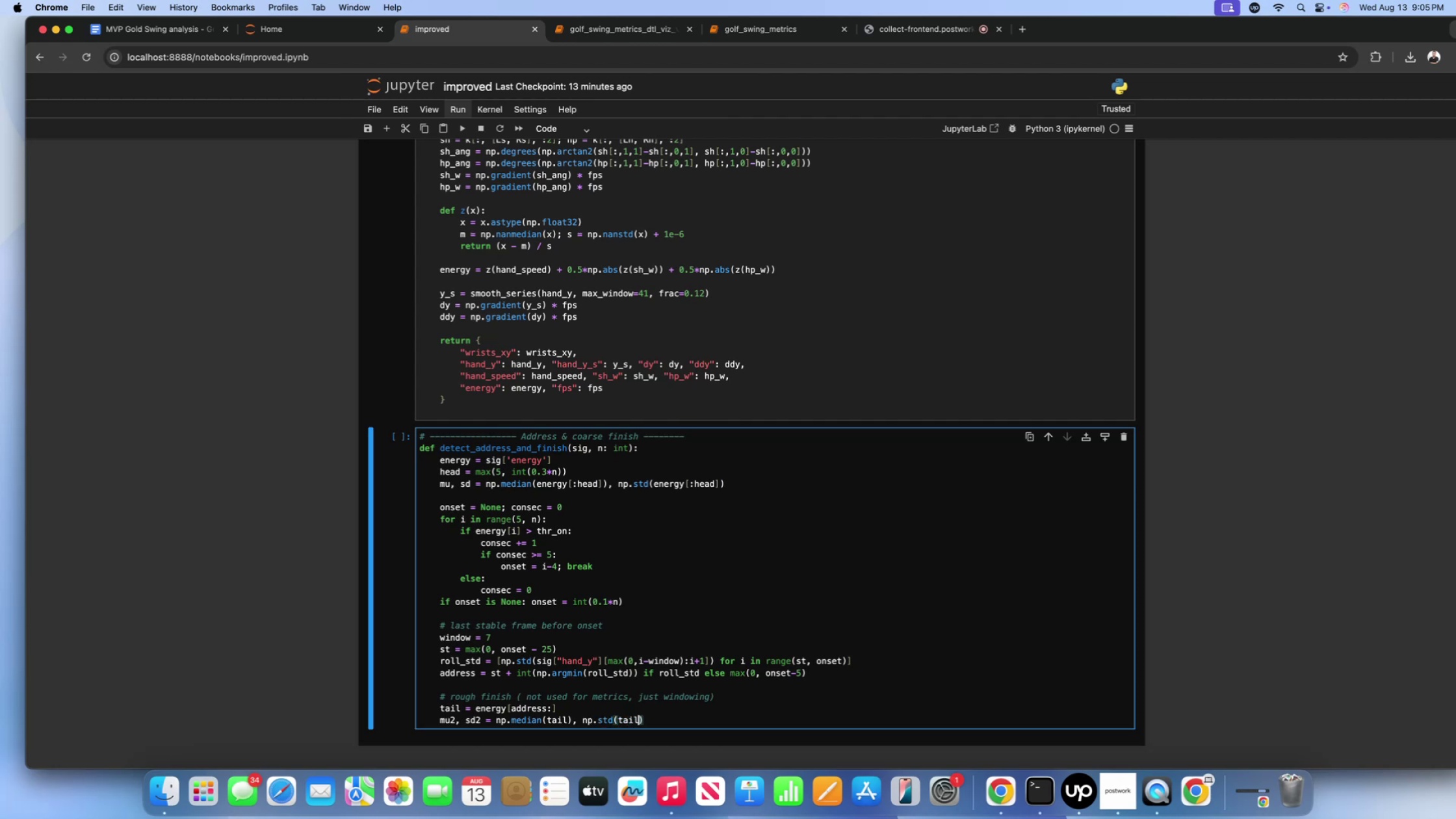 
key(ArrowRight)
 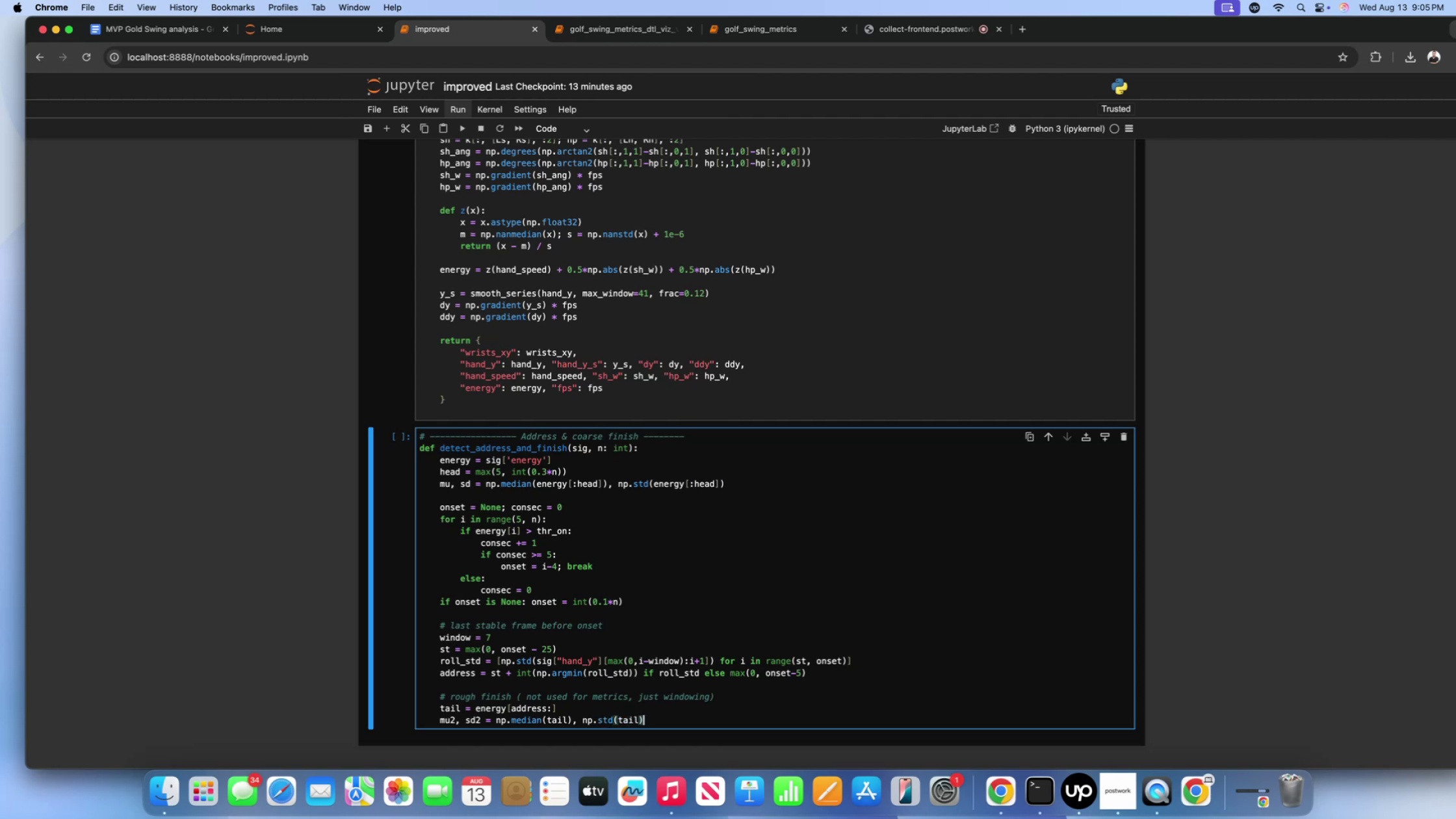 
key(Enter)
 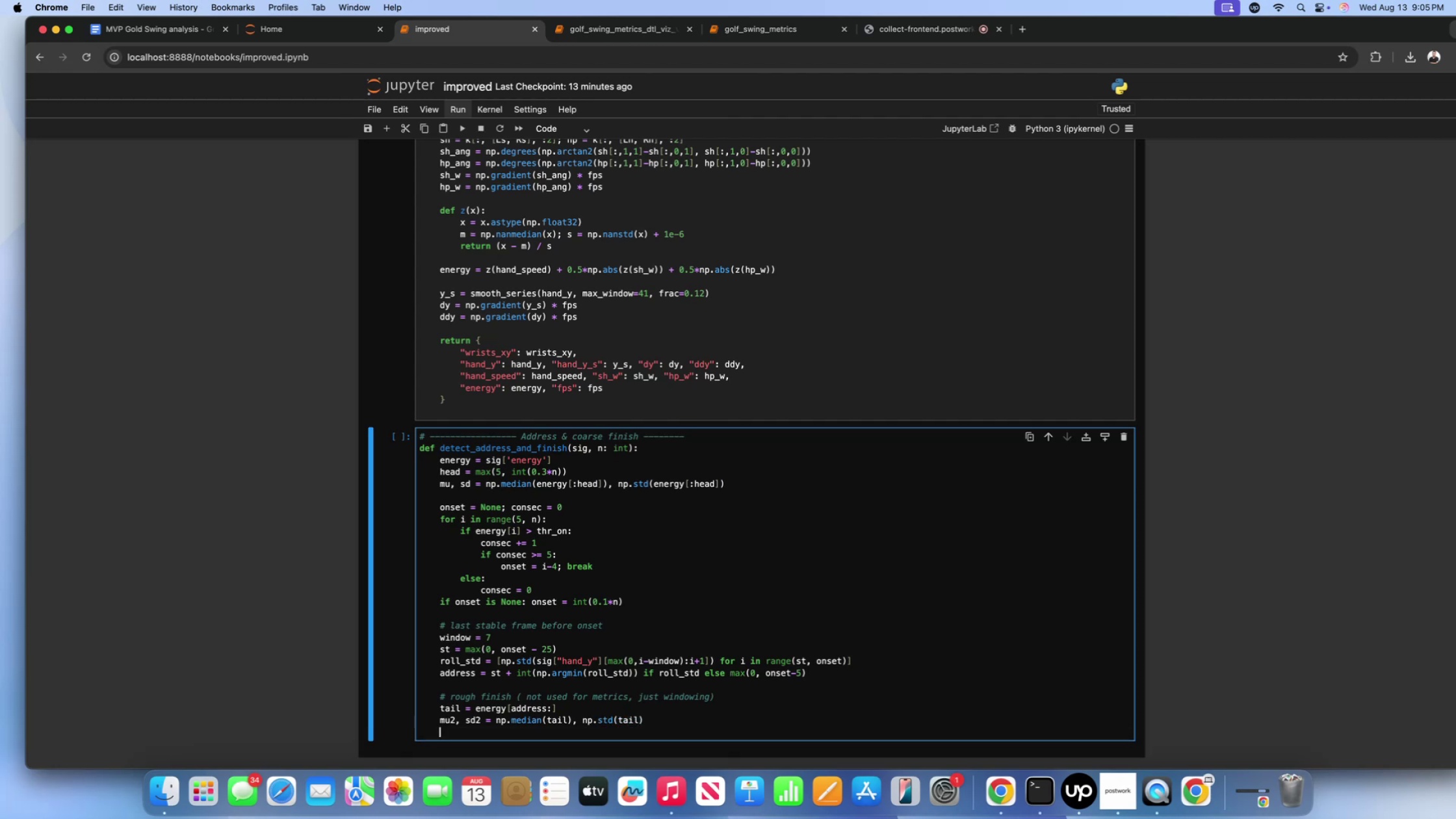 
type(thr_off = mu2 - 0.3)
 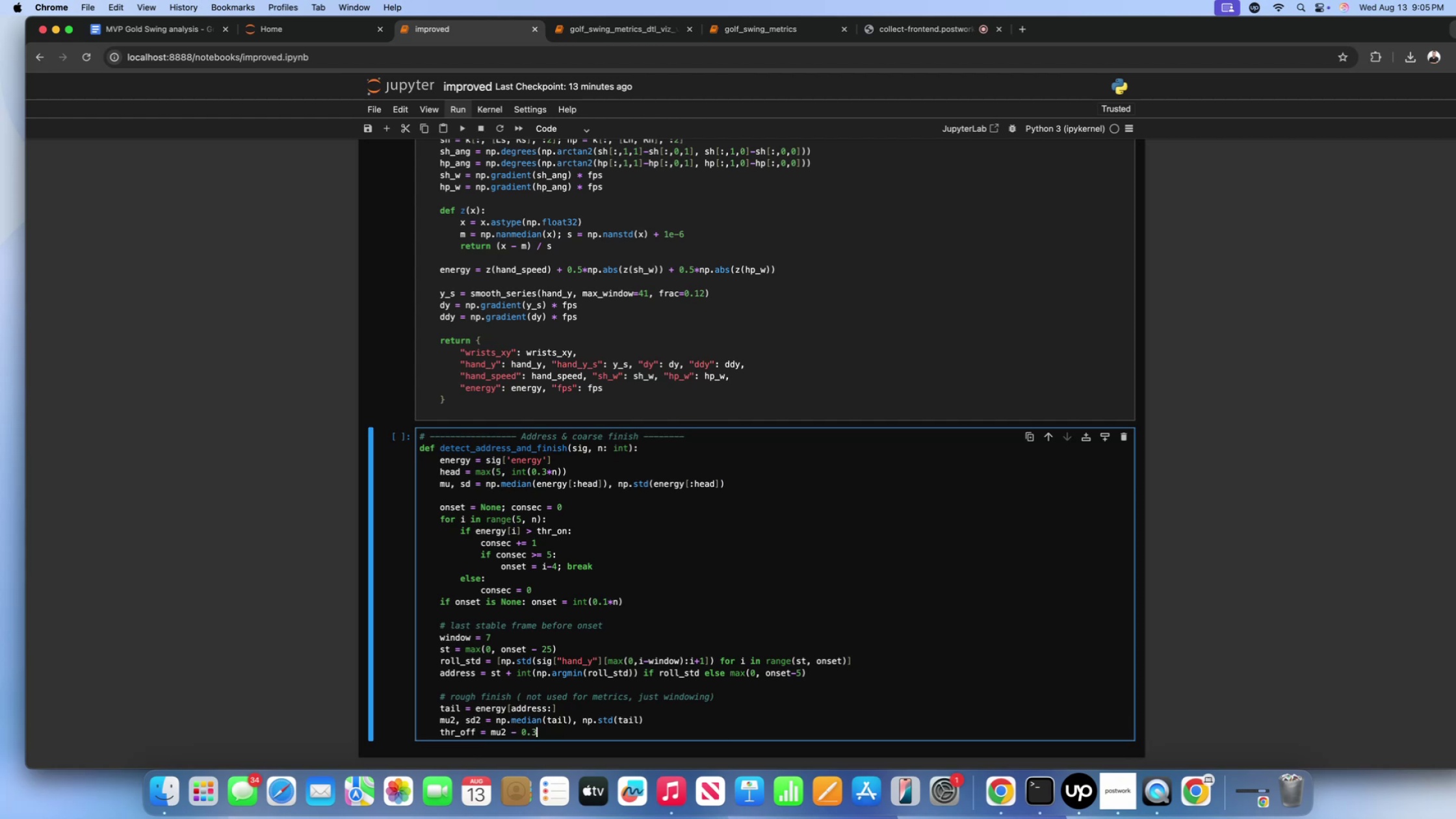 
type(*sd2)
 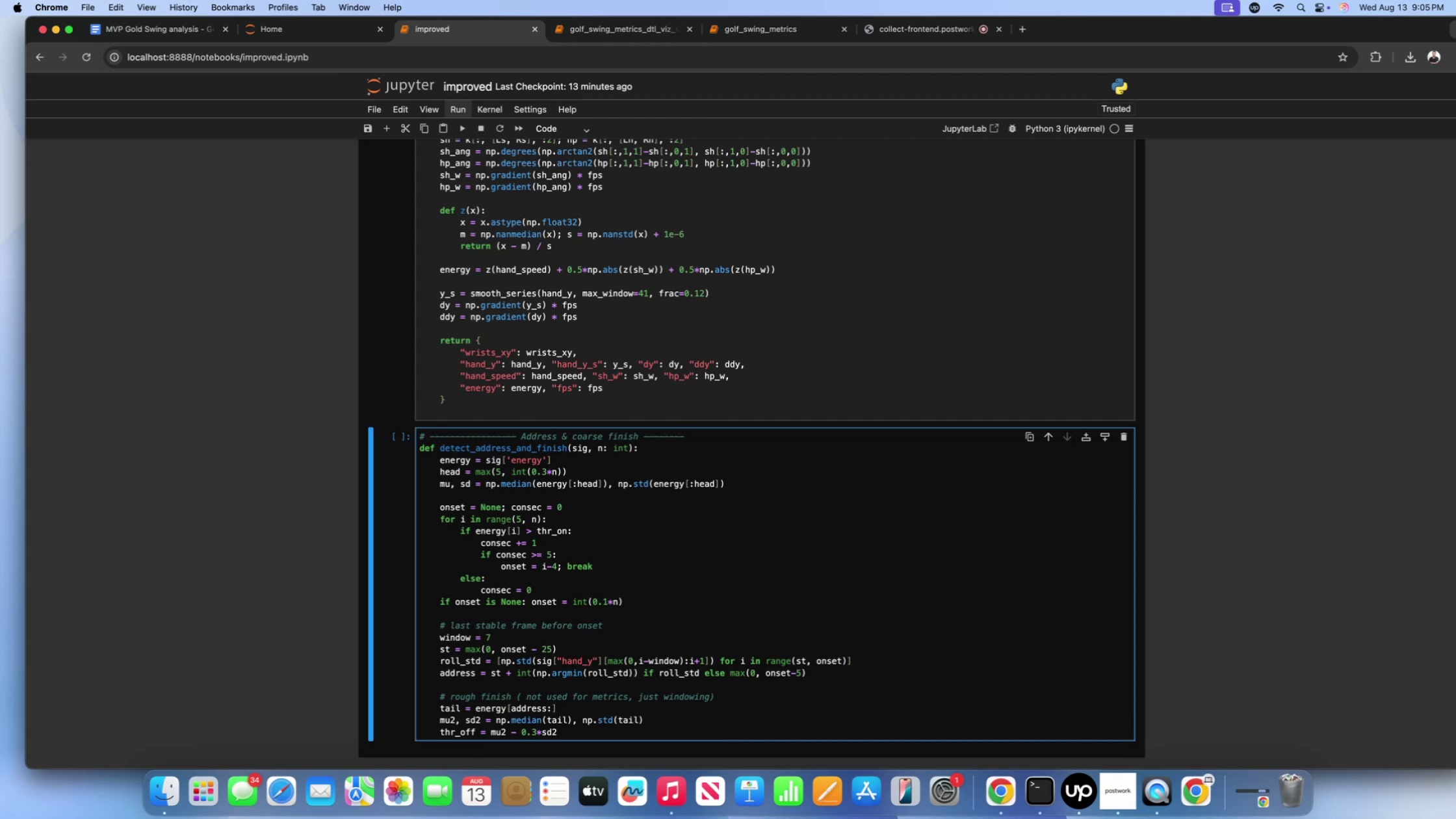 
key(Enter)
 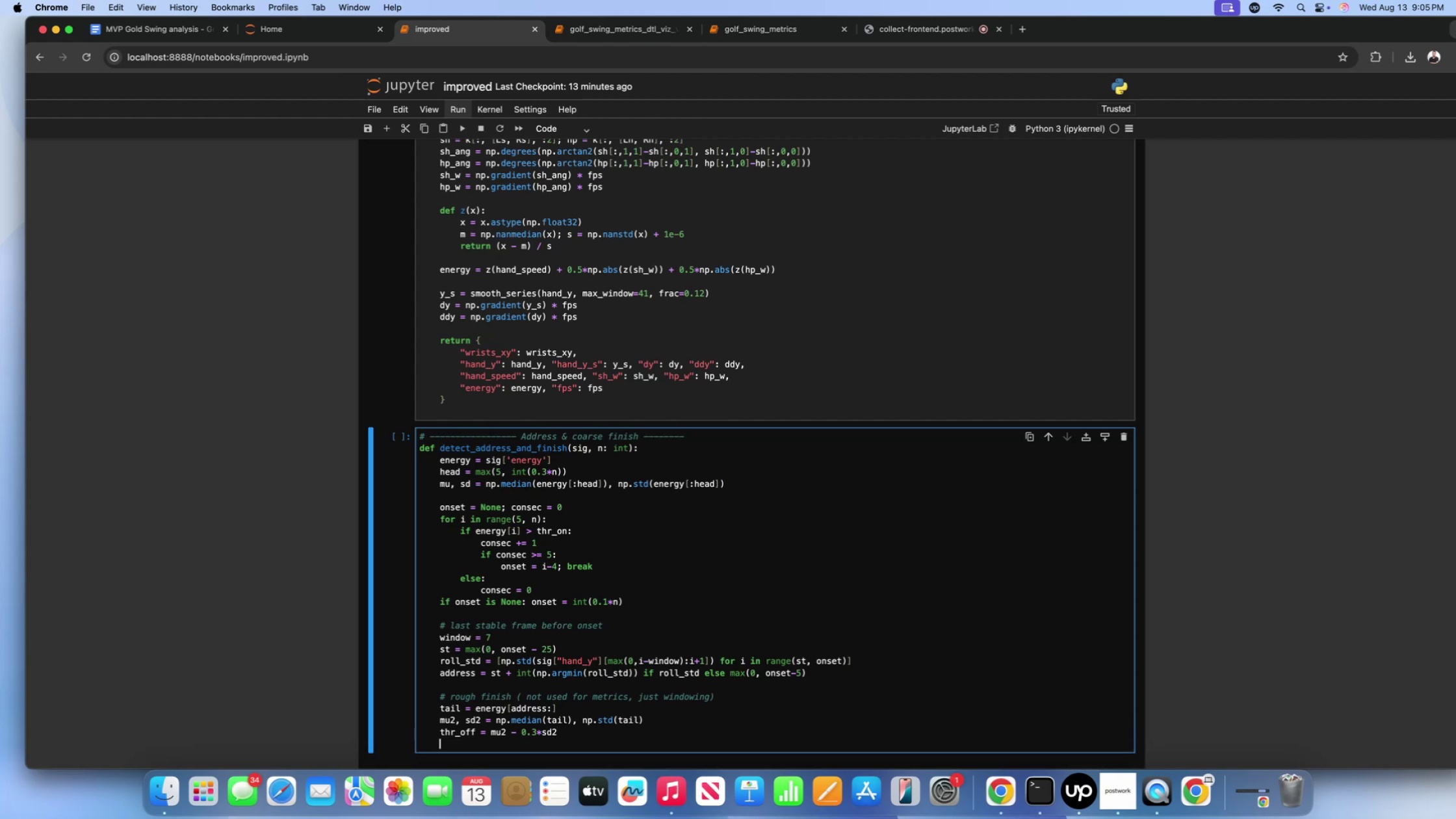 
type(off = n-1:)
key(Backspace)
type(; consec = 0)
 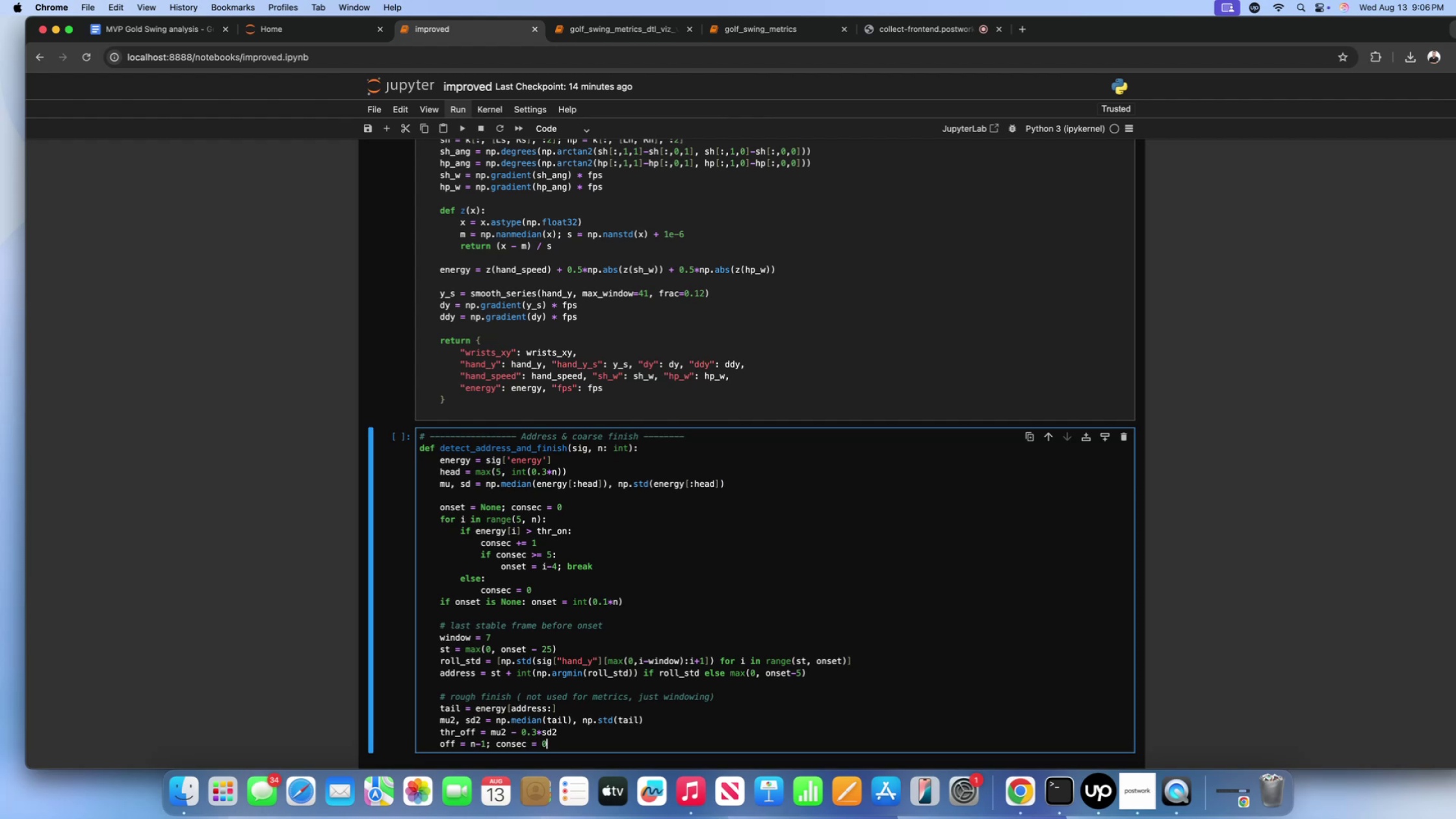 
key(Enter)
 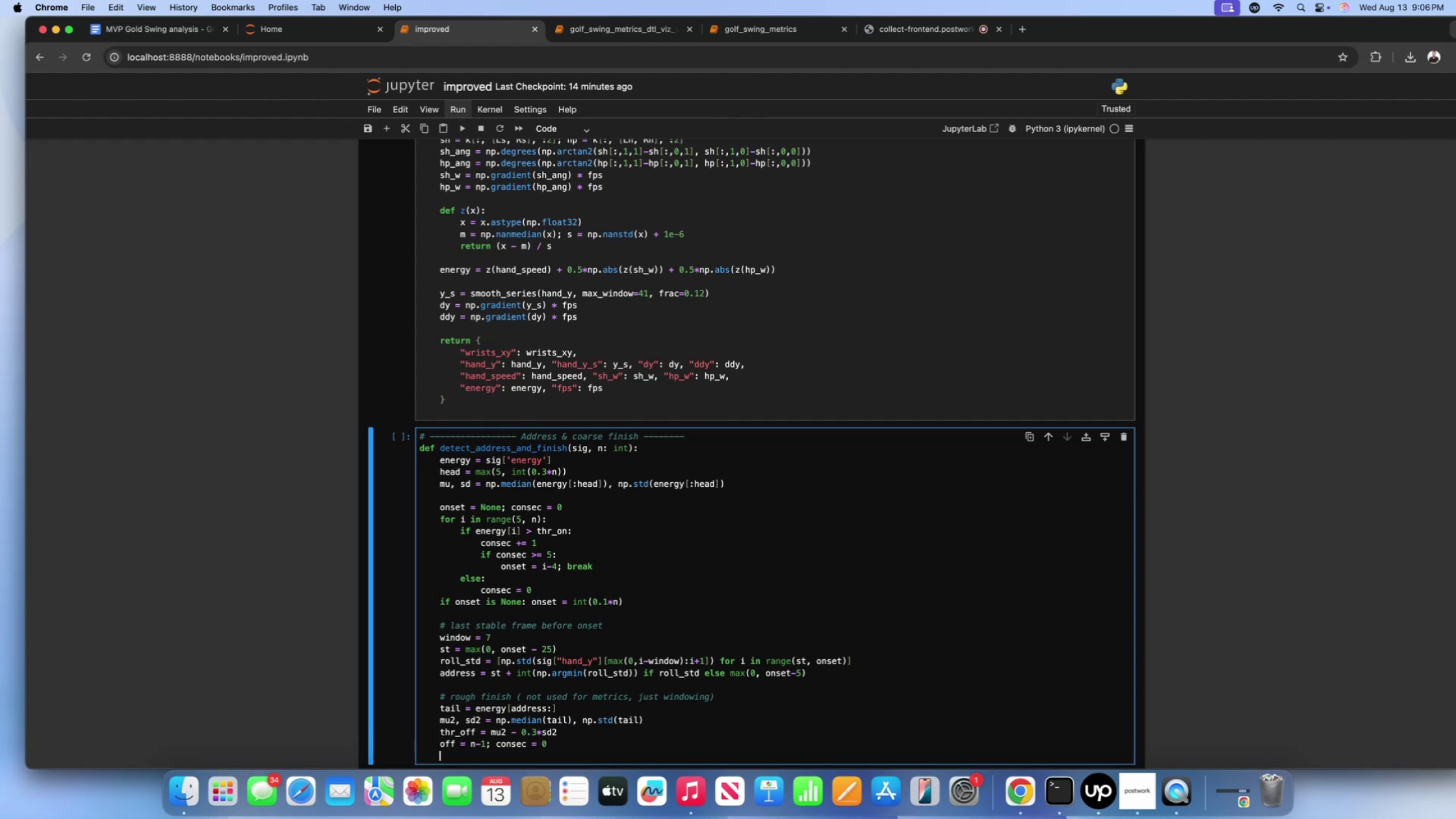 
type(for i )
 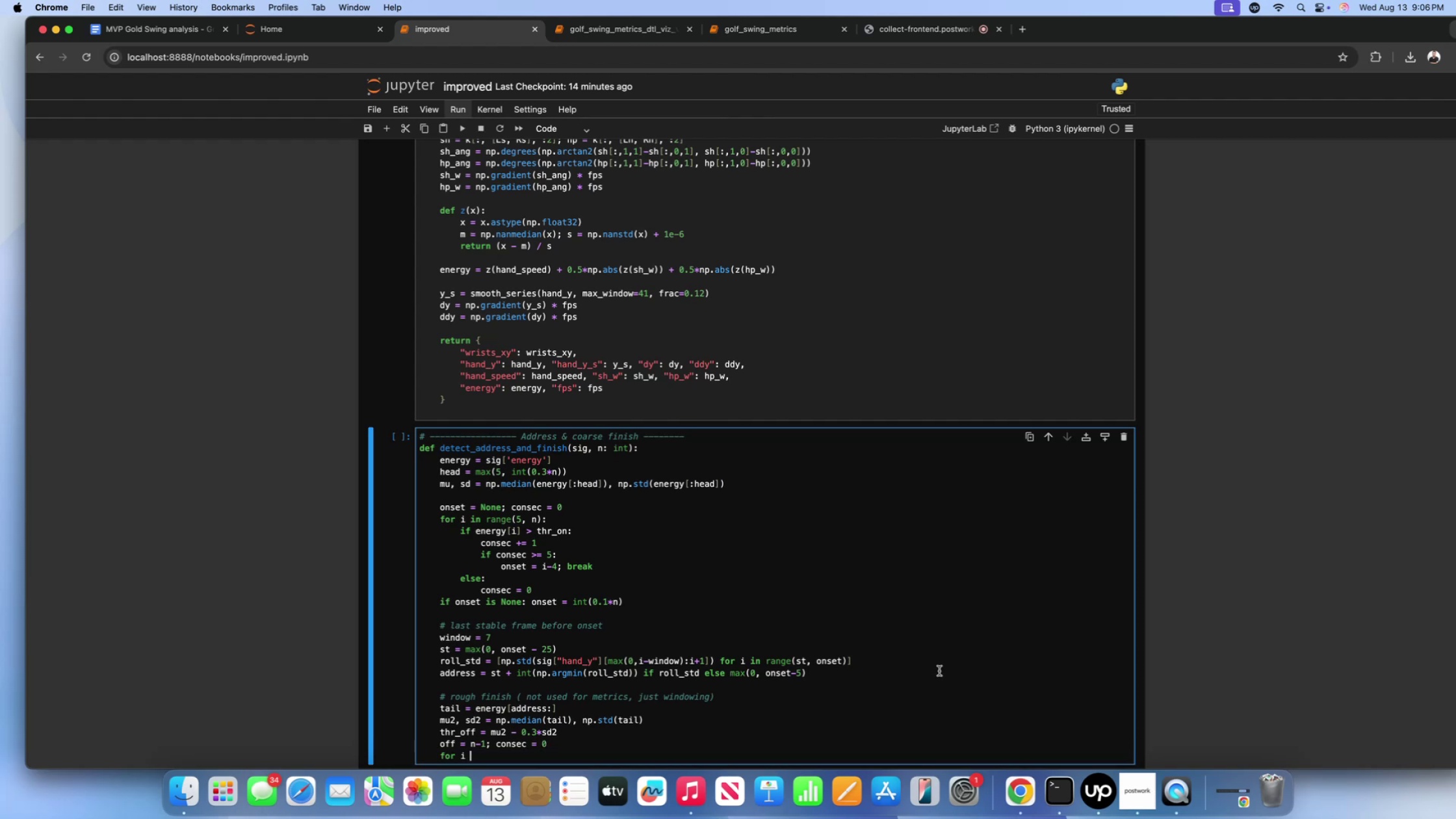 
scroll: coordinate [951, 579], scroll_direction: down, amount: 22.0
 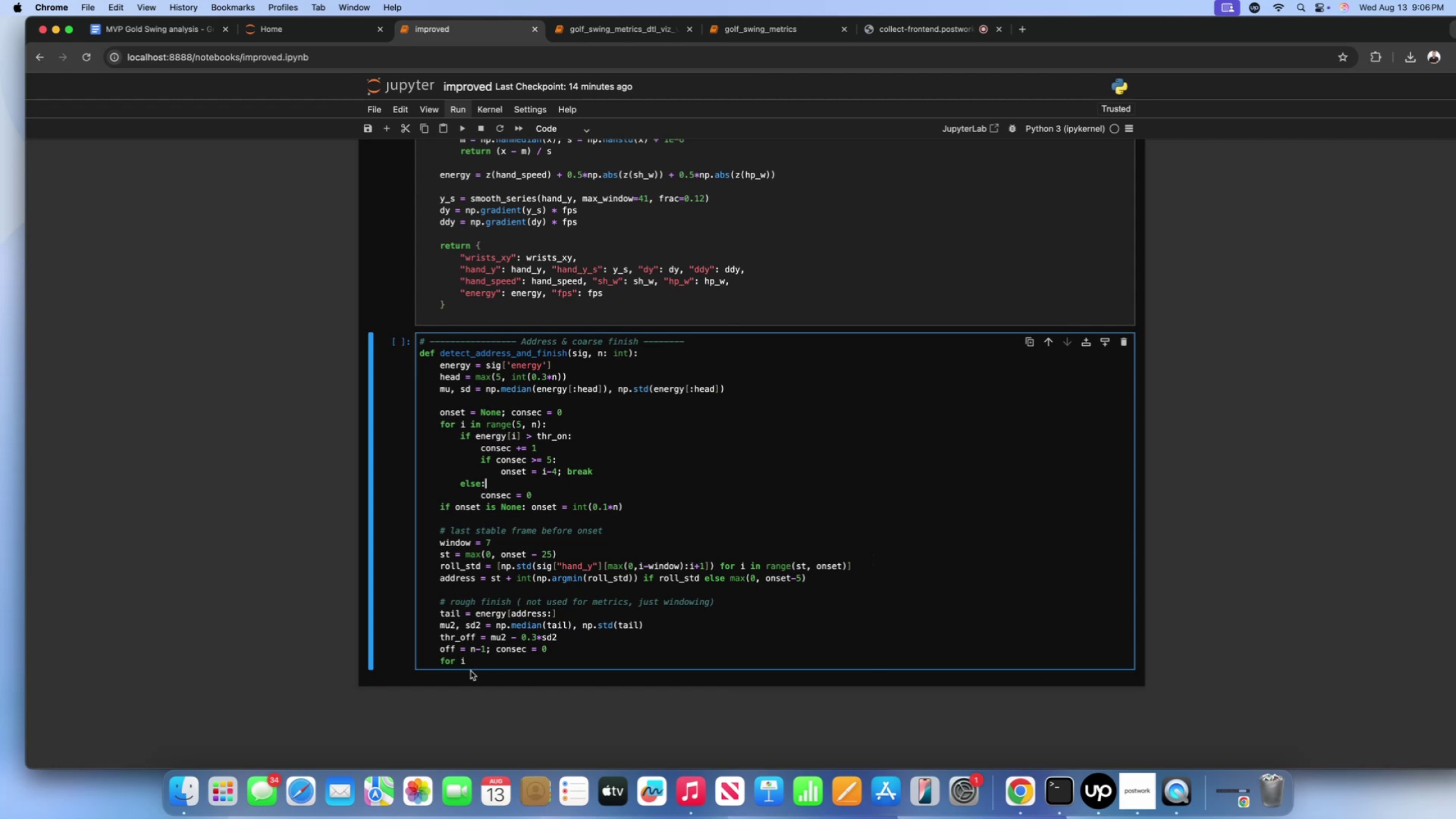 
left_click([471, 666])
 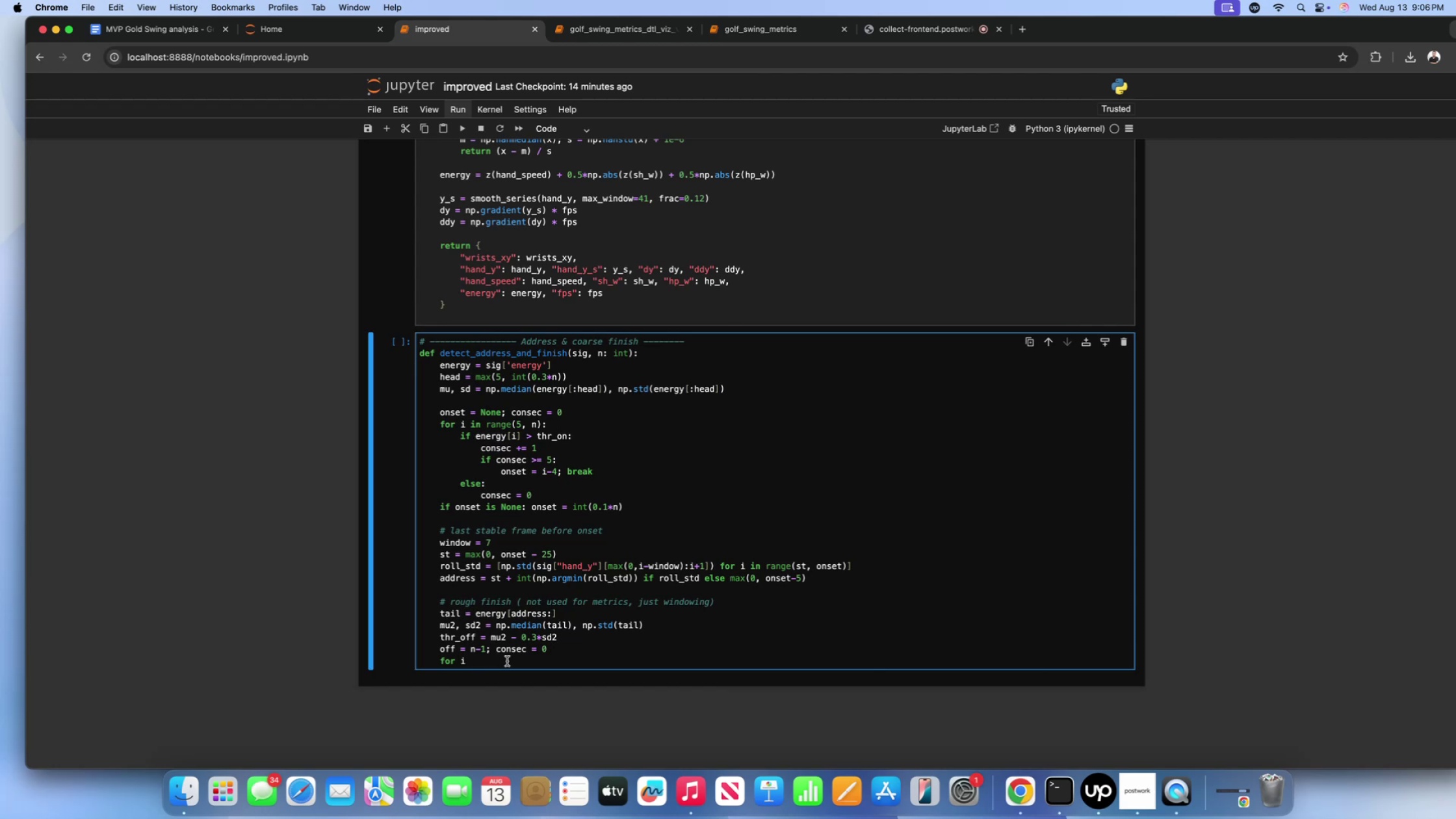 
type(in range():)
 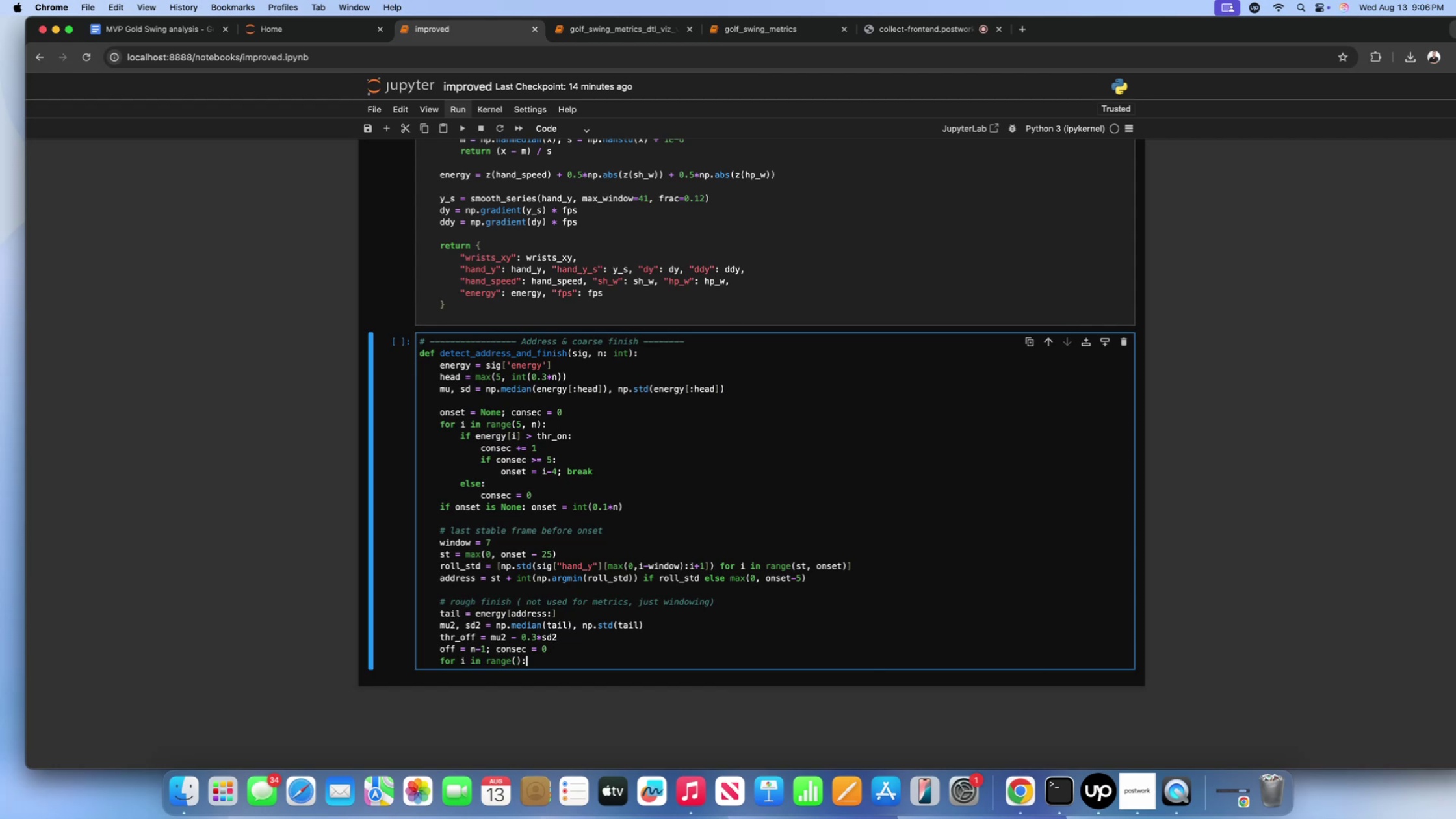 
 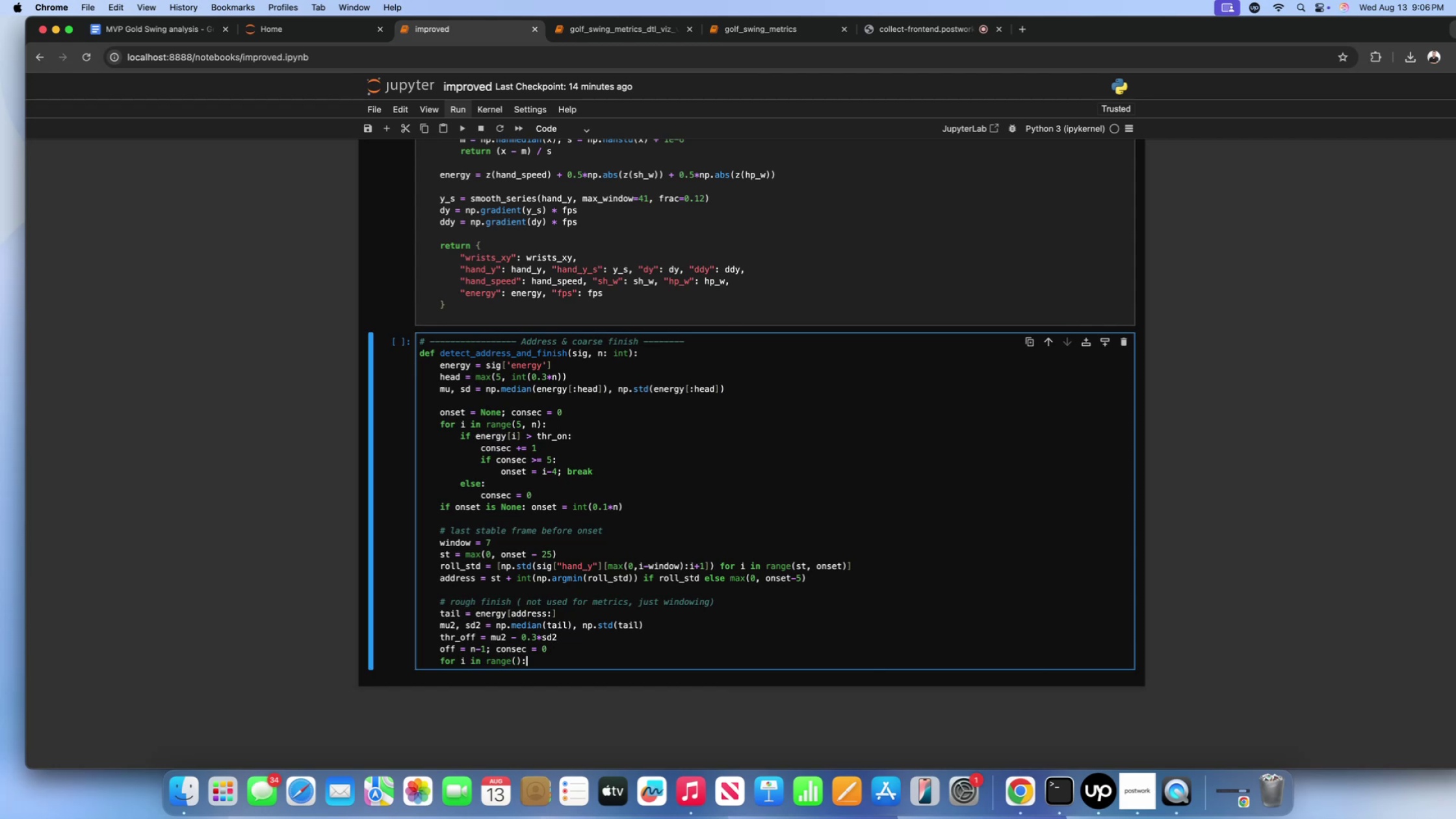 
key(Alt+AltRight)
 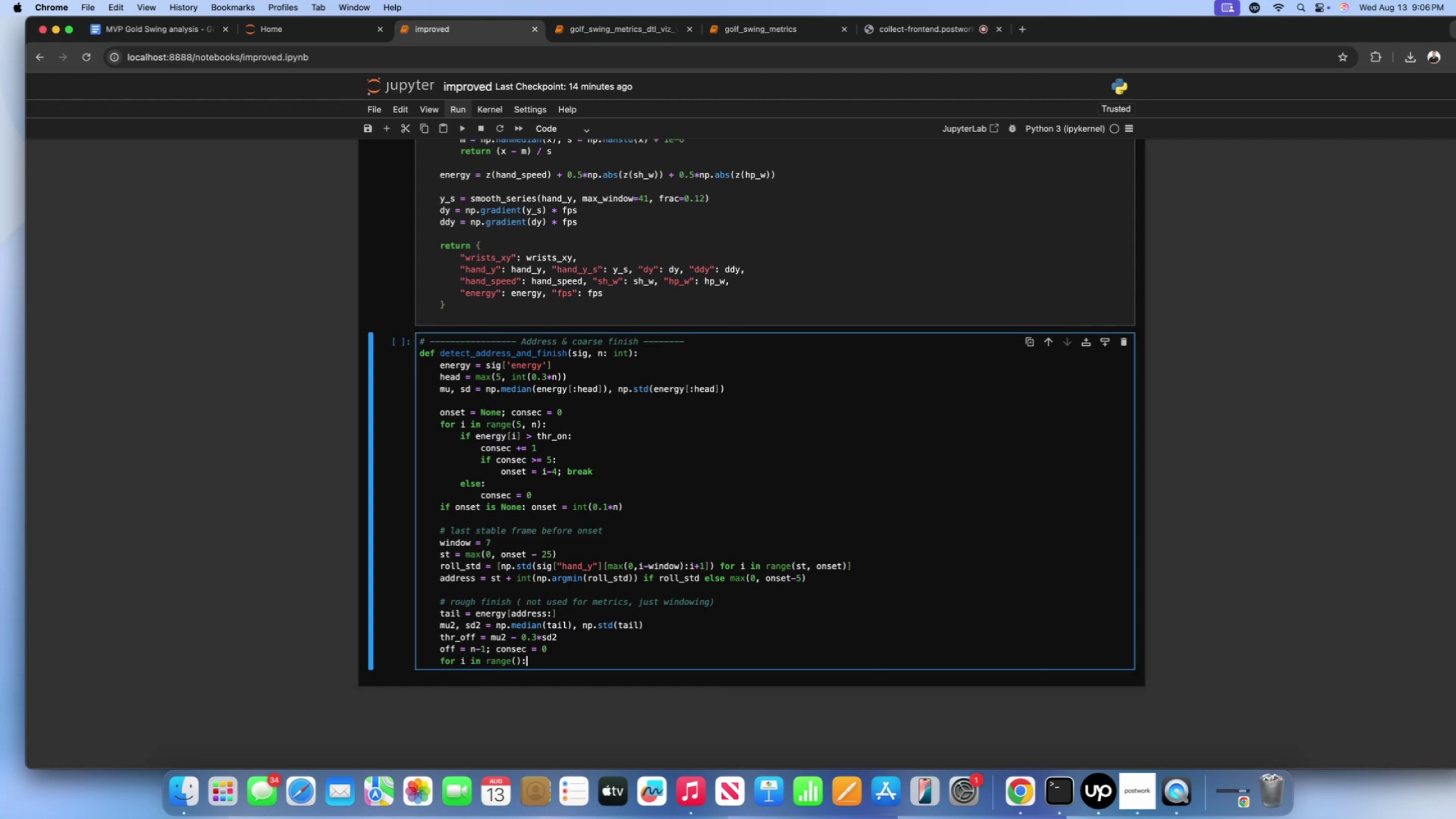 
key(Alt+AltRight)
 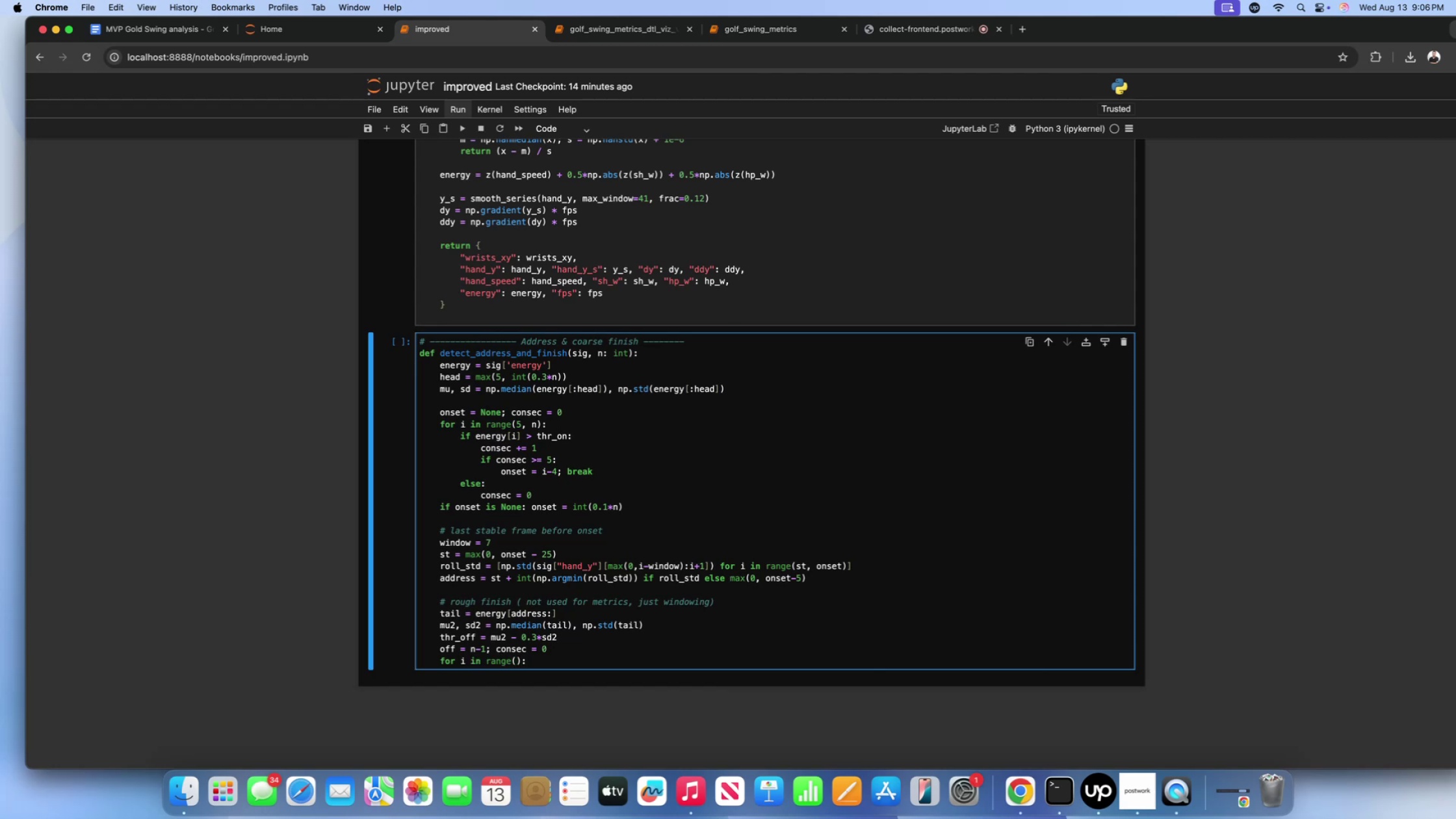 
key(Alt+AltRight)
 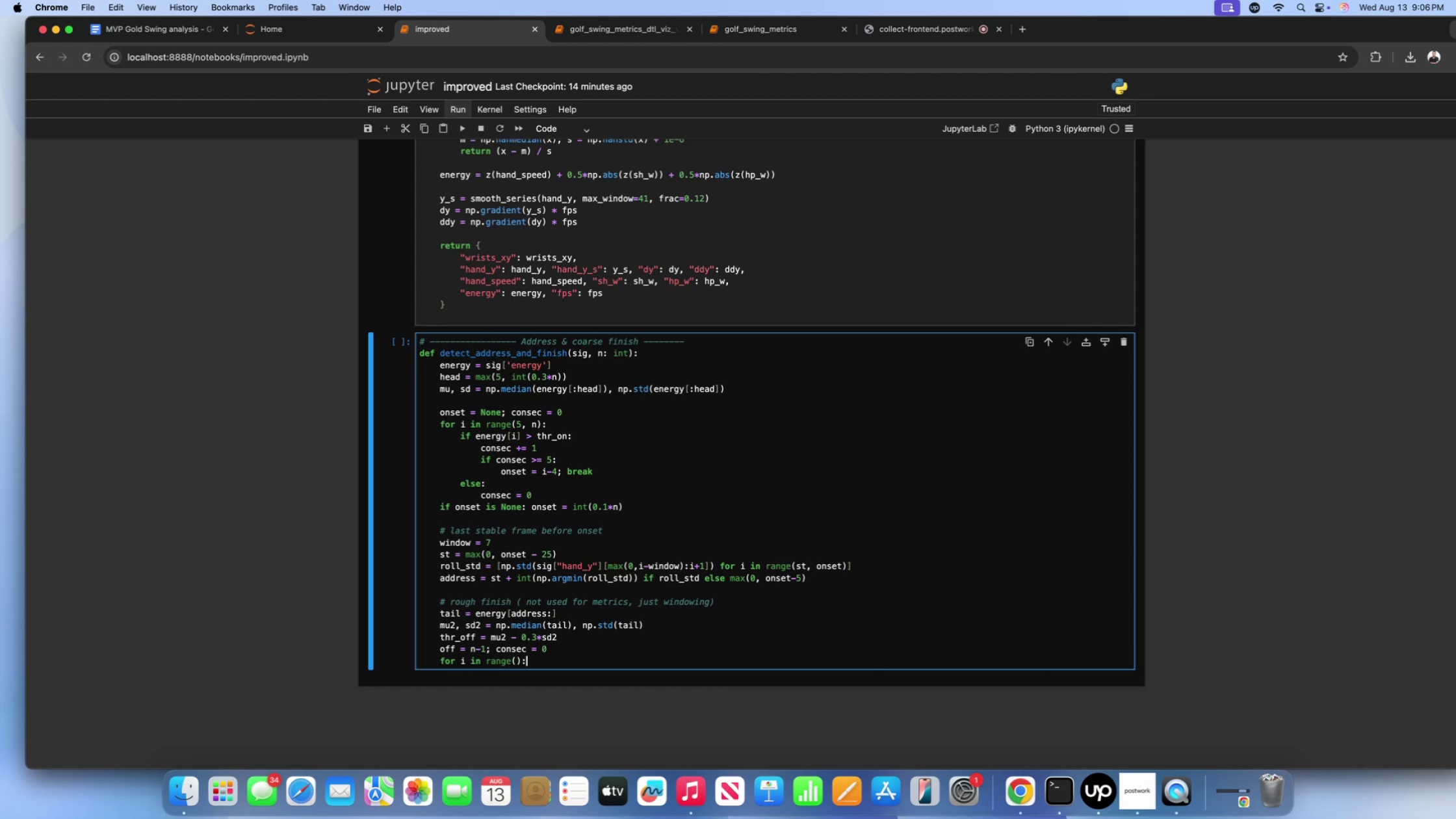 
key(ArrowLeft)
 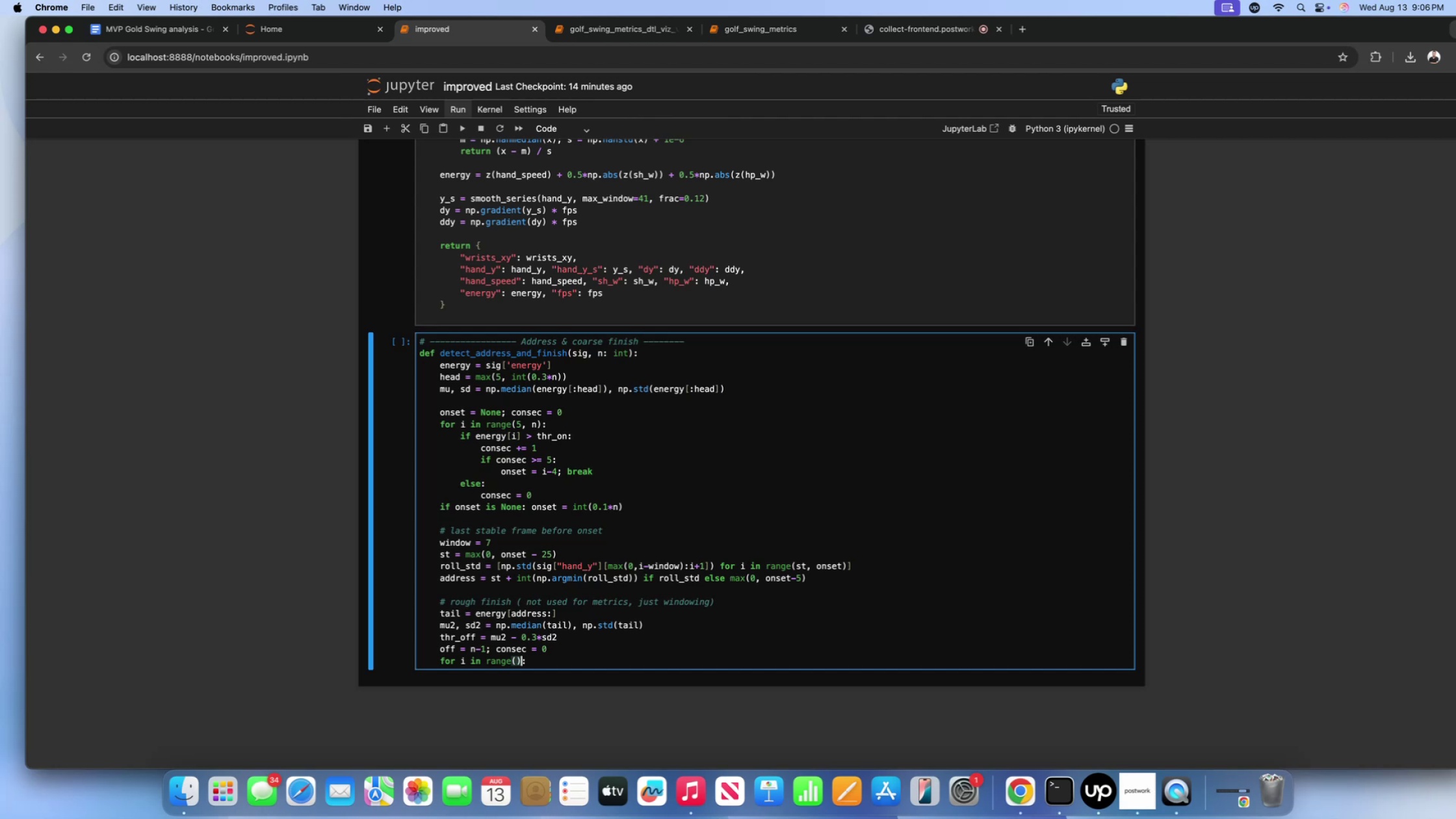 
key(ArrowLeft)
 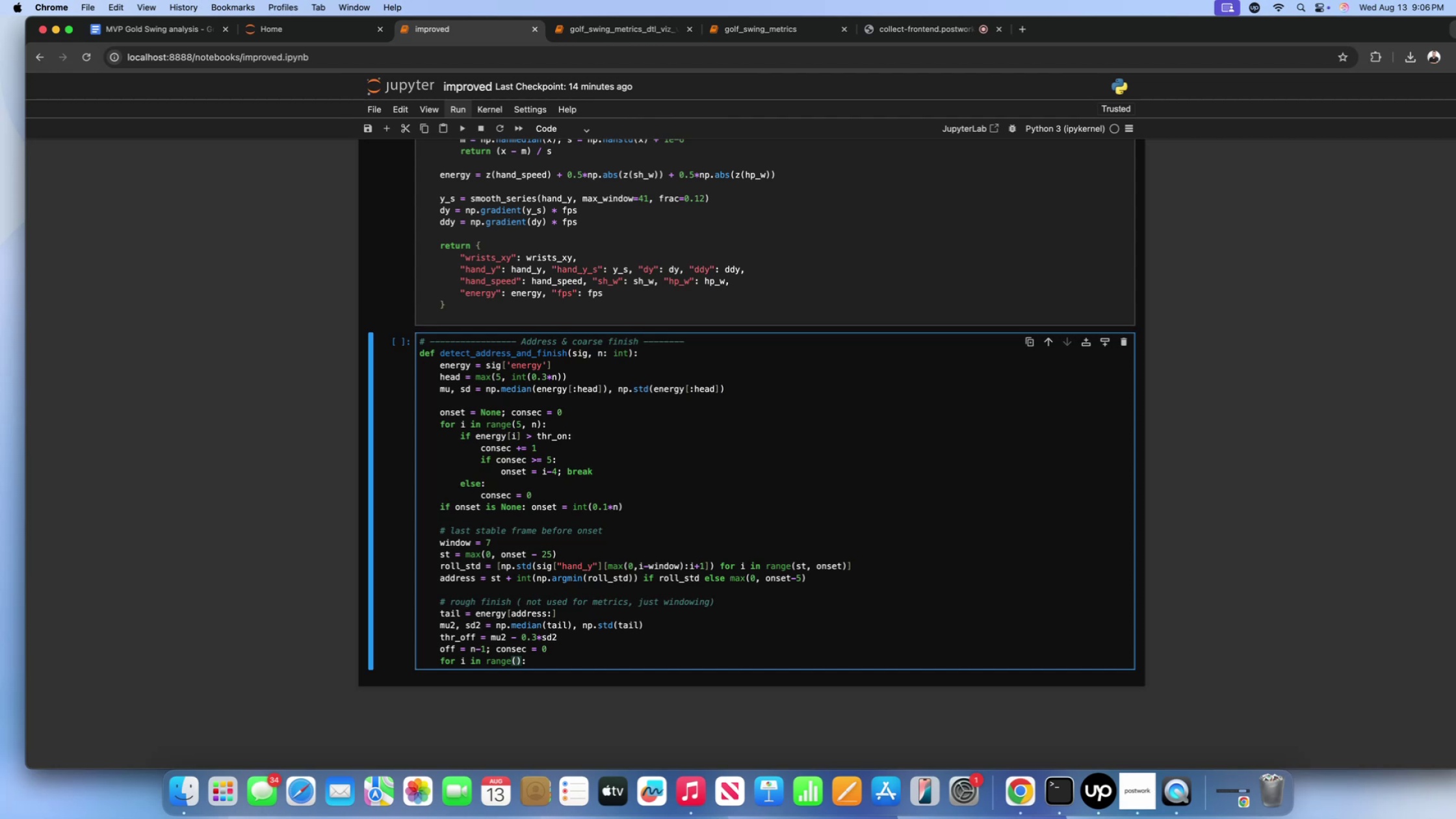 
type(address+10, n)
 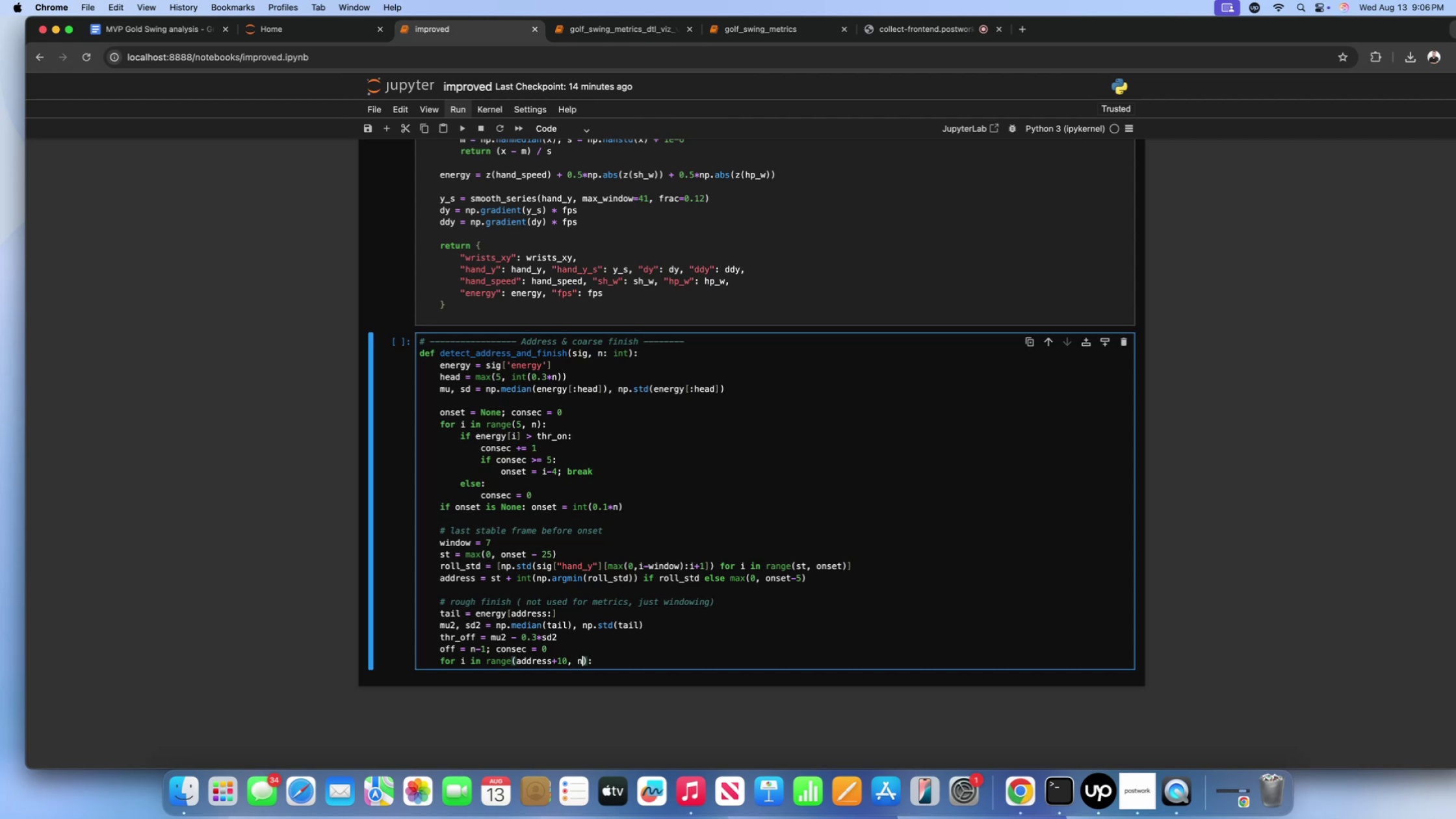 
key(ArrowRight)
 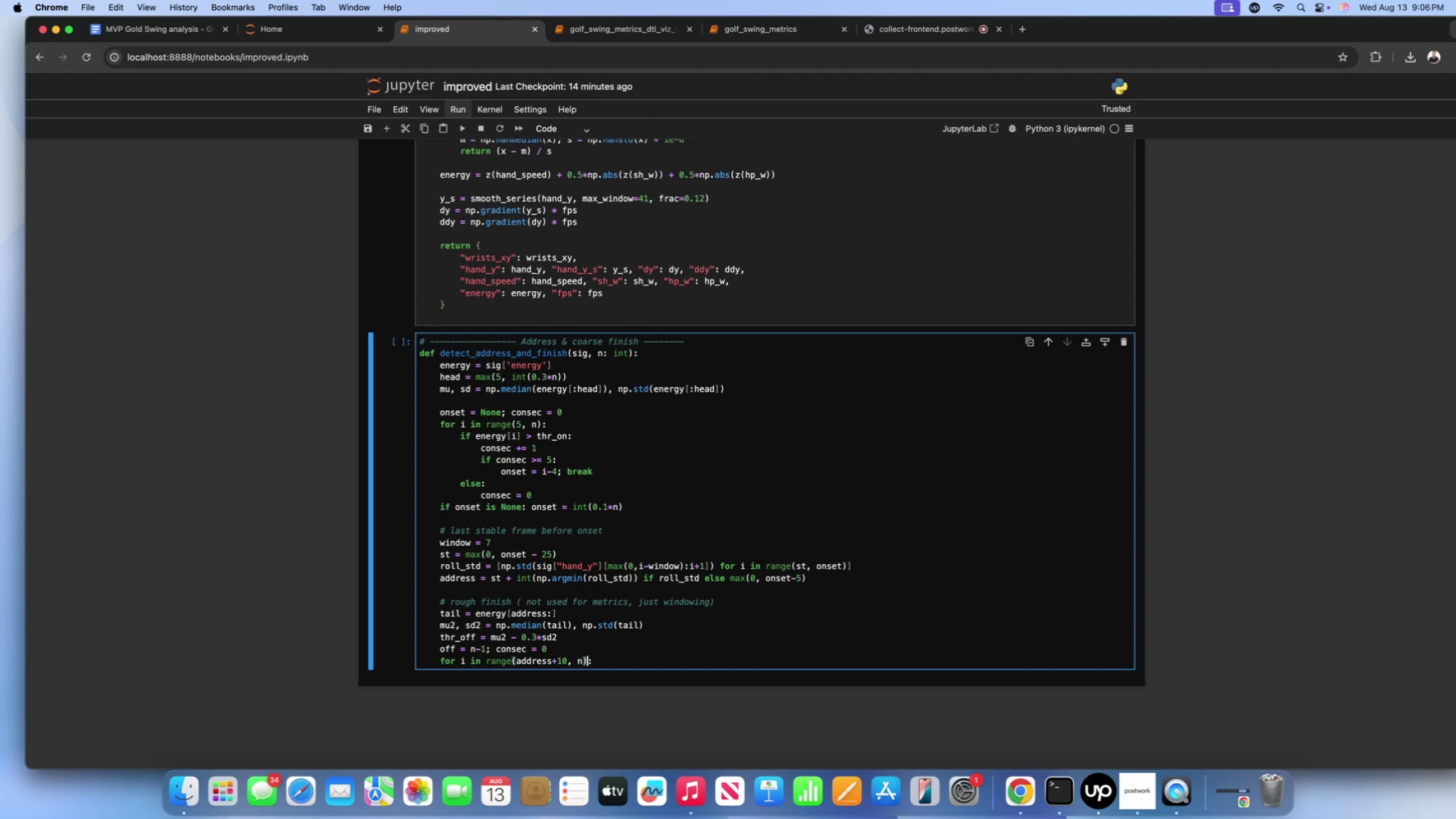 
key(Enter)
 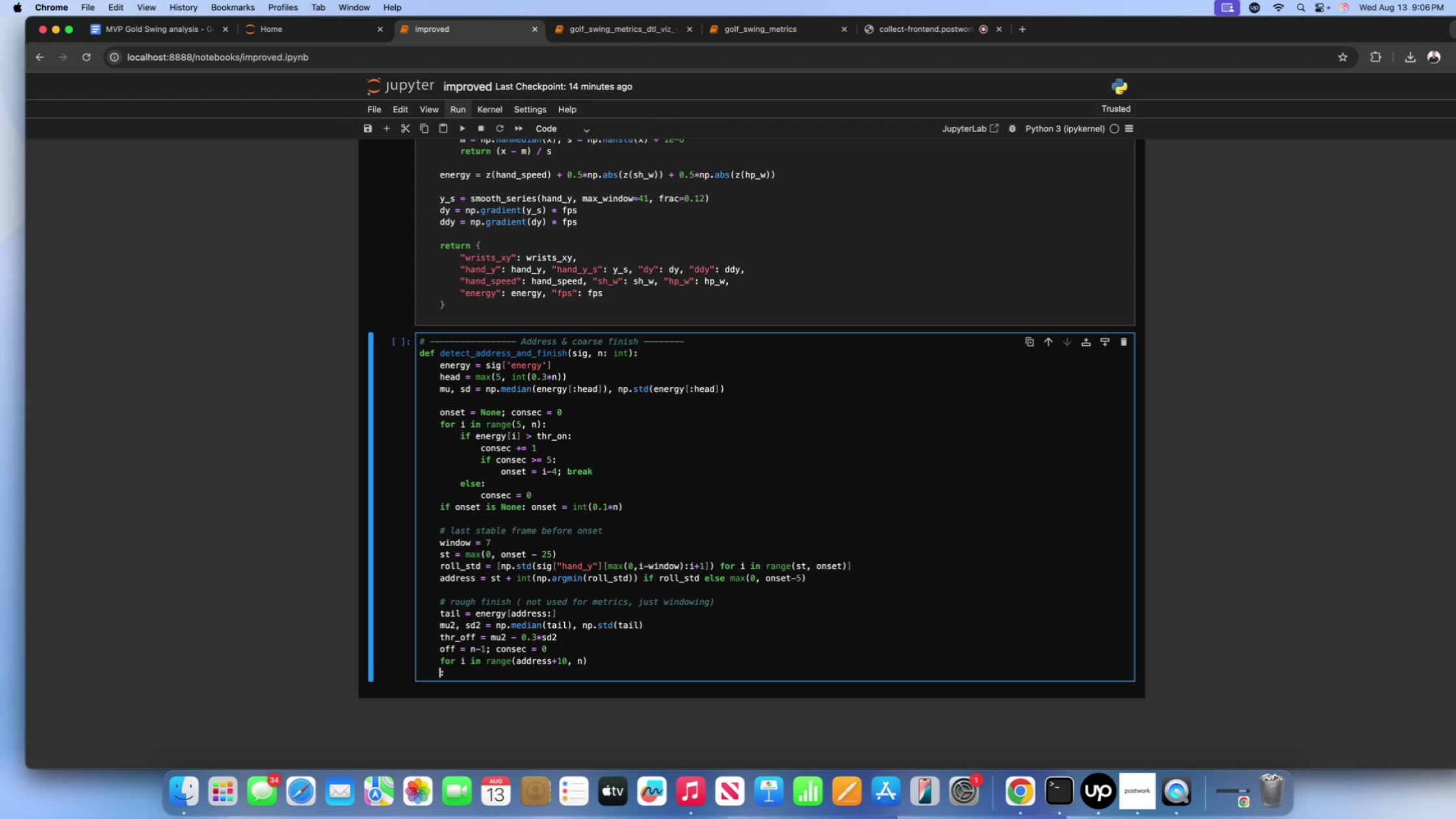 
key(Backspace)
 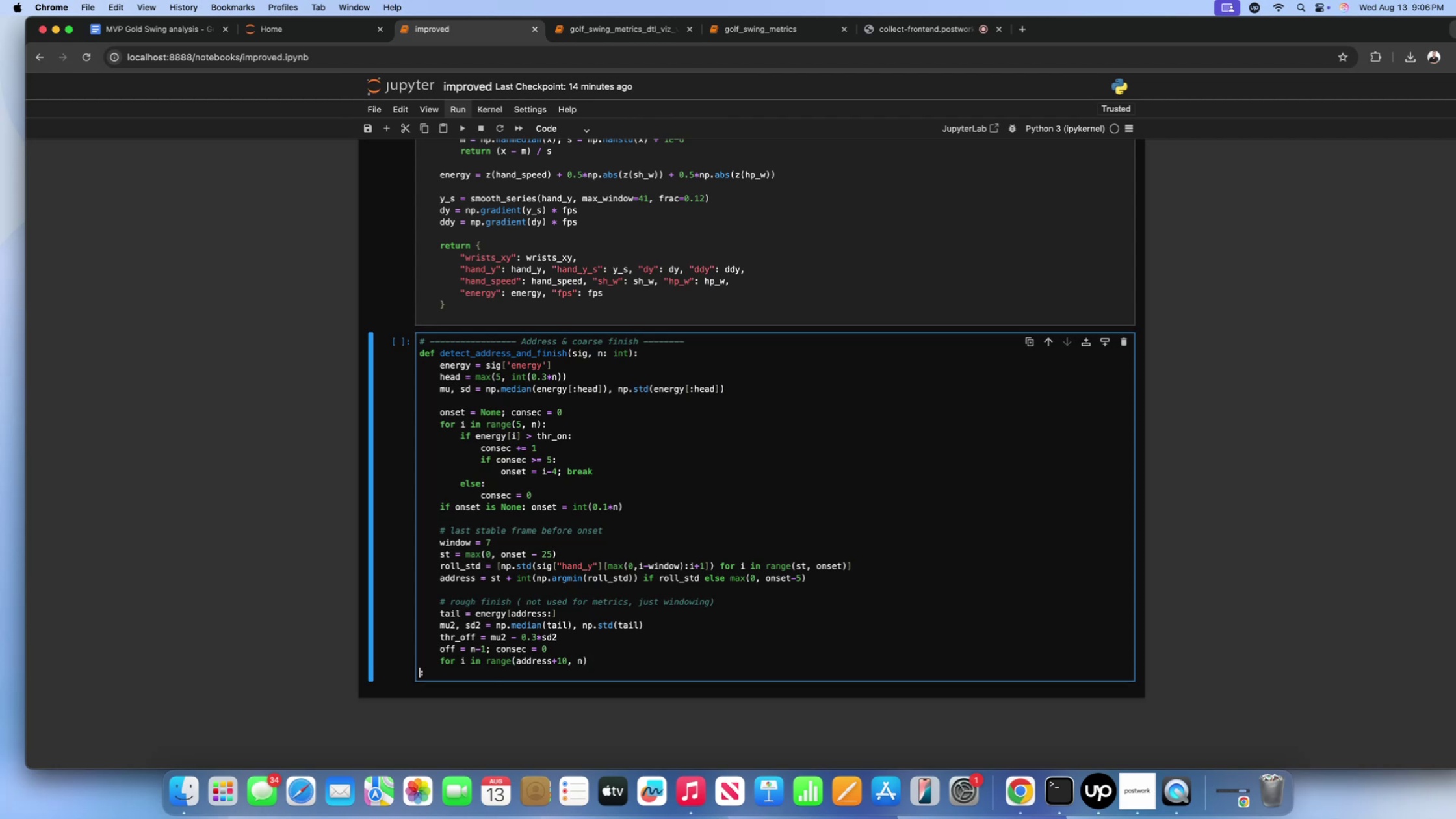 
key(Backspace)
 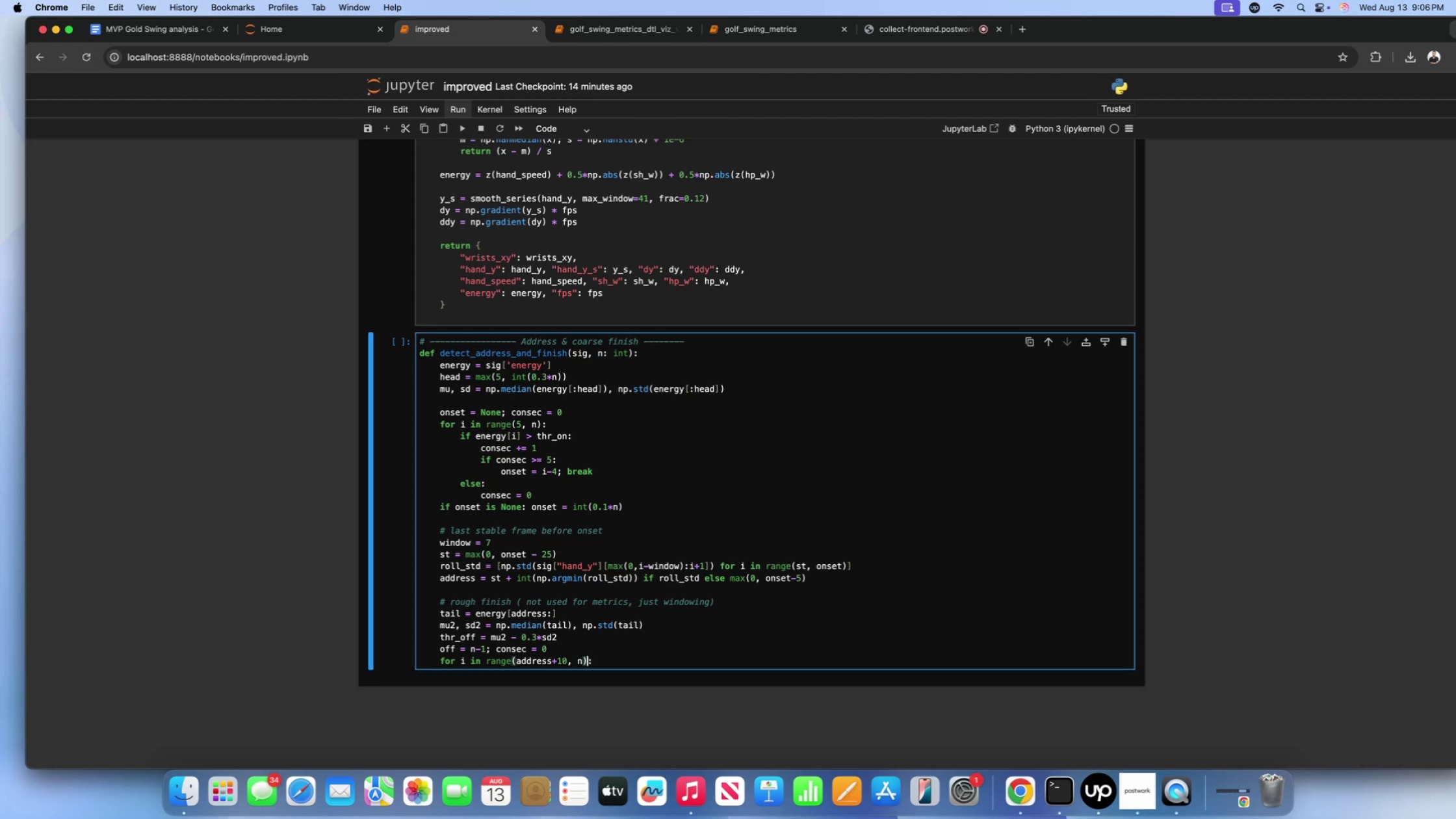 
key(ArrowRight)
 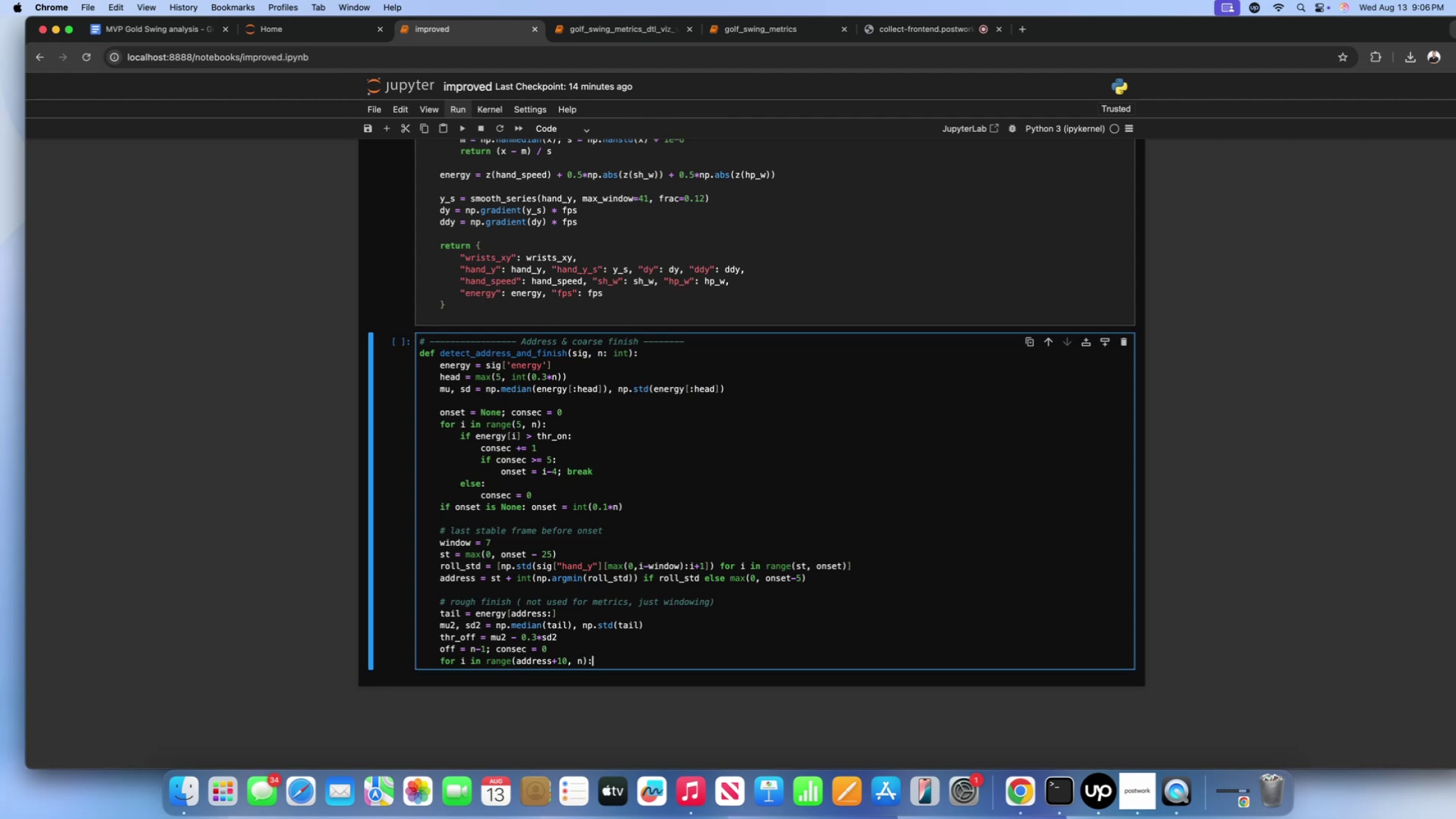 
key(Enter)
 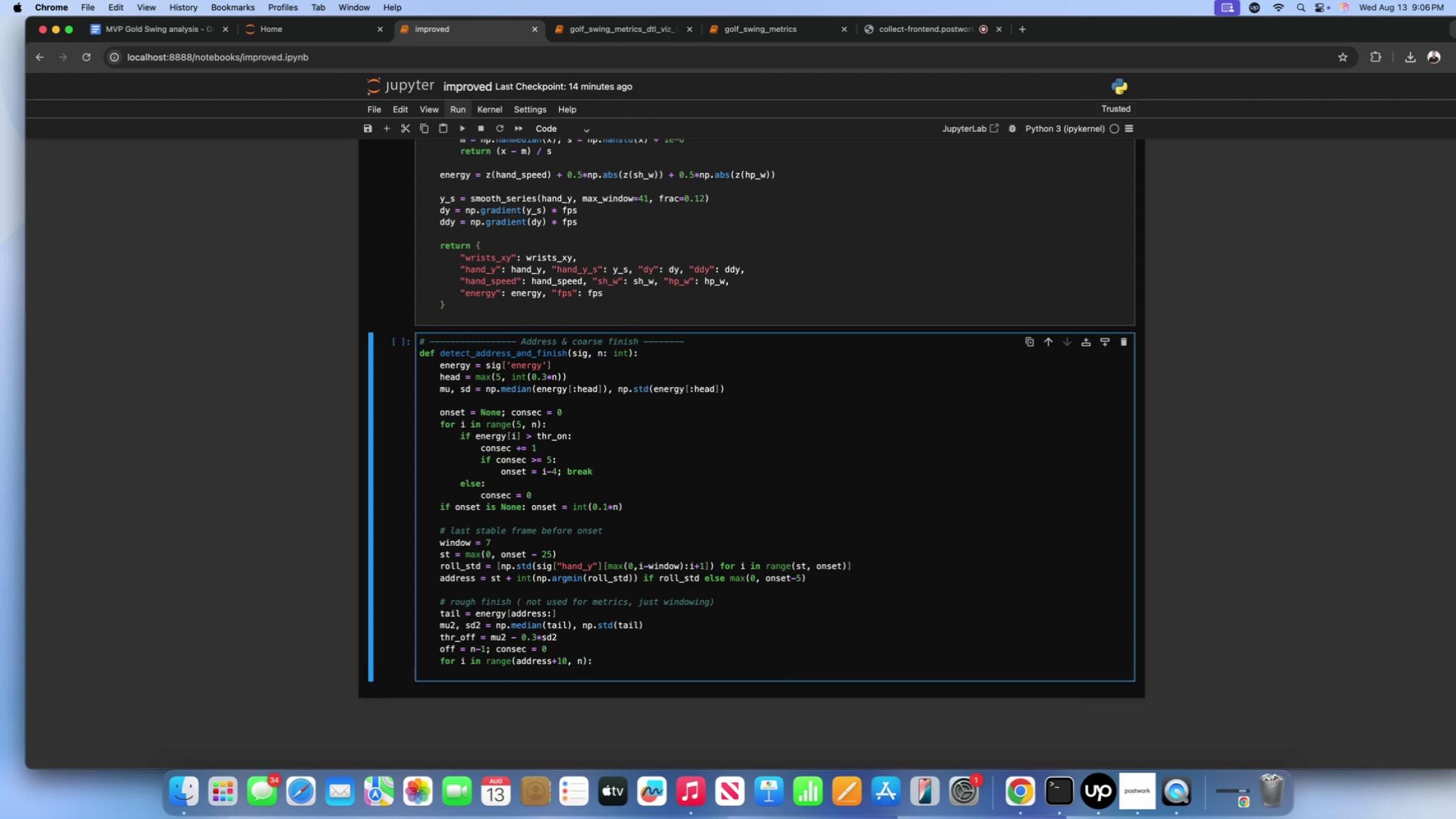 
type(if energy[])
 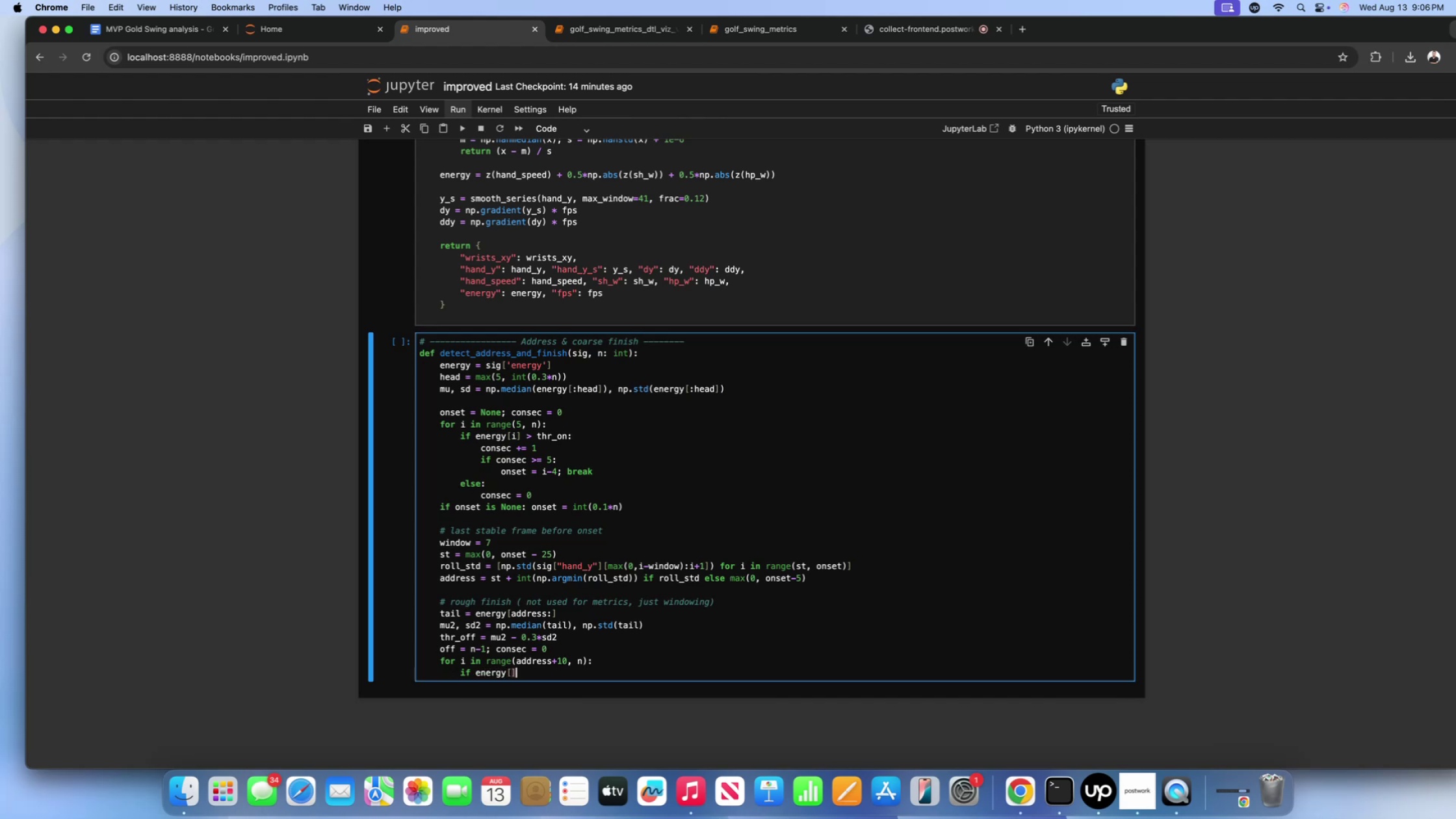 
key(ArrowLeft)
 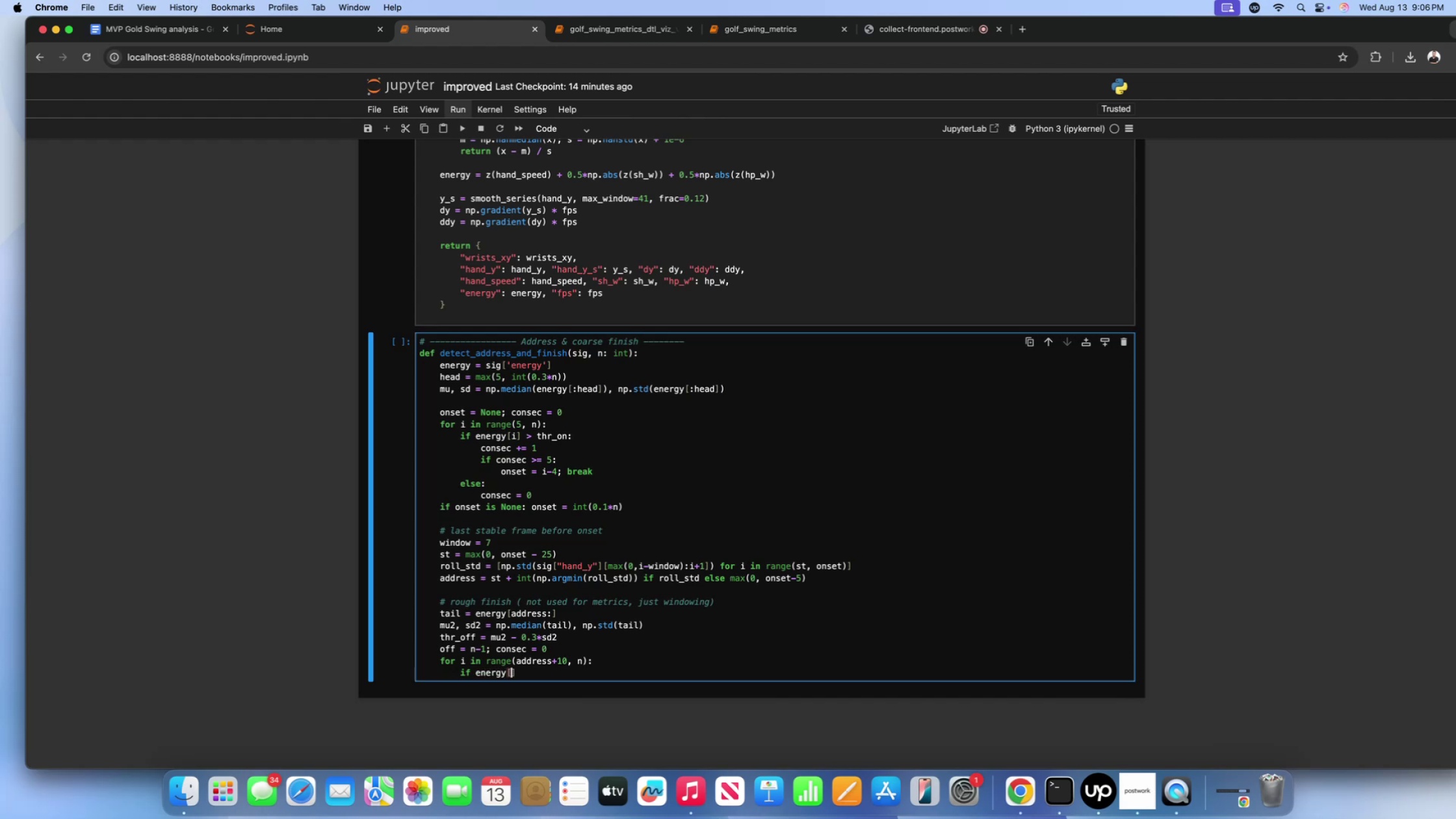 
key(I)
 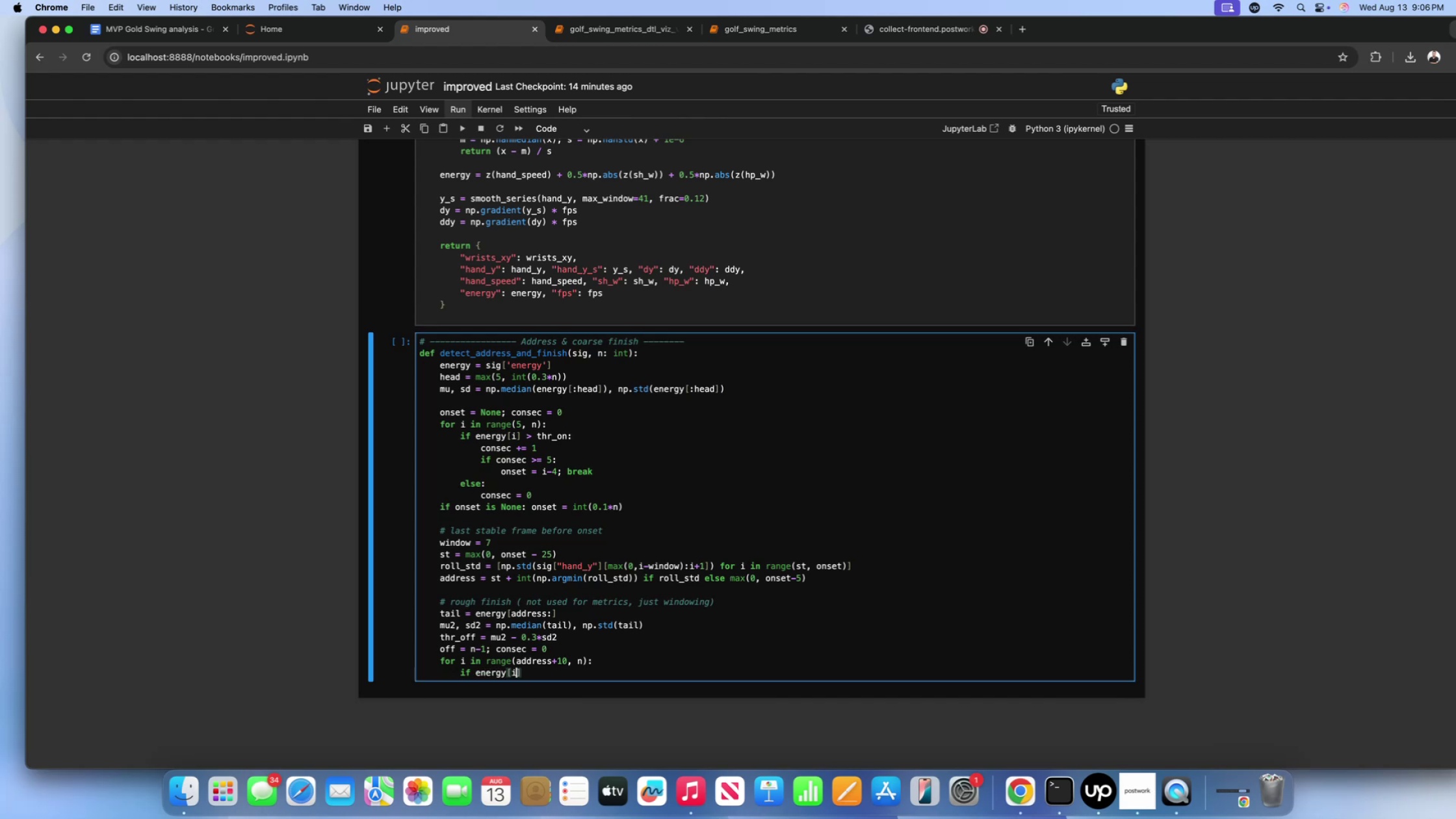 
key(ArrowRight)
 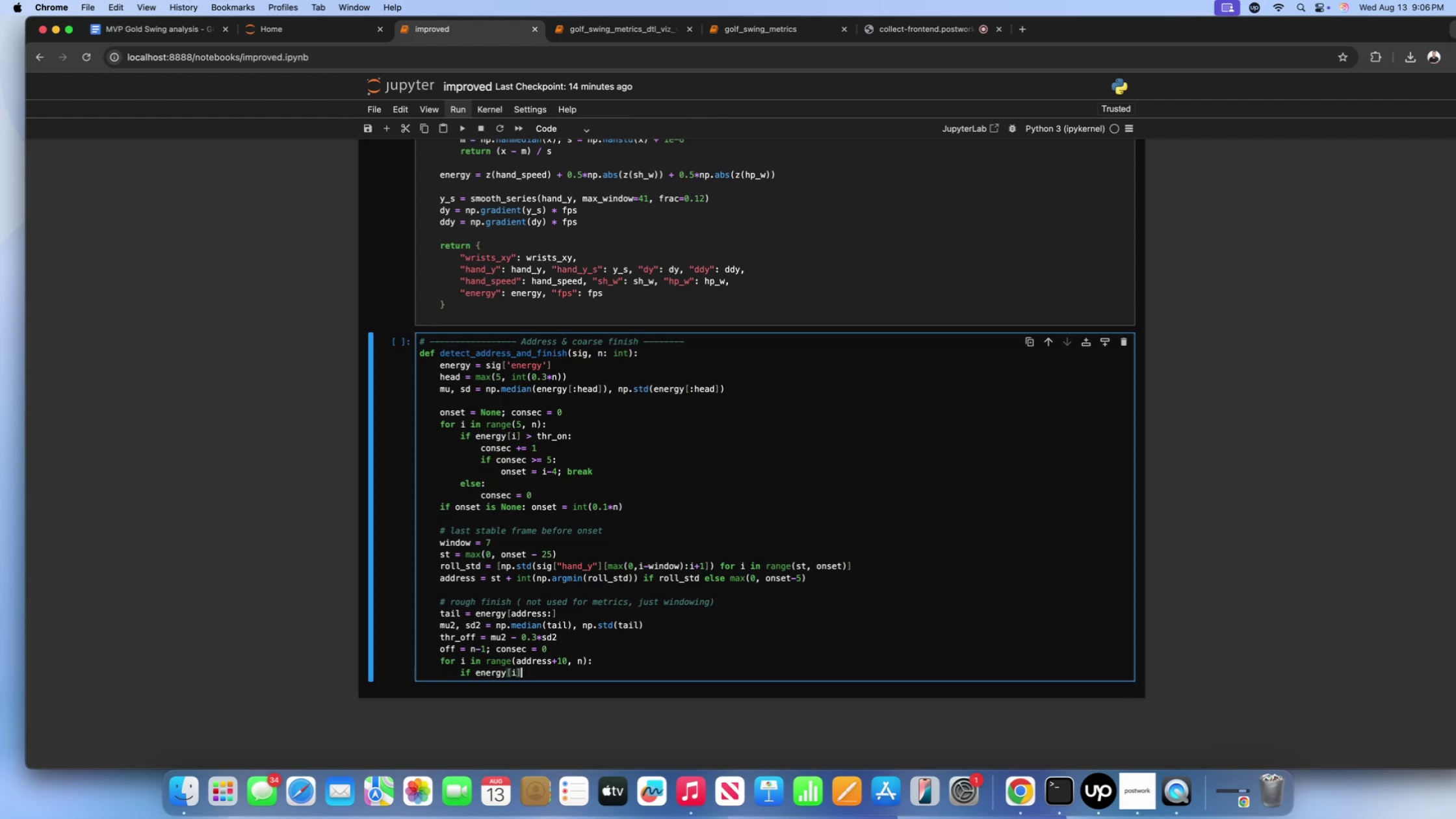 
type( ,)
key(Backspace)
type(< thr_off:)
 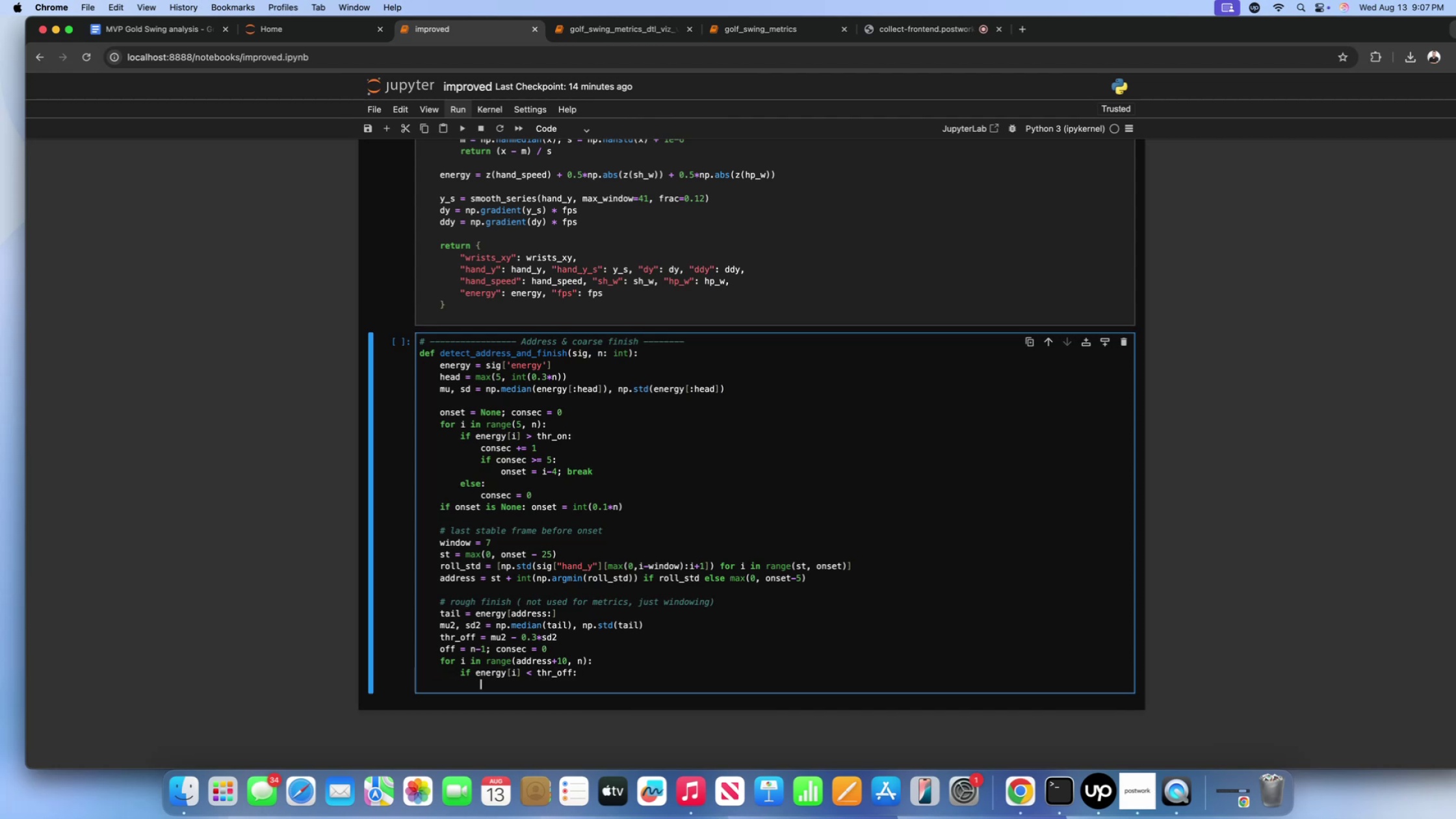 
 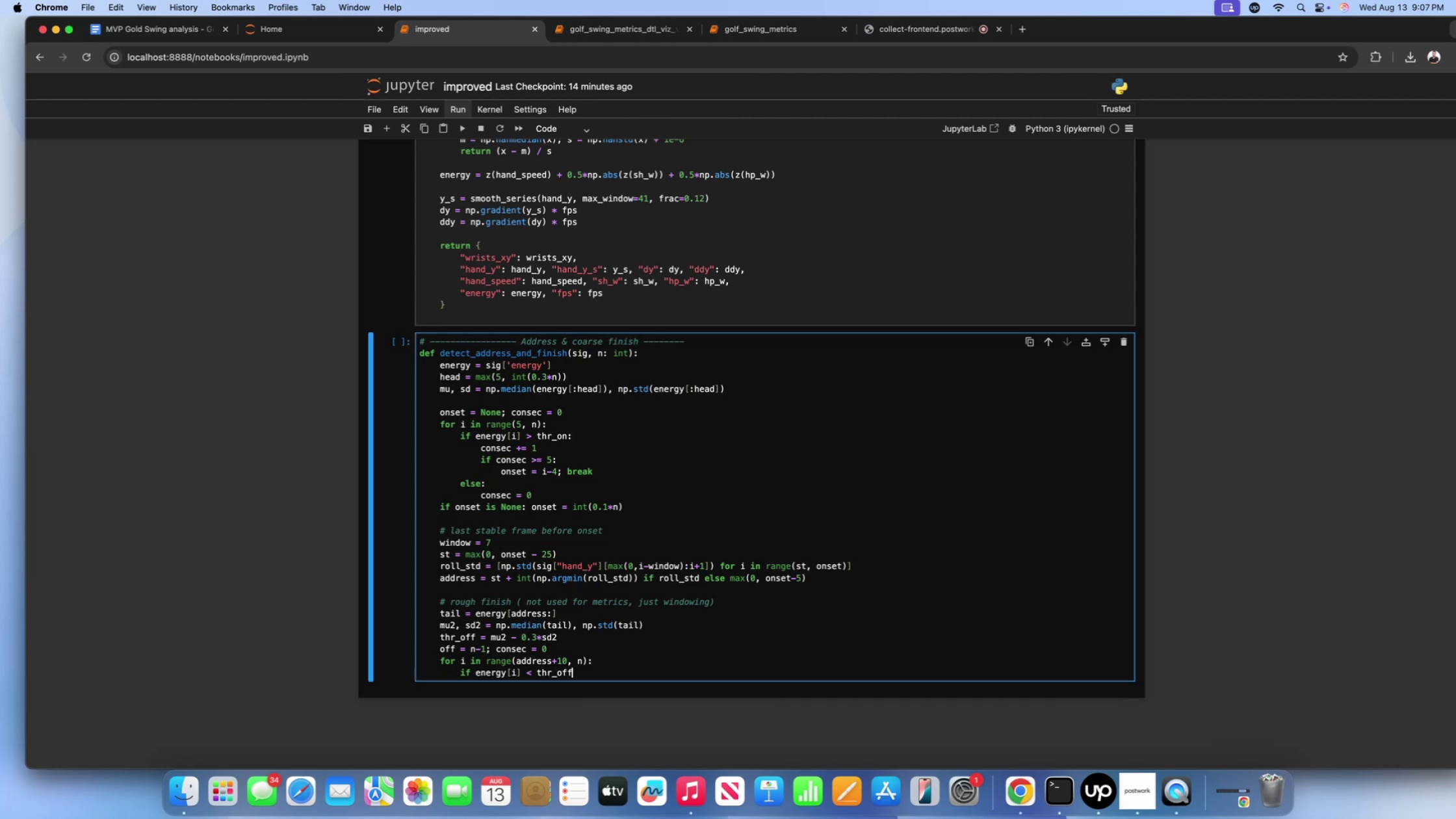 
key(Enter)
 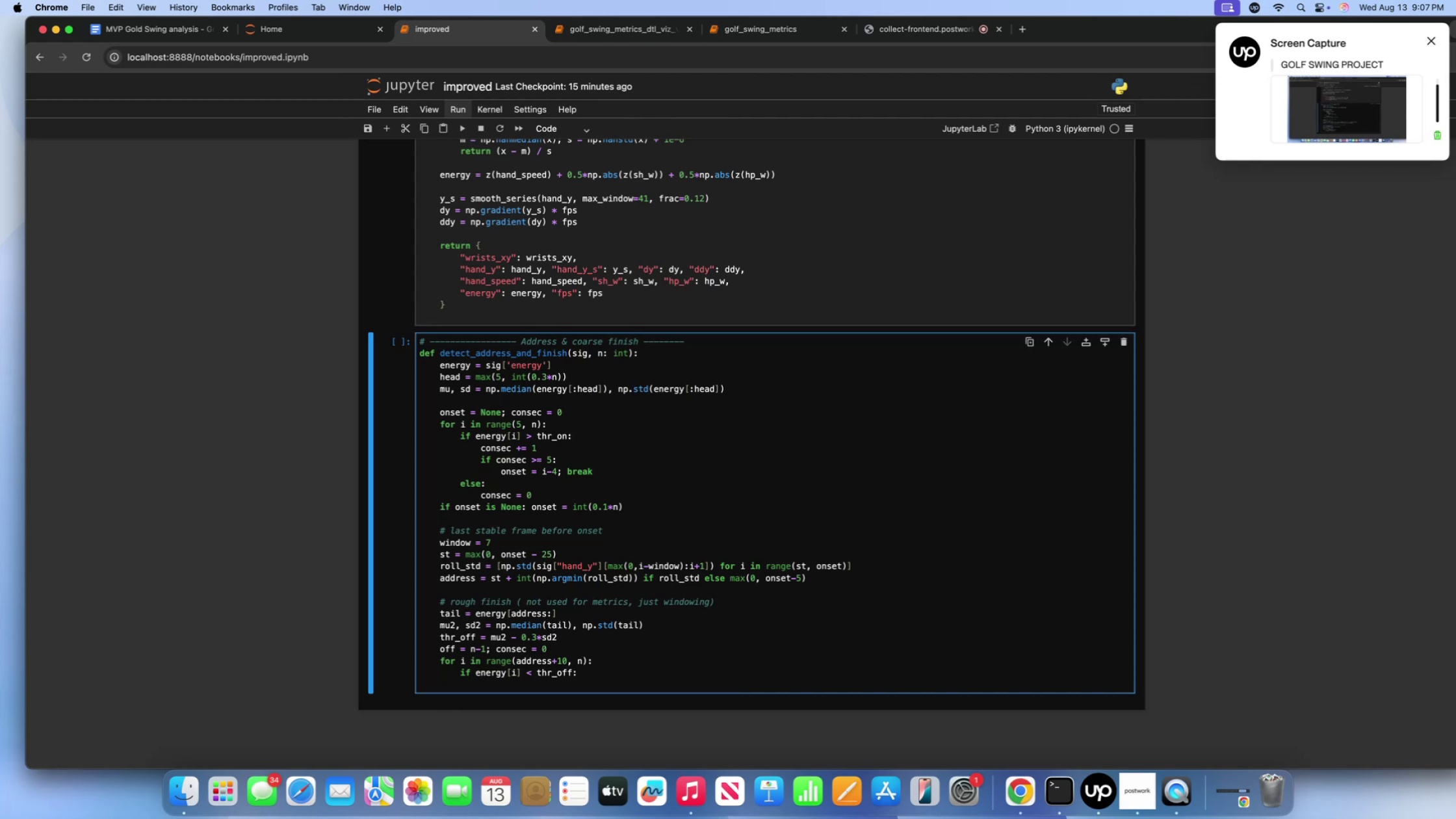 
wait(22.74)
 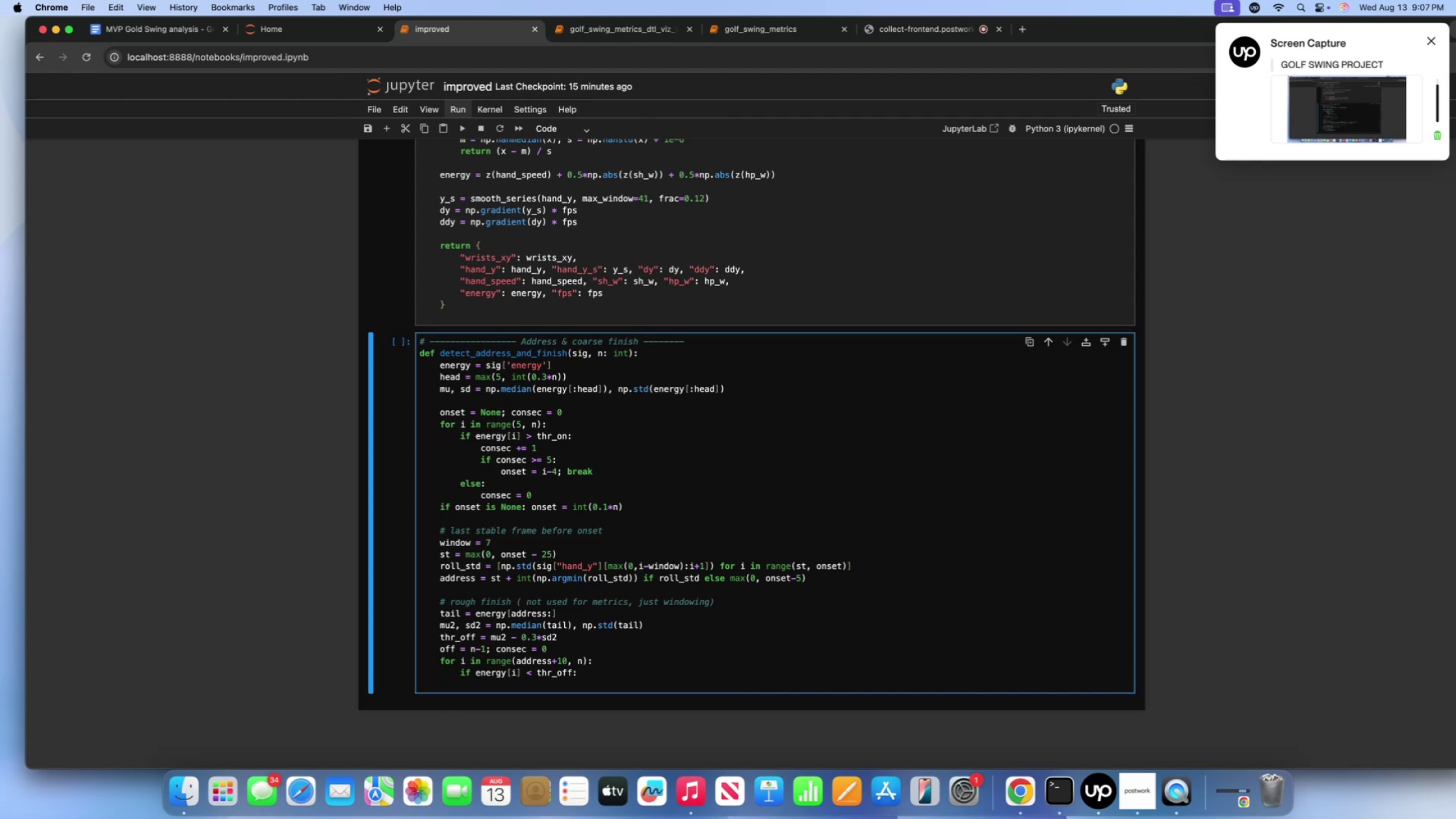 
type(consec =)
key(Backspace)
type(+= 1)
 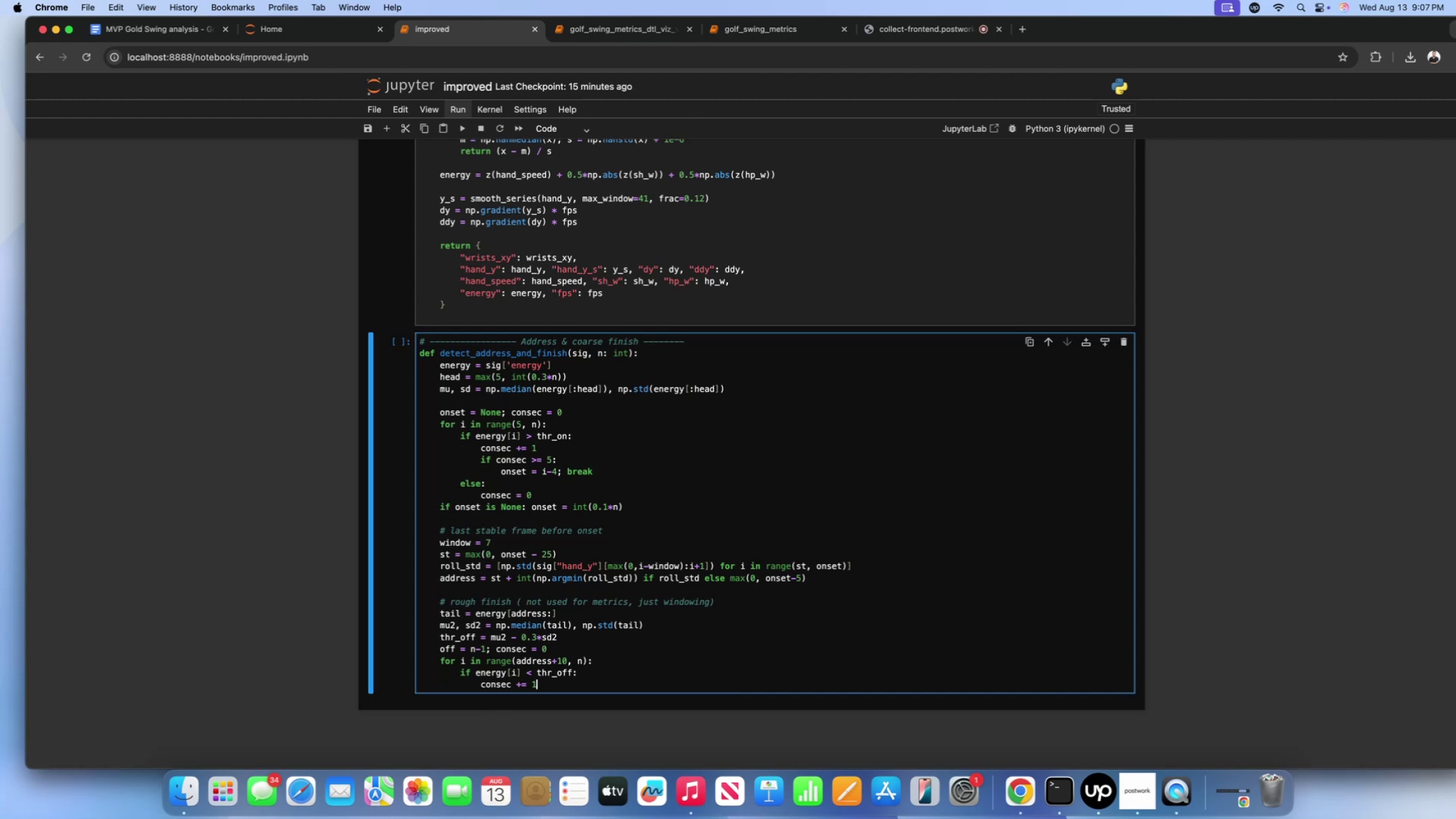 
key(Enter)
 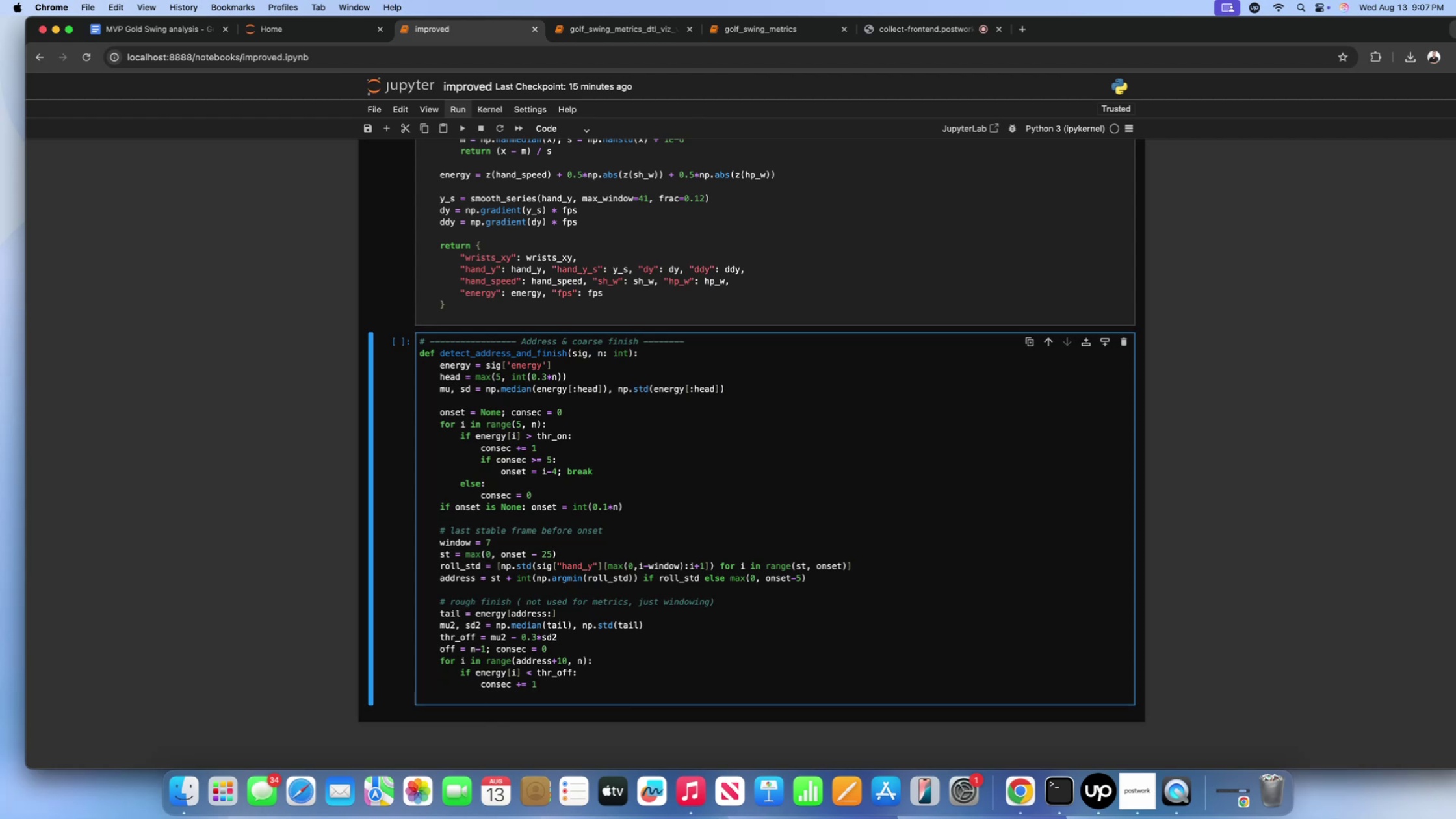 
type(if consec )
 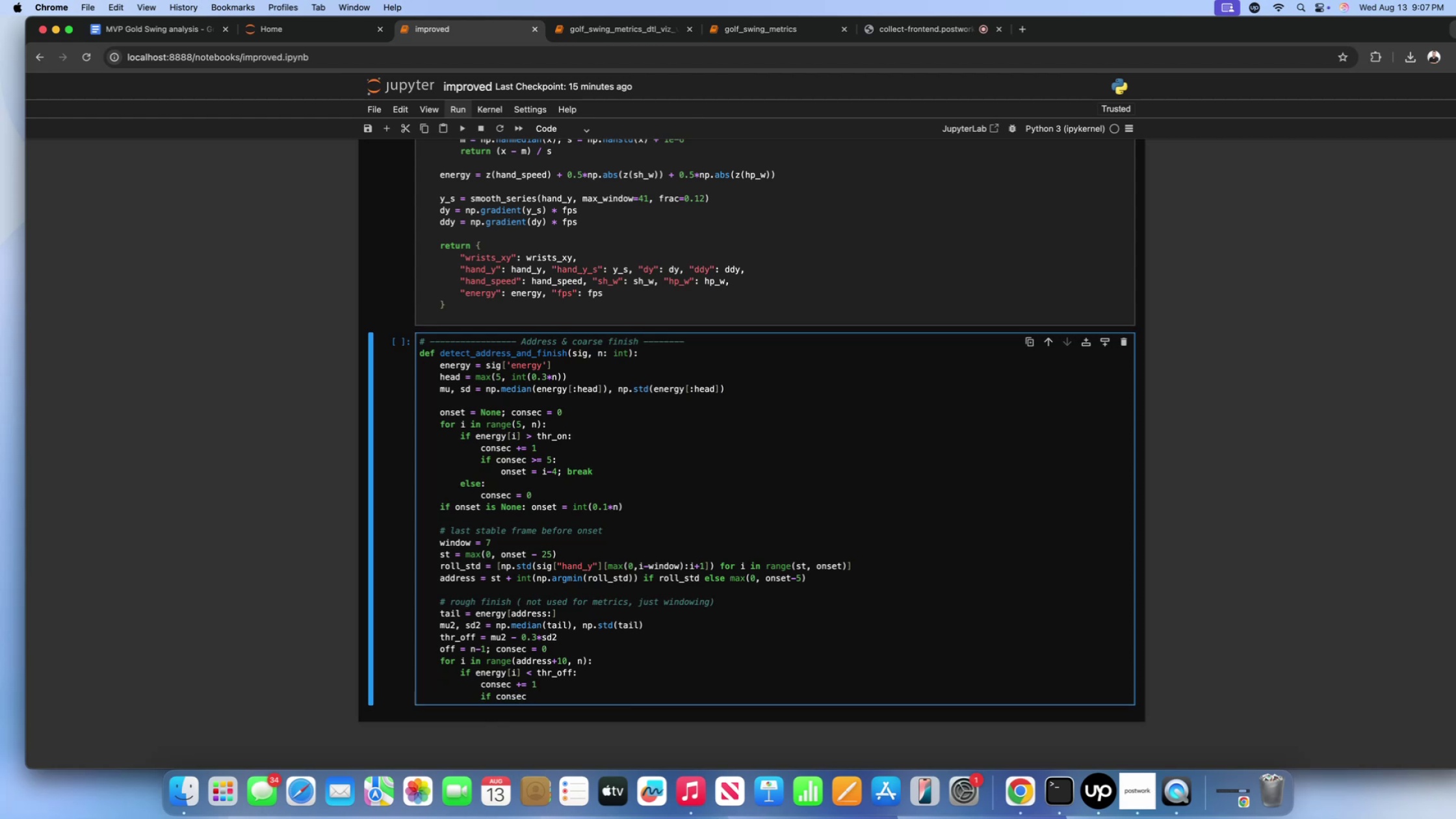 
key(Shift+Period)
 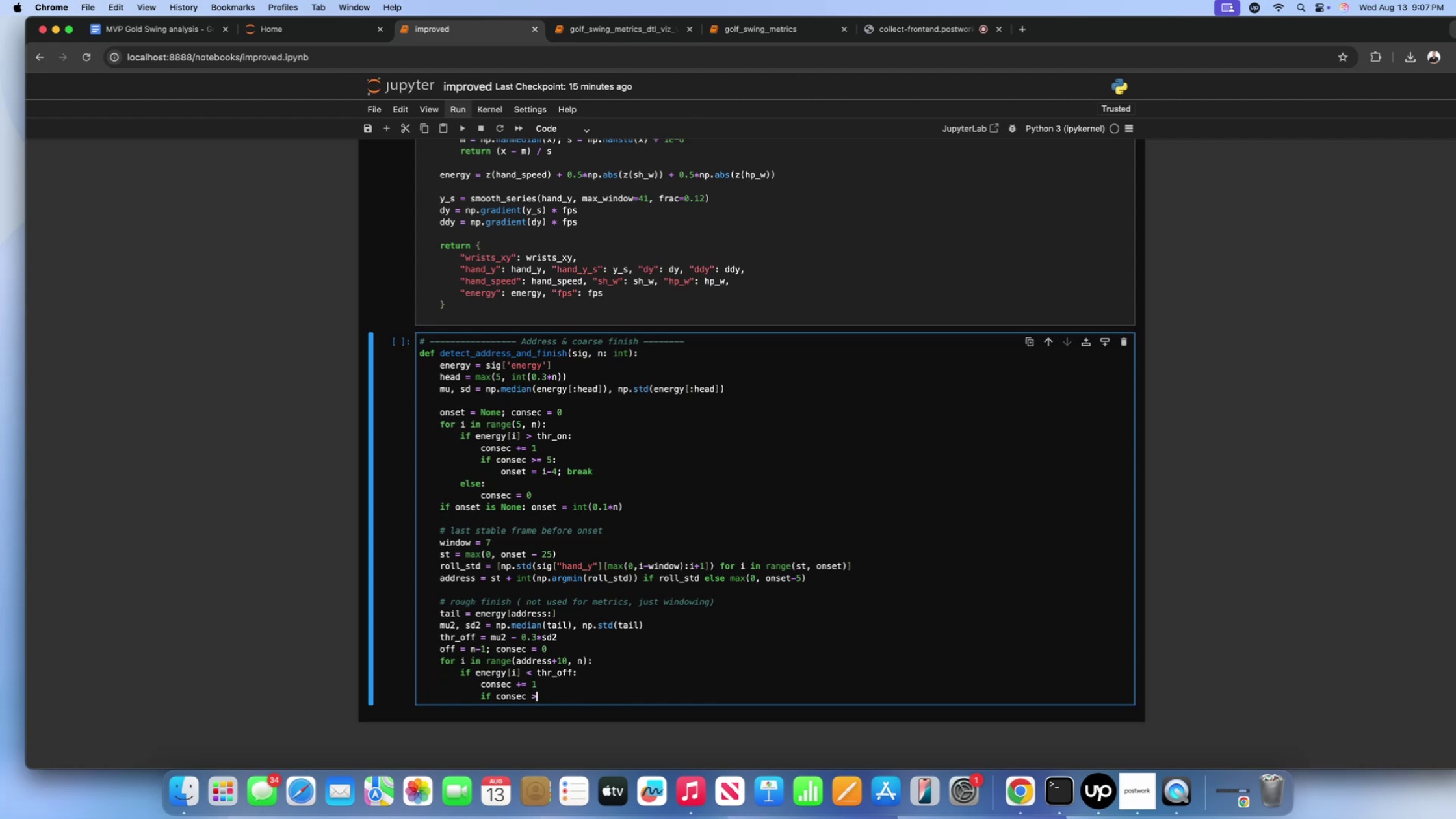 
key(Equal)
 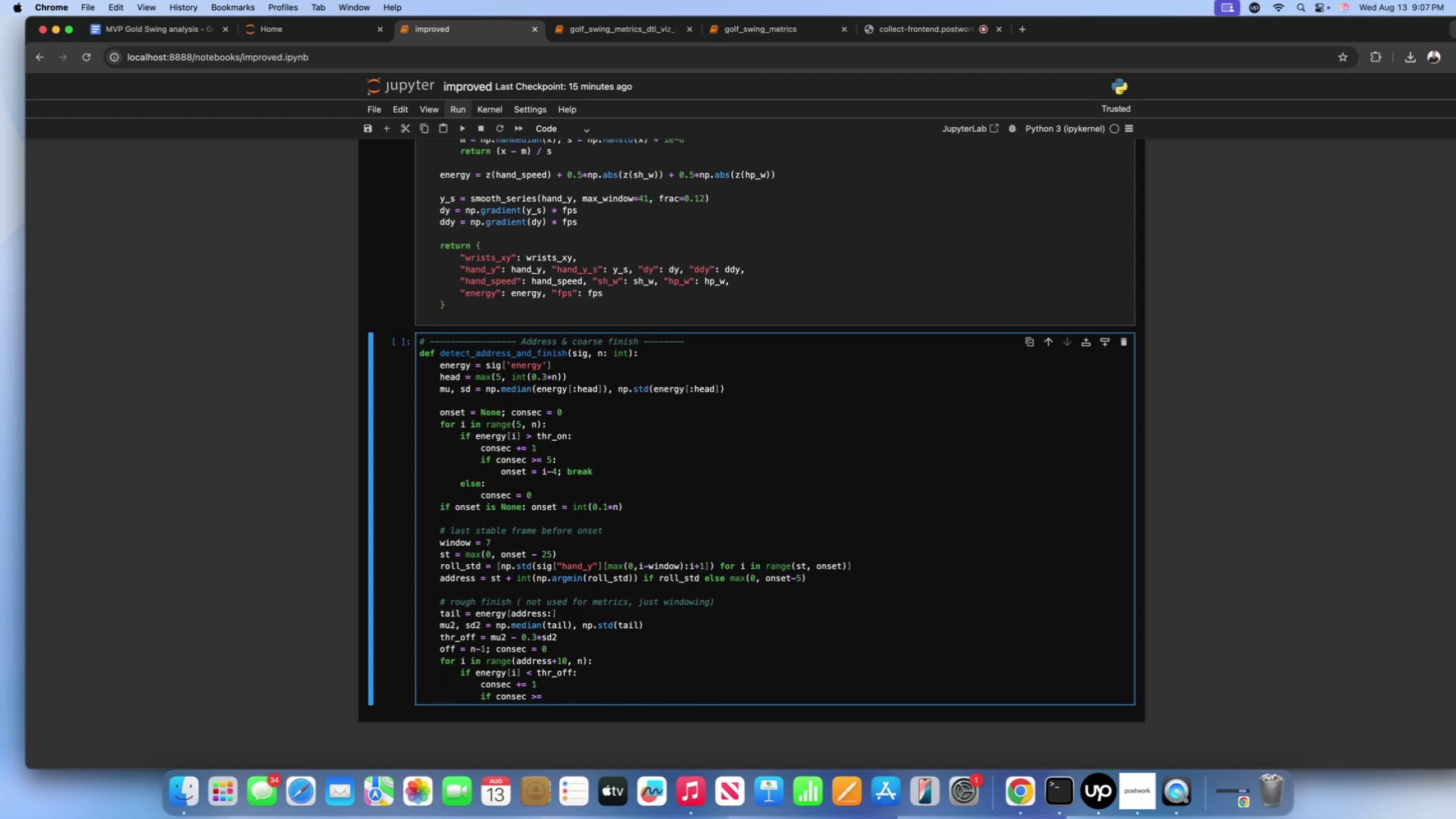 
key(Space)
 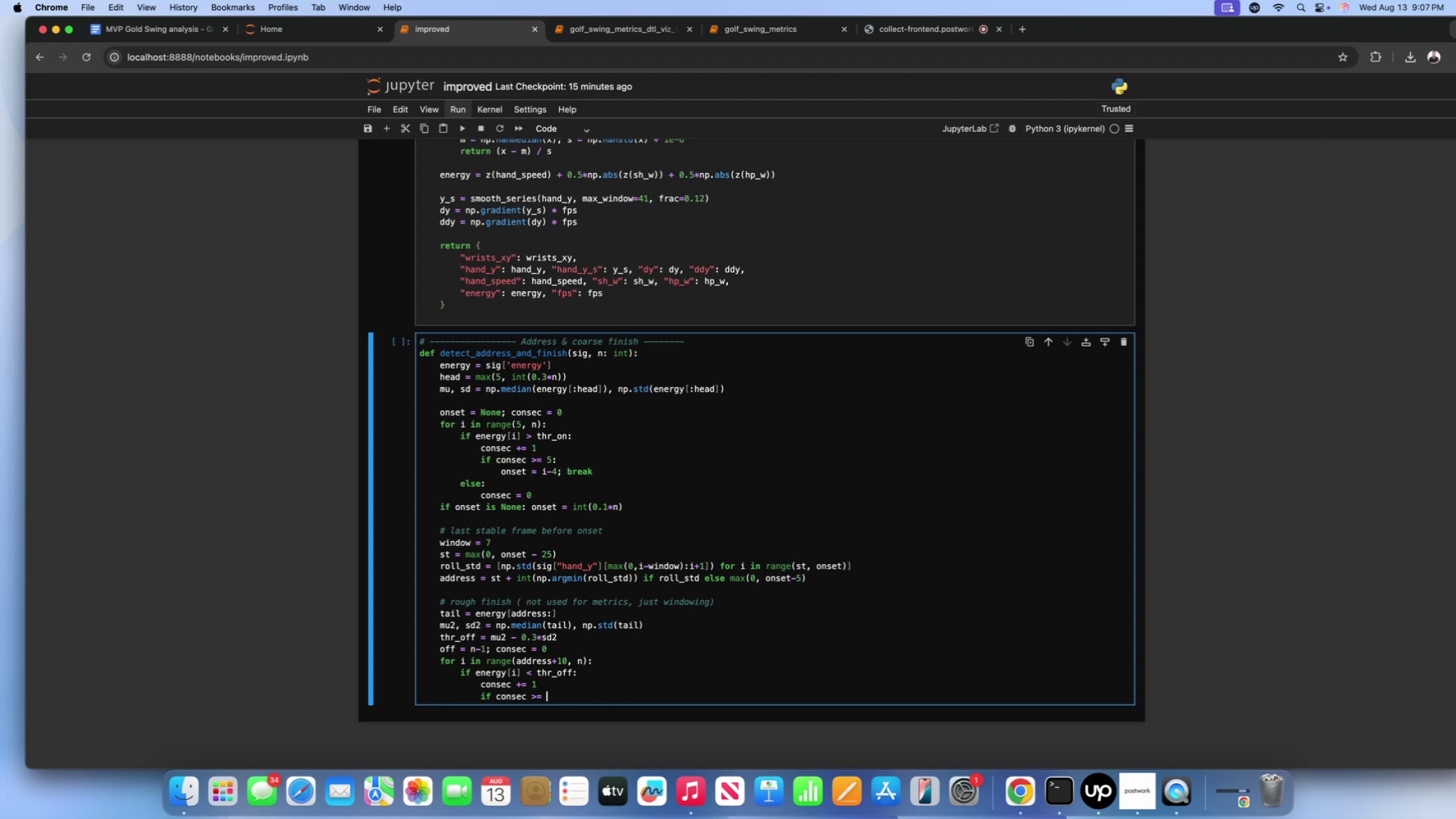 
key(7)
 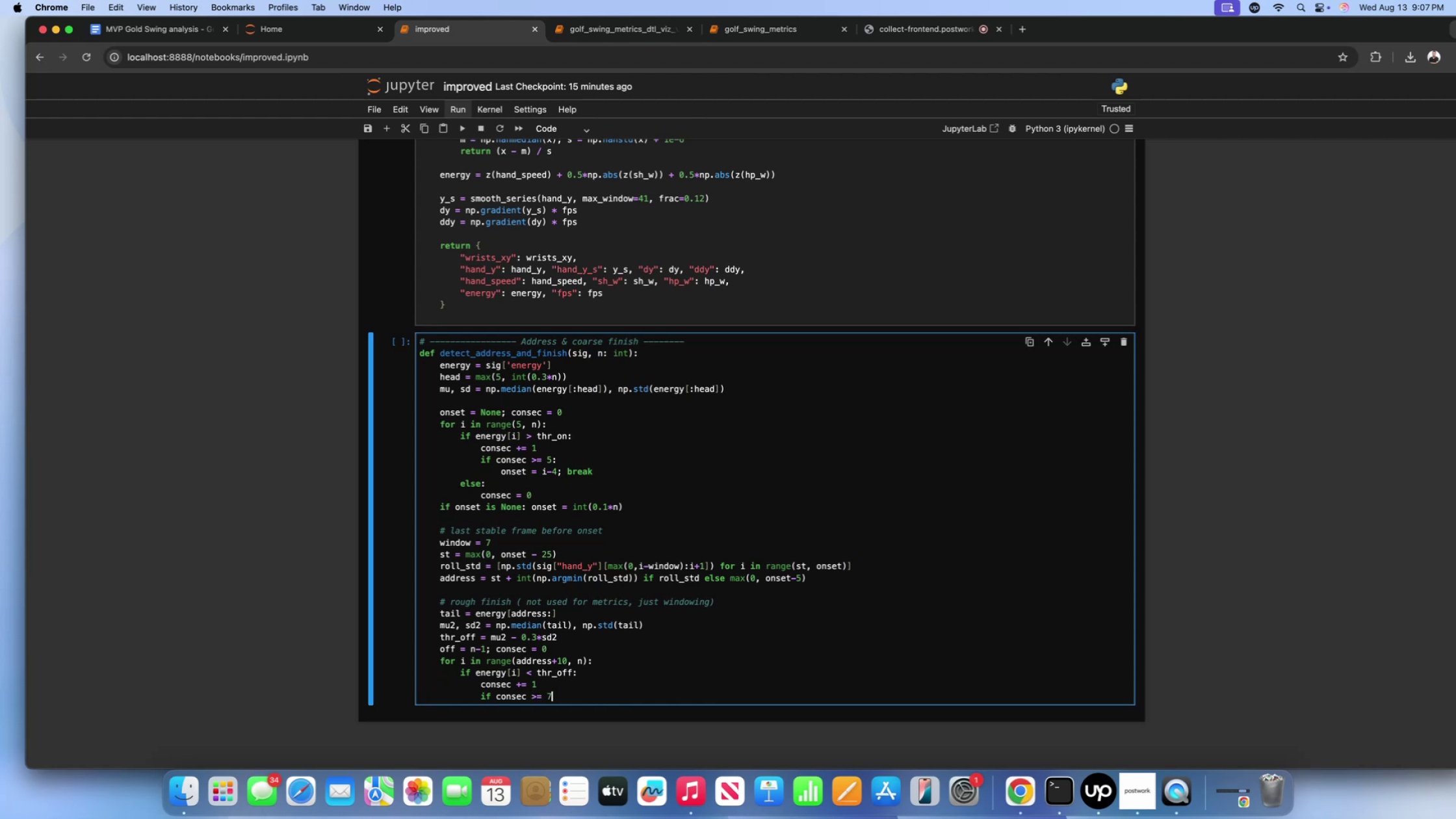 
key(Shift+Semicolon)
 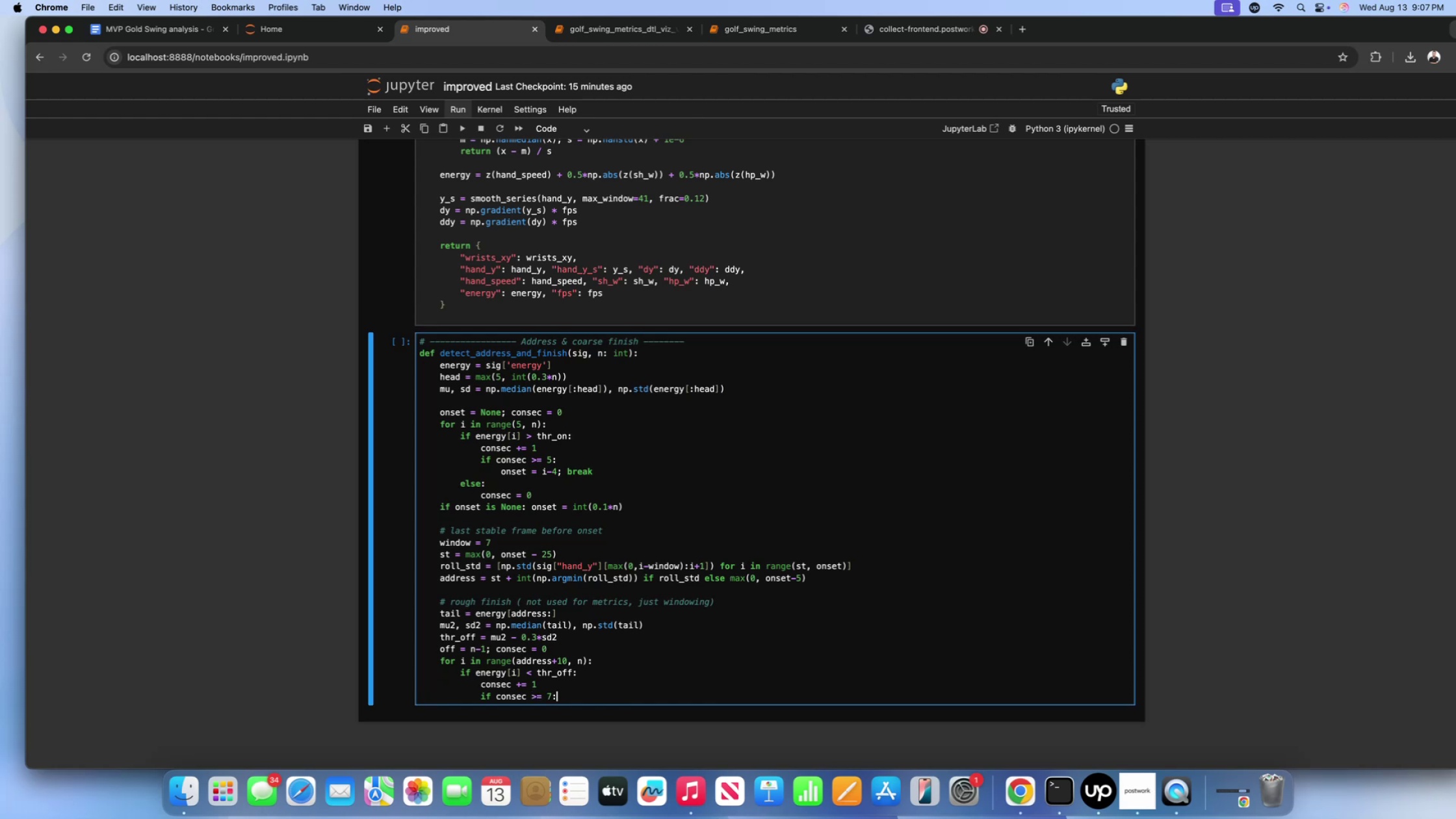 
key(Enter)
 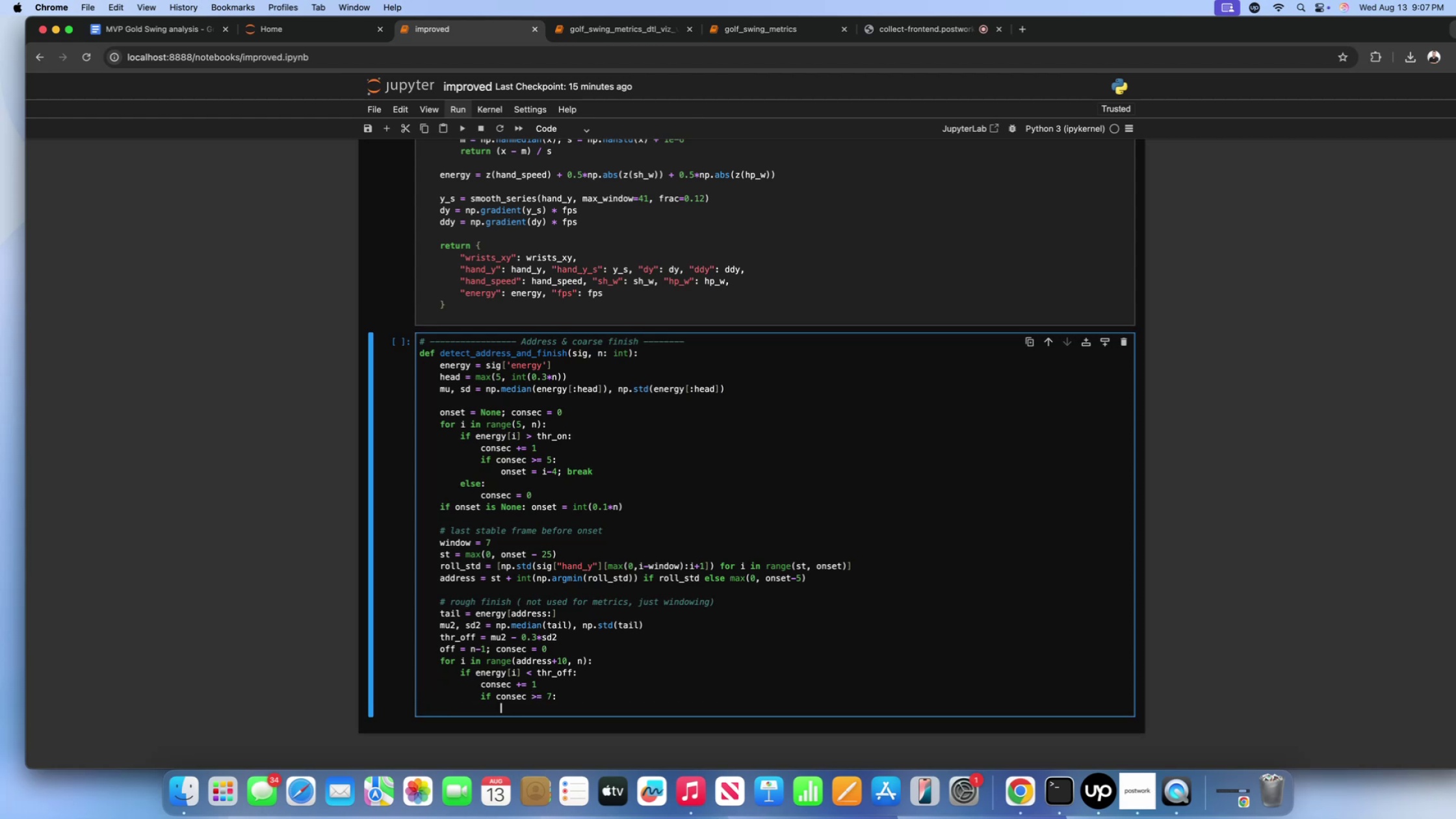 
type(off = i:)
key(Backspace)
type(; break)
 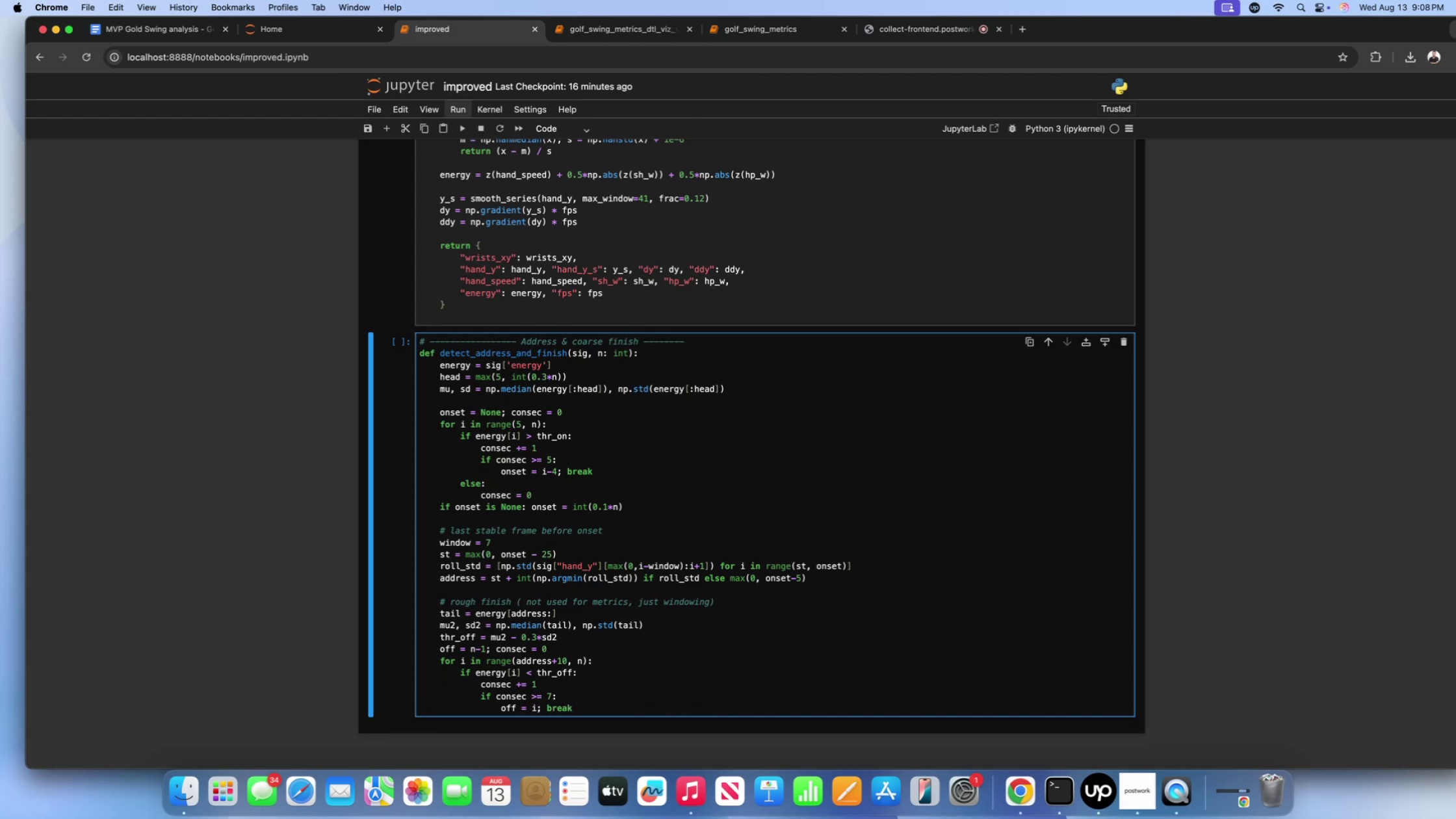 
key(Enter)
 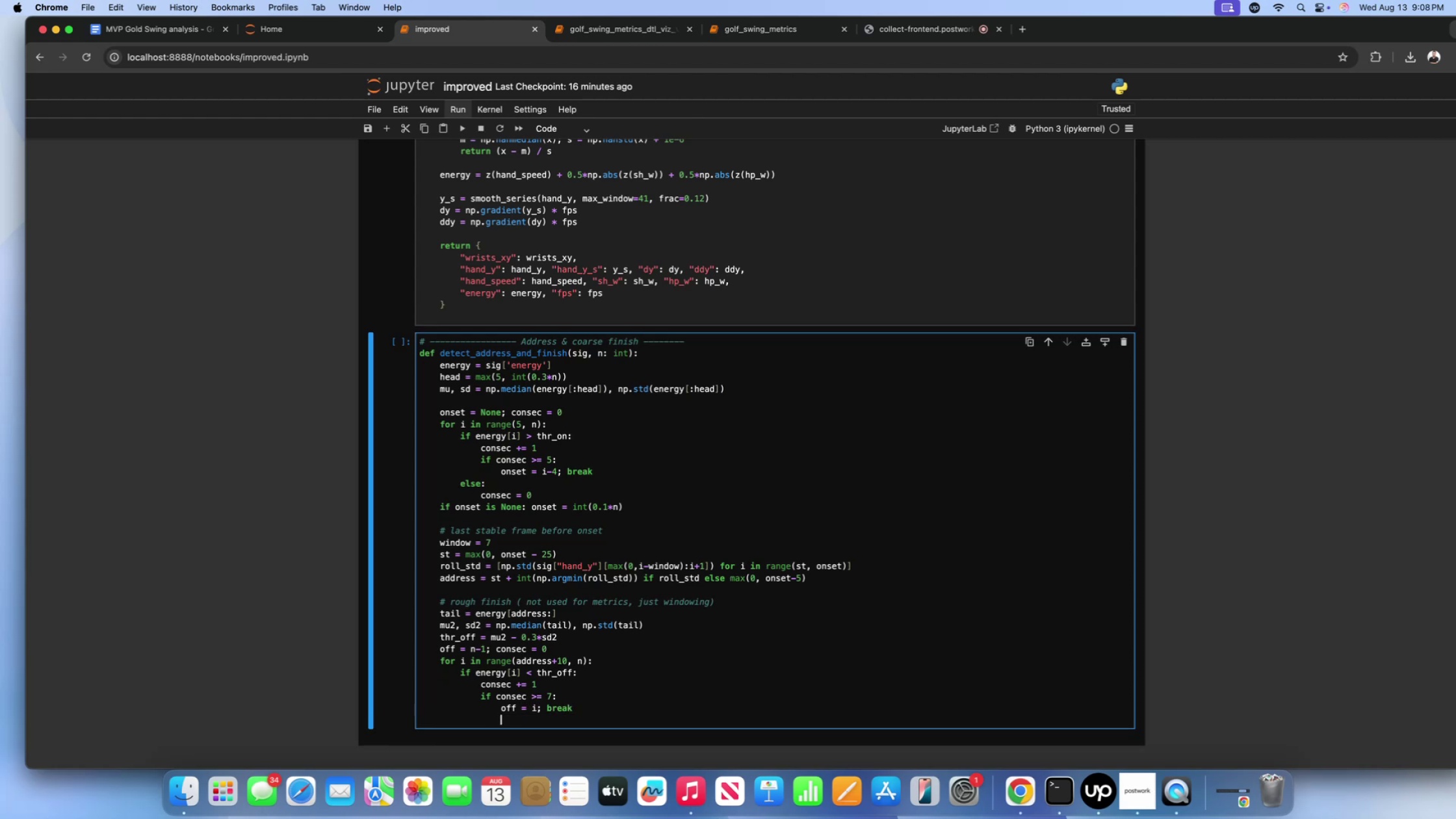 
key(Backspace)
key(Backspace)
type(else:)
 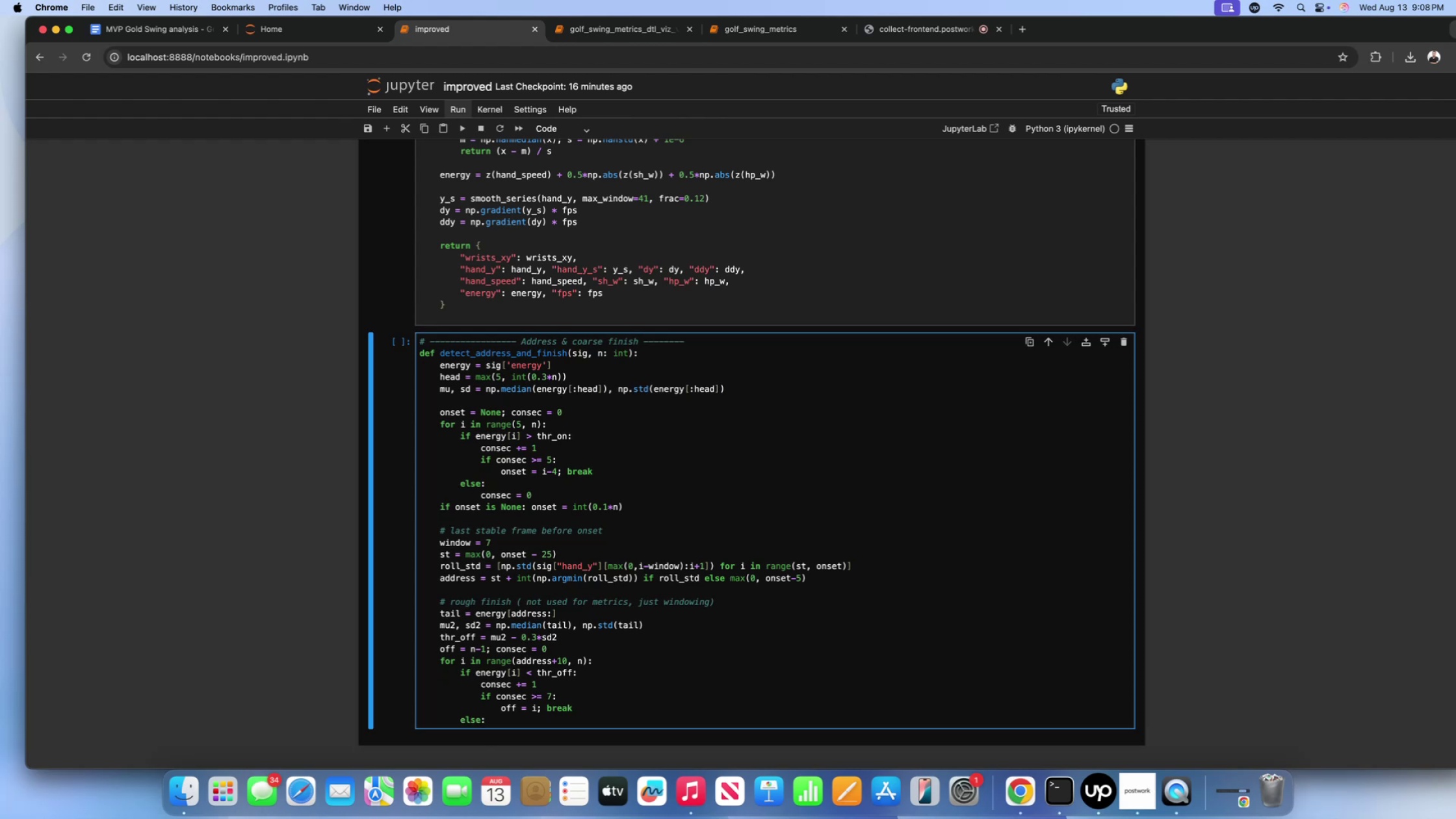 
key(Enter)
 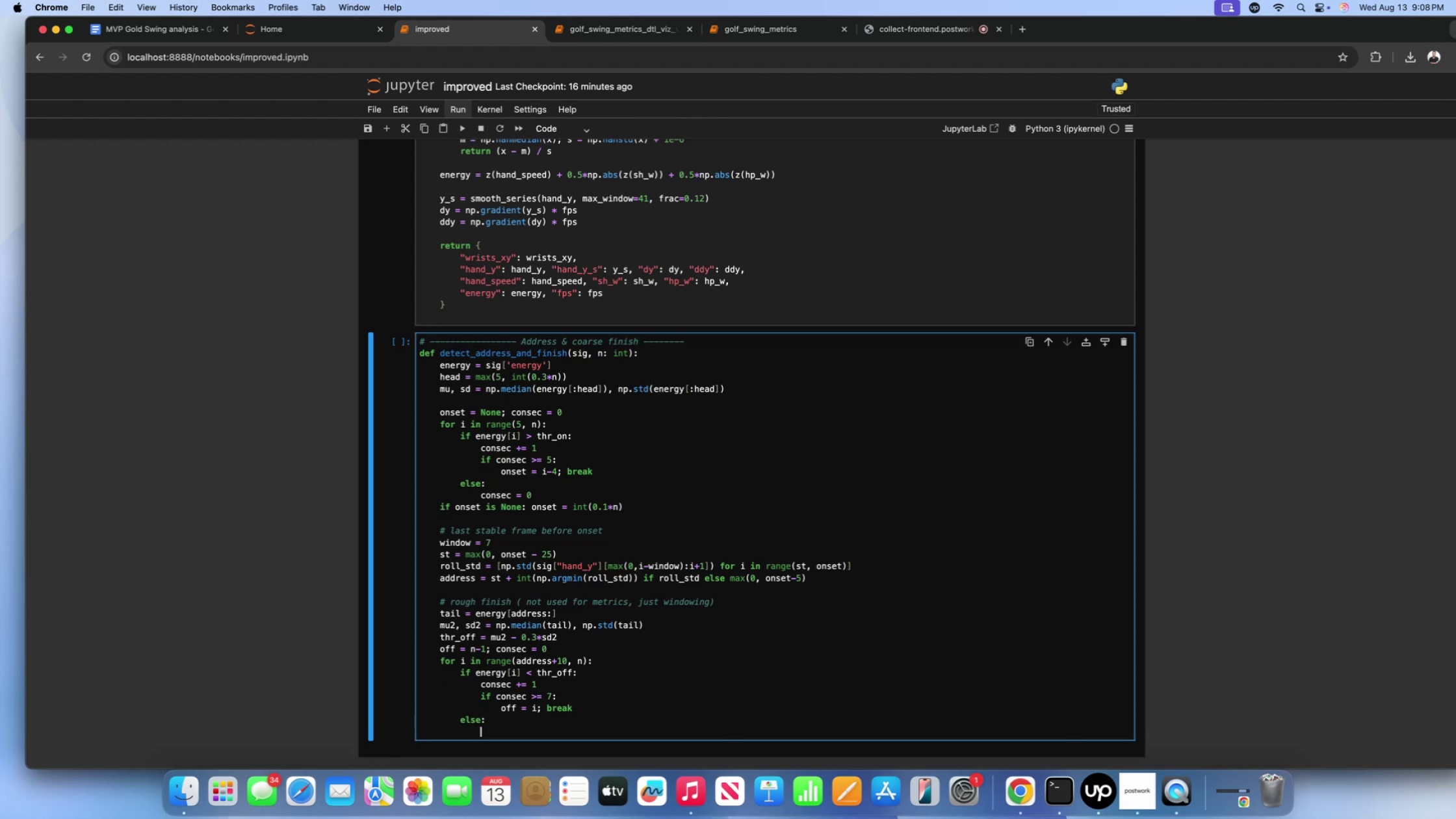 
type(consec = 0)
 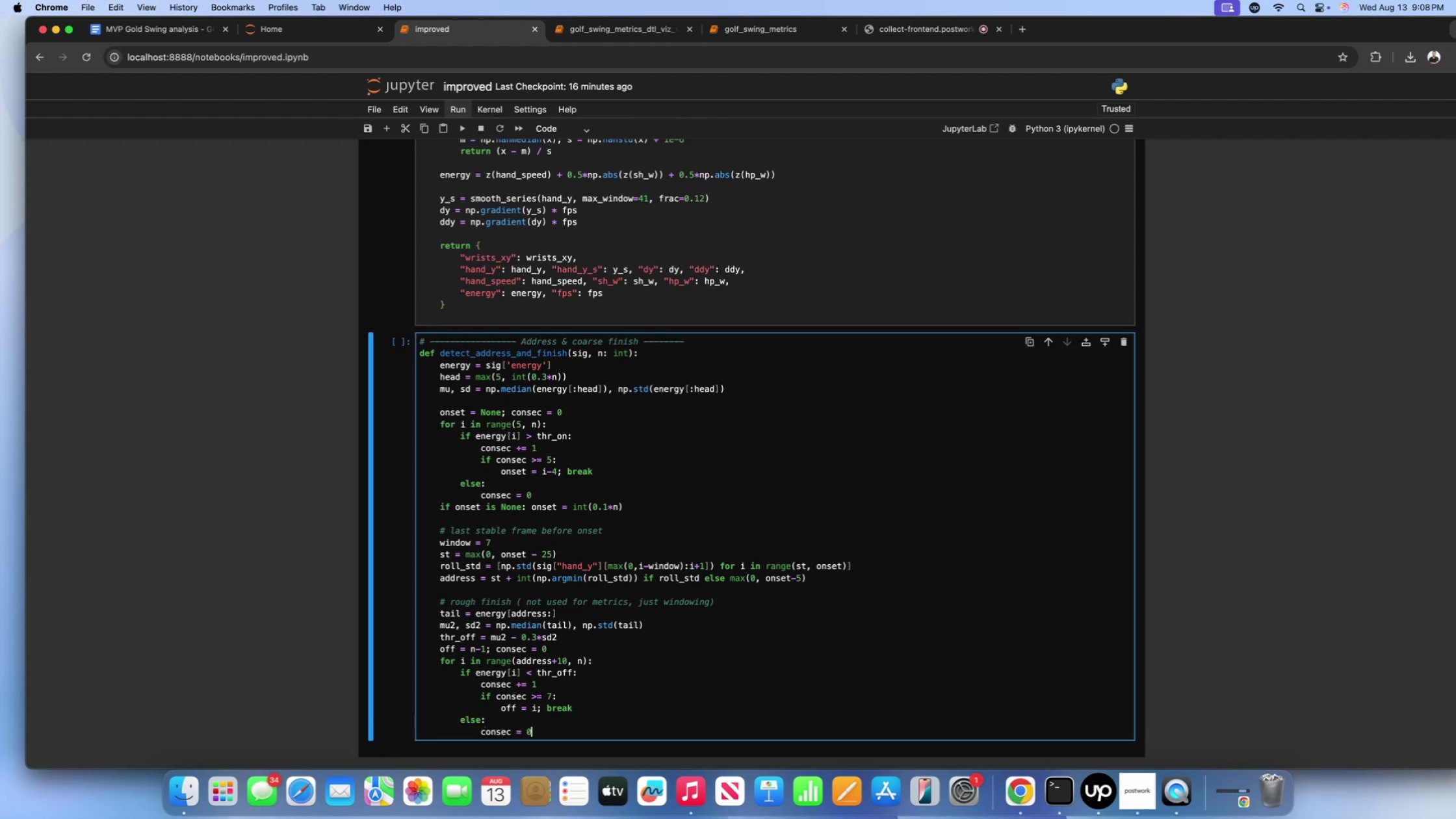 
key(Enter)
 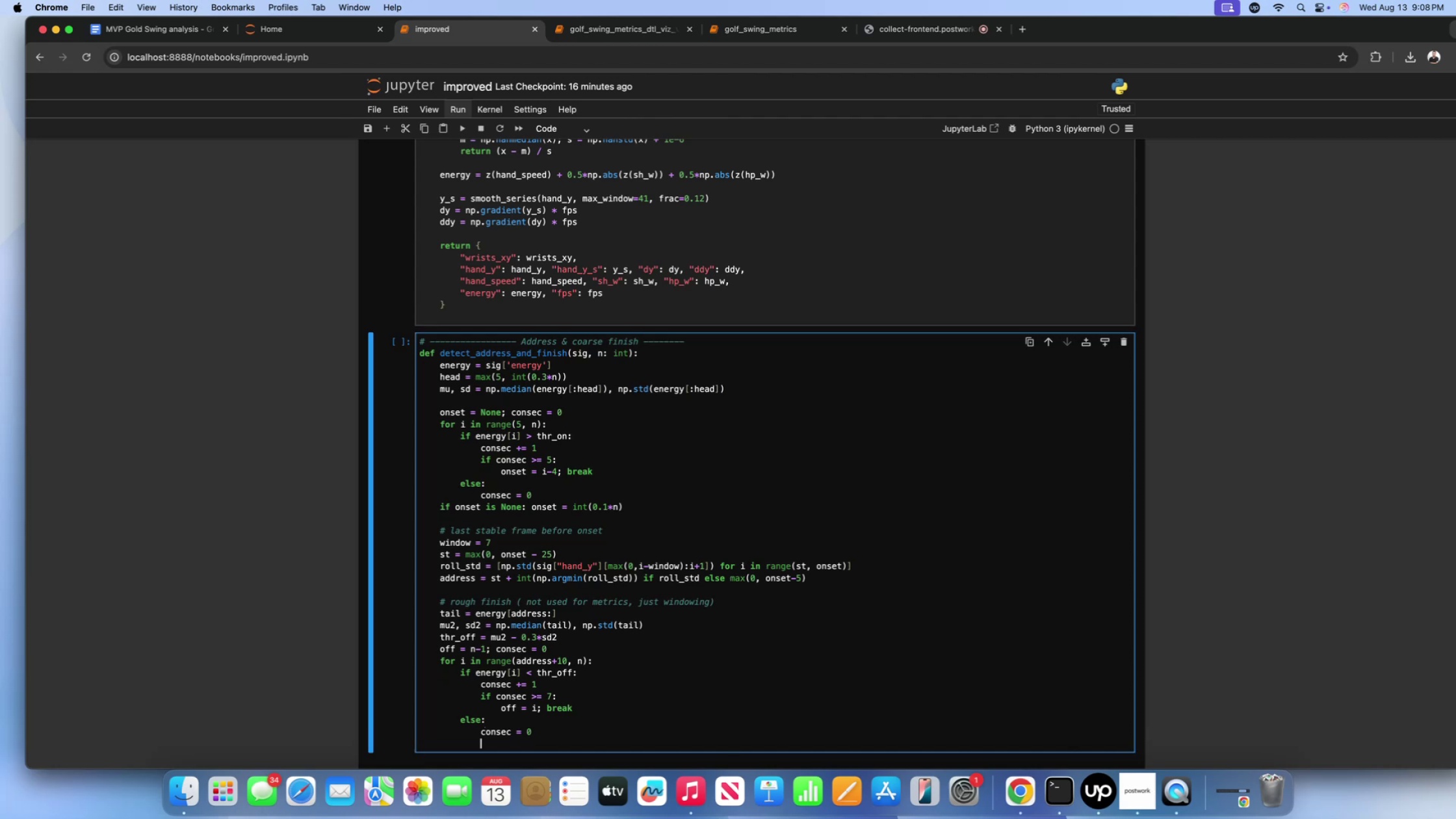 
key(Backspace)
key(Backspace)
type(return address, off)
 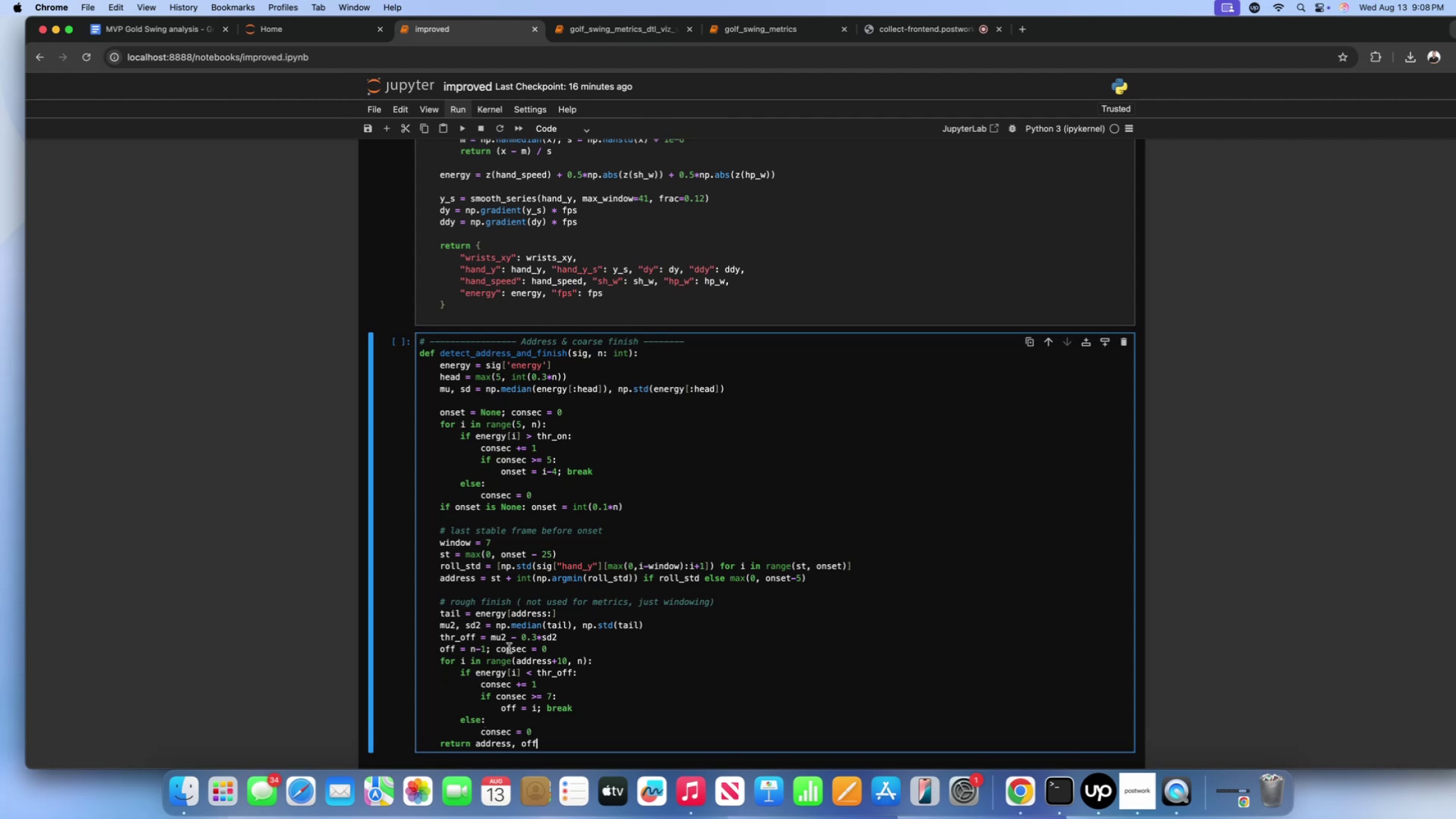 
scroll: coordinate [517, 643], scroll_direction: down, amount: 8.0
 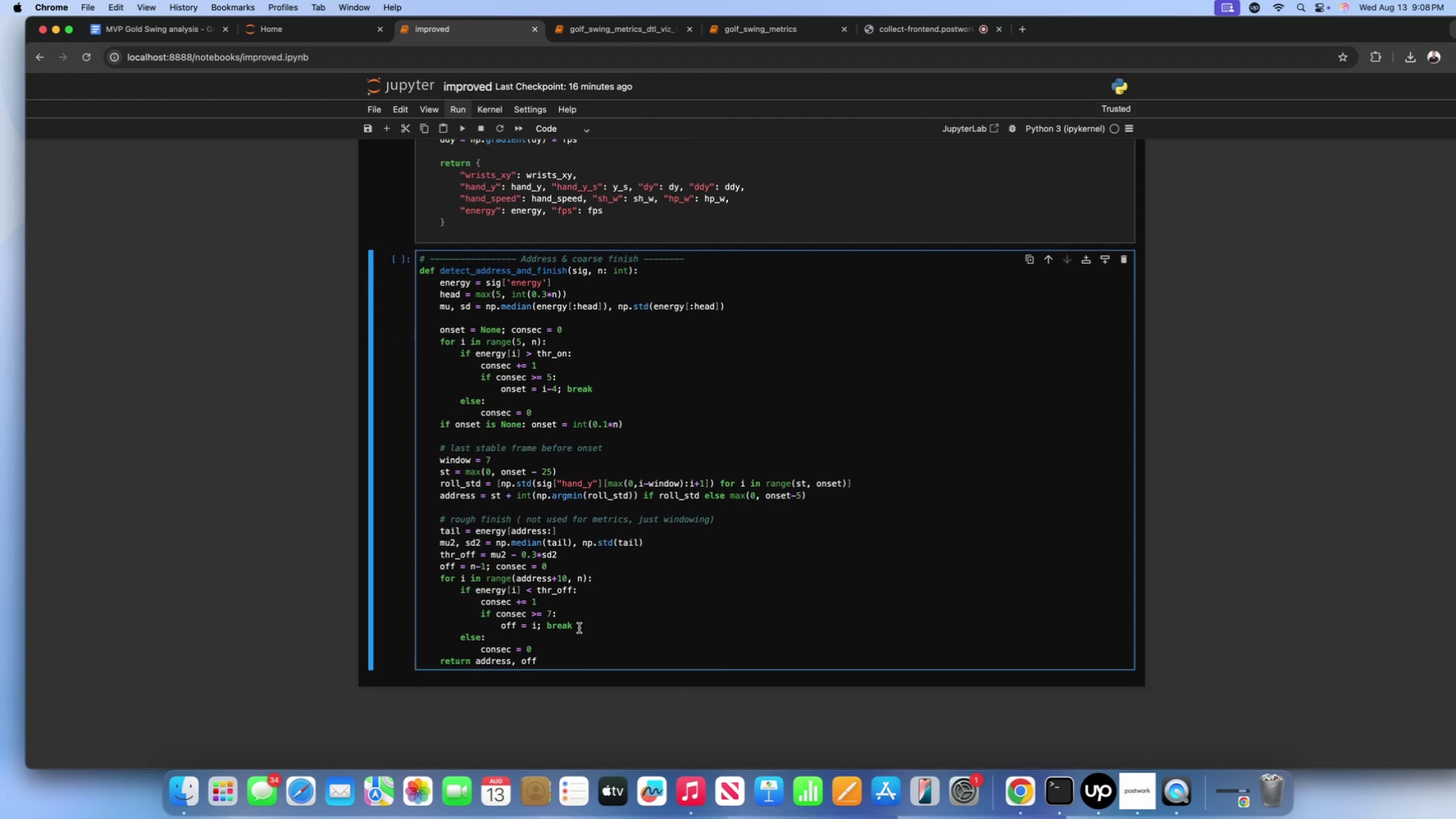 
key(Shift+ShiftLeft)
 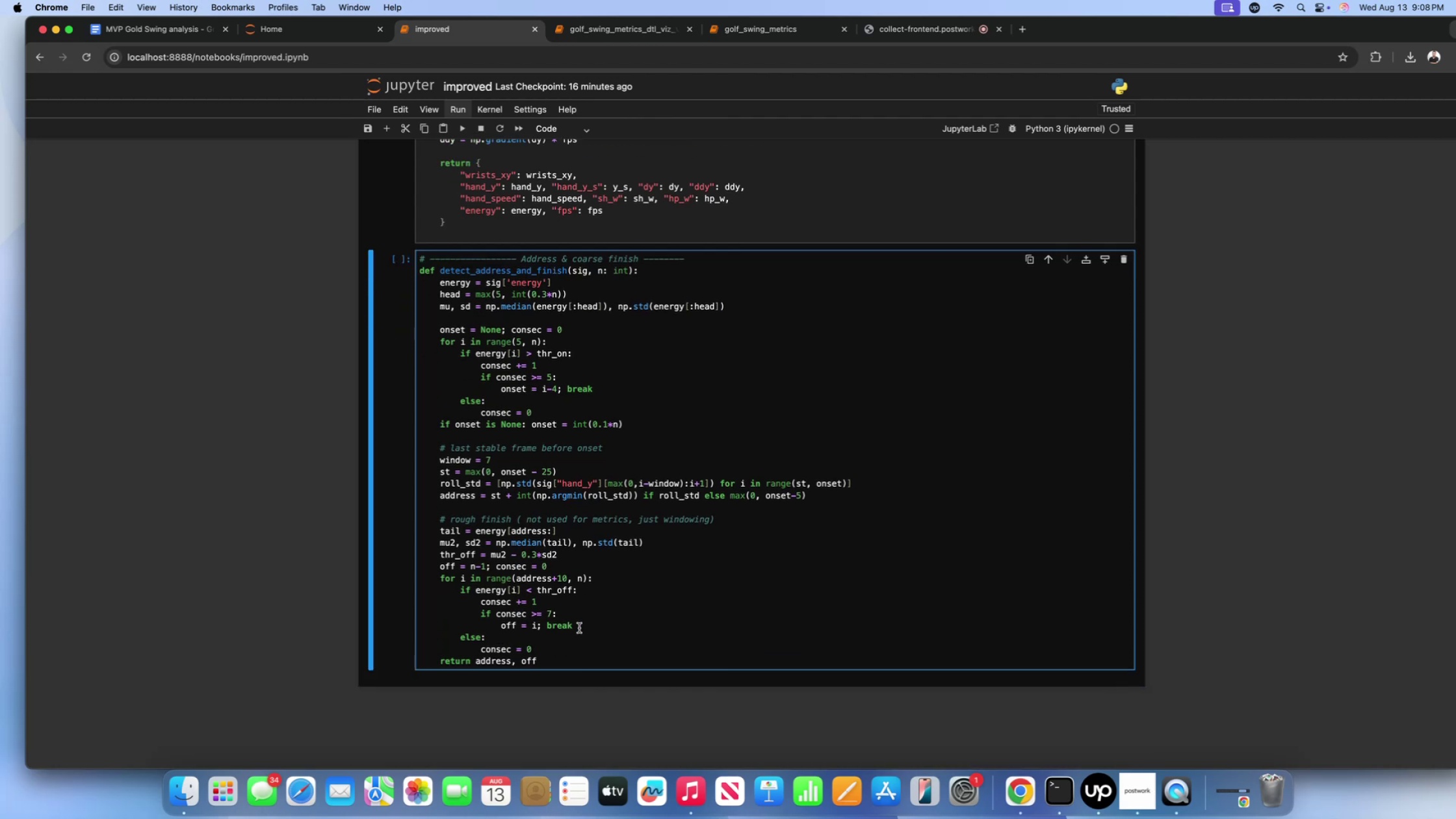 
key(Shift+Enter)
 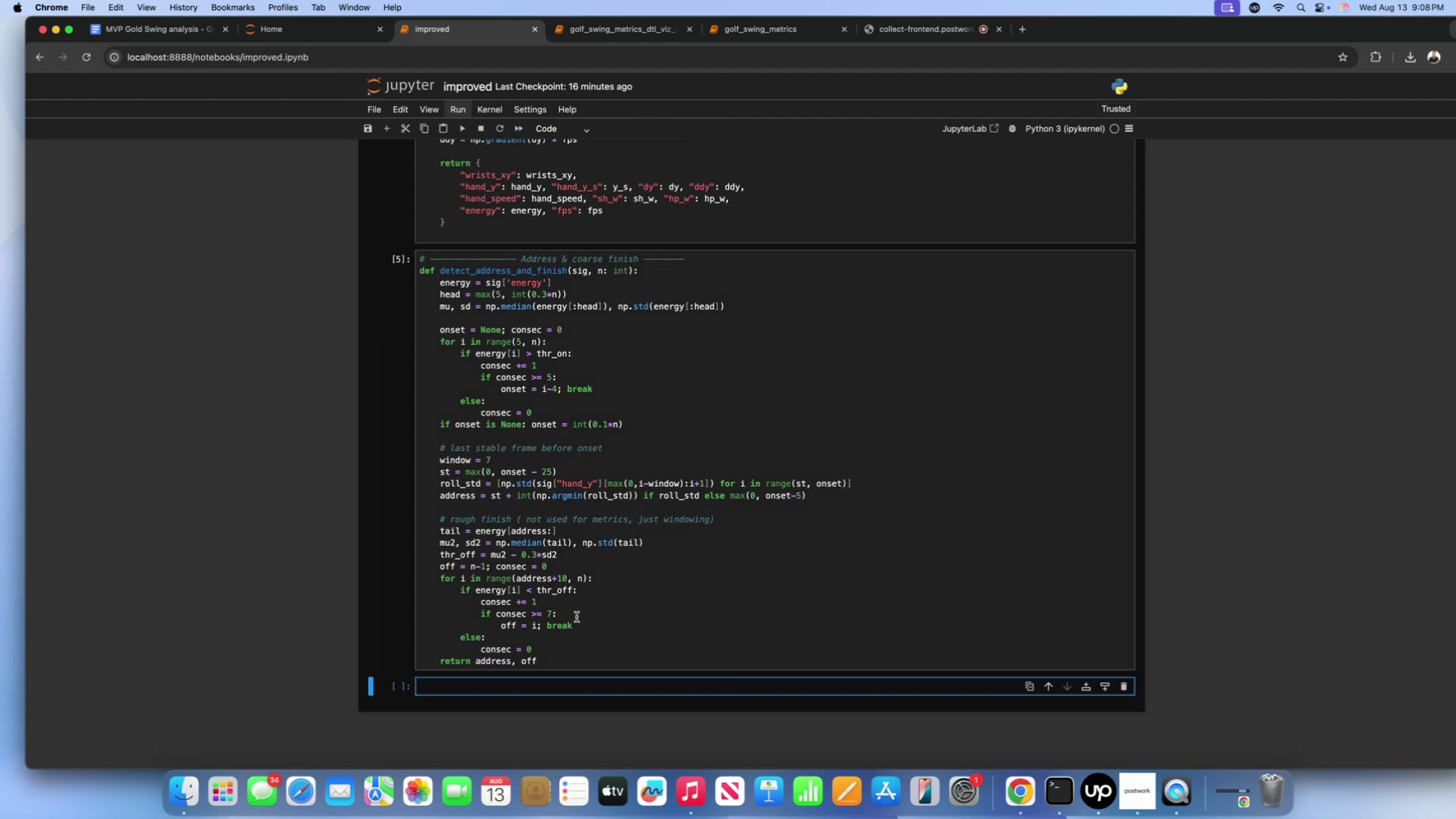 
scroll: coordinate [583, 605], scroll_direction: down, amount: 19.0
 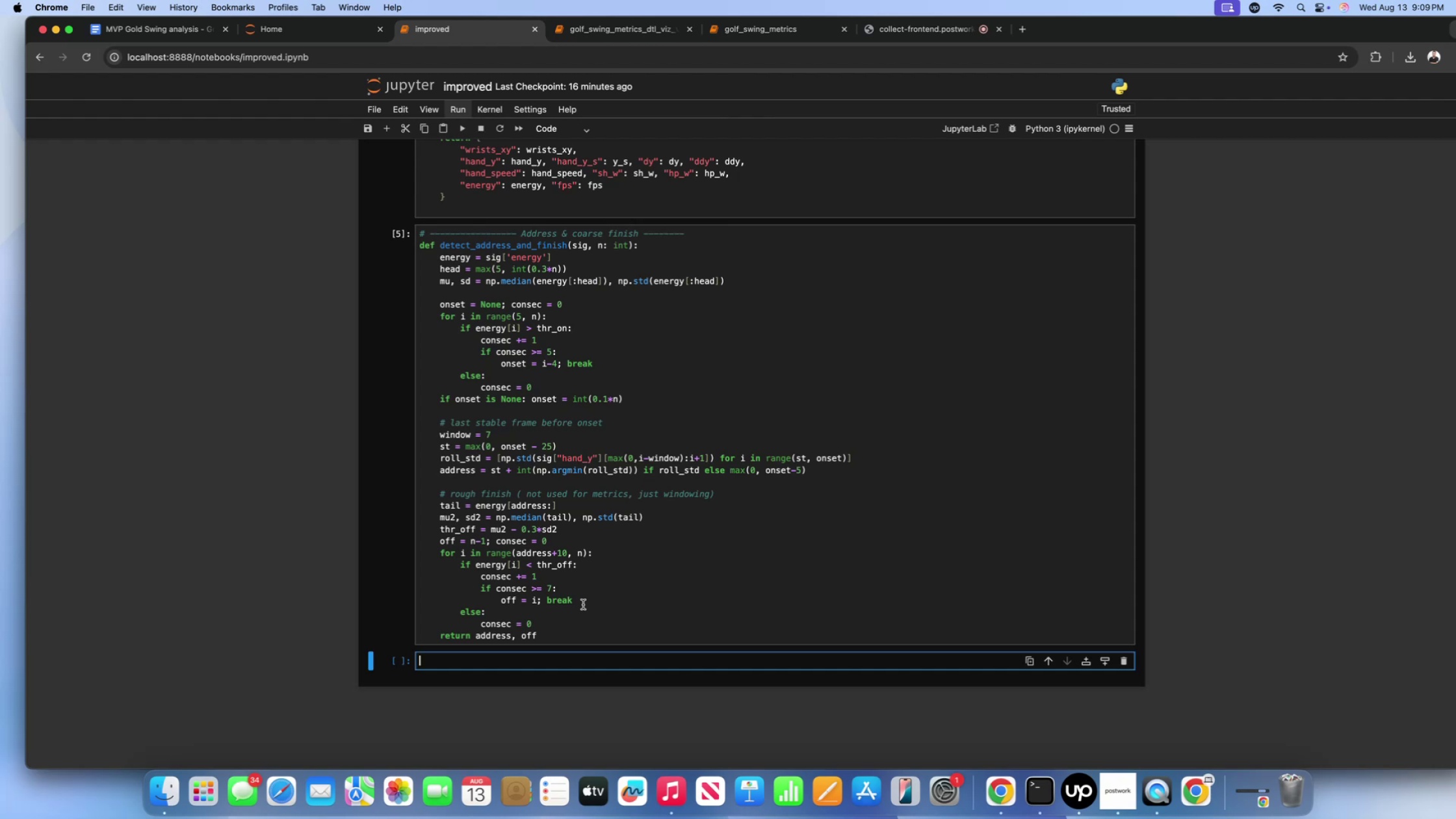 
wait(33.23)
 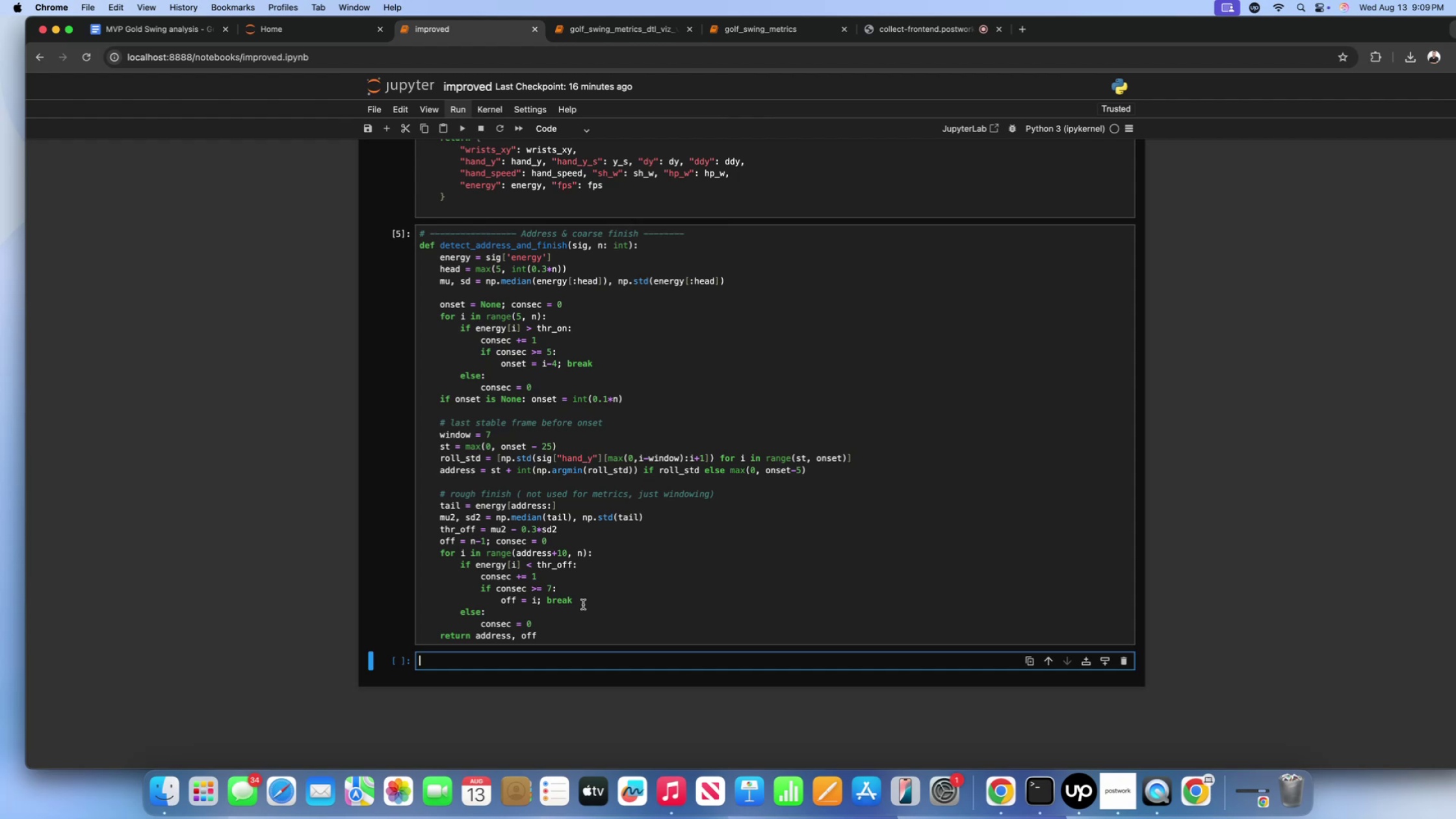 
type(##)
key(Backspace)
type( ---------- Top )
 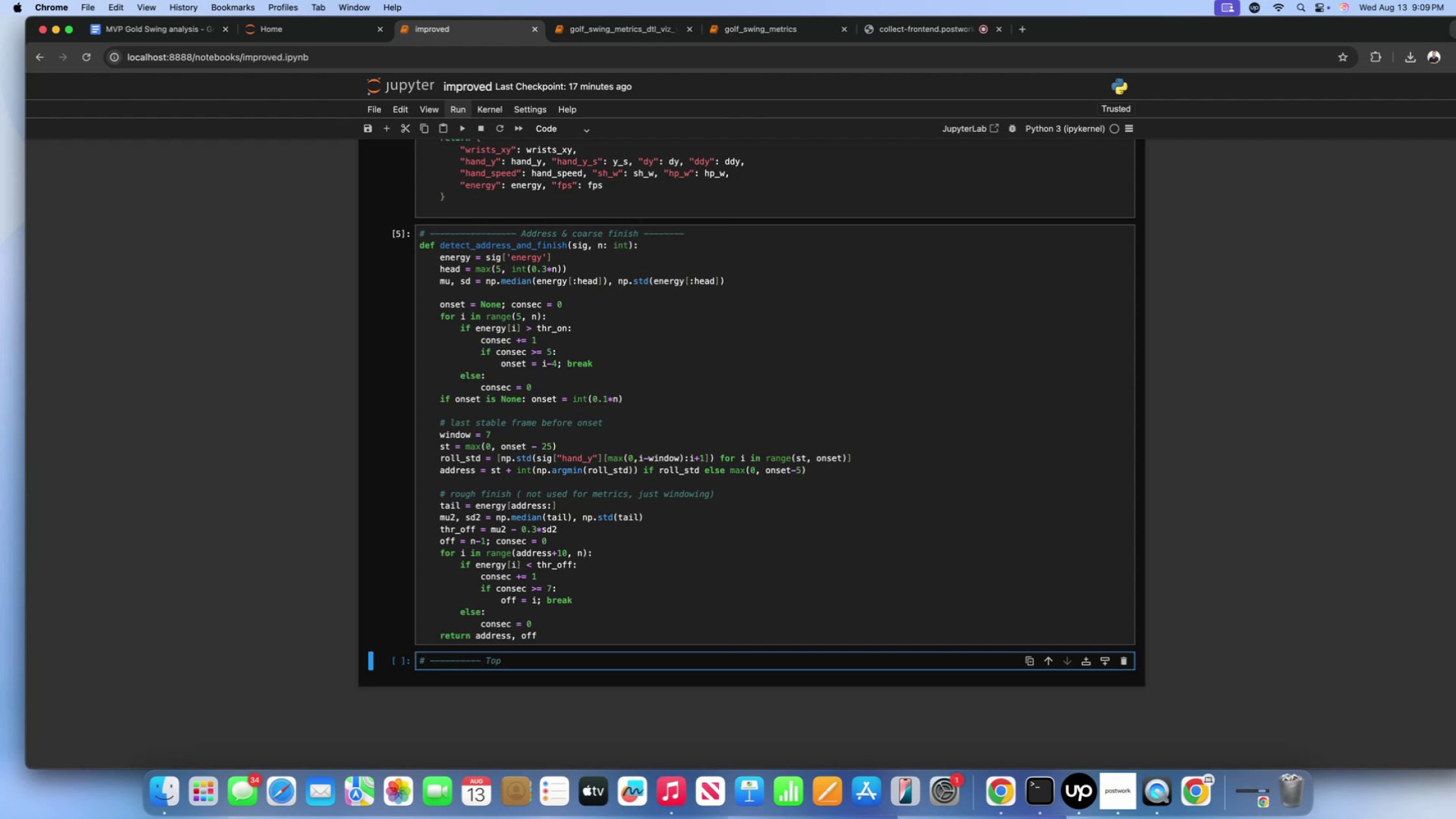 
wait(9.27)
 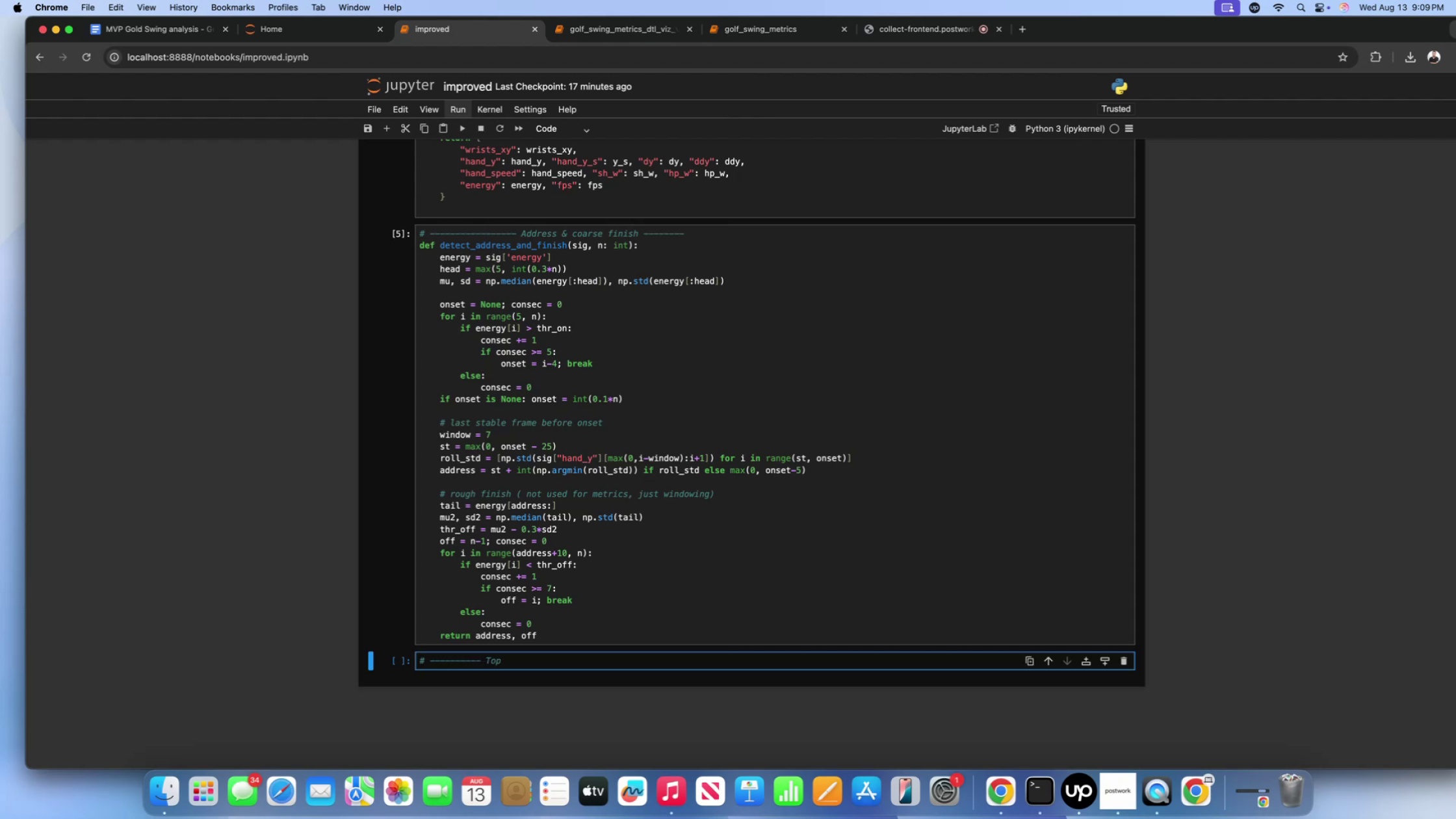 
type(detet)
key(Backspace)
type(ction ())
 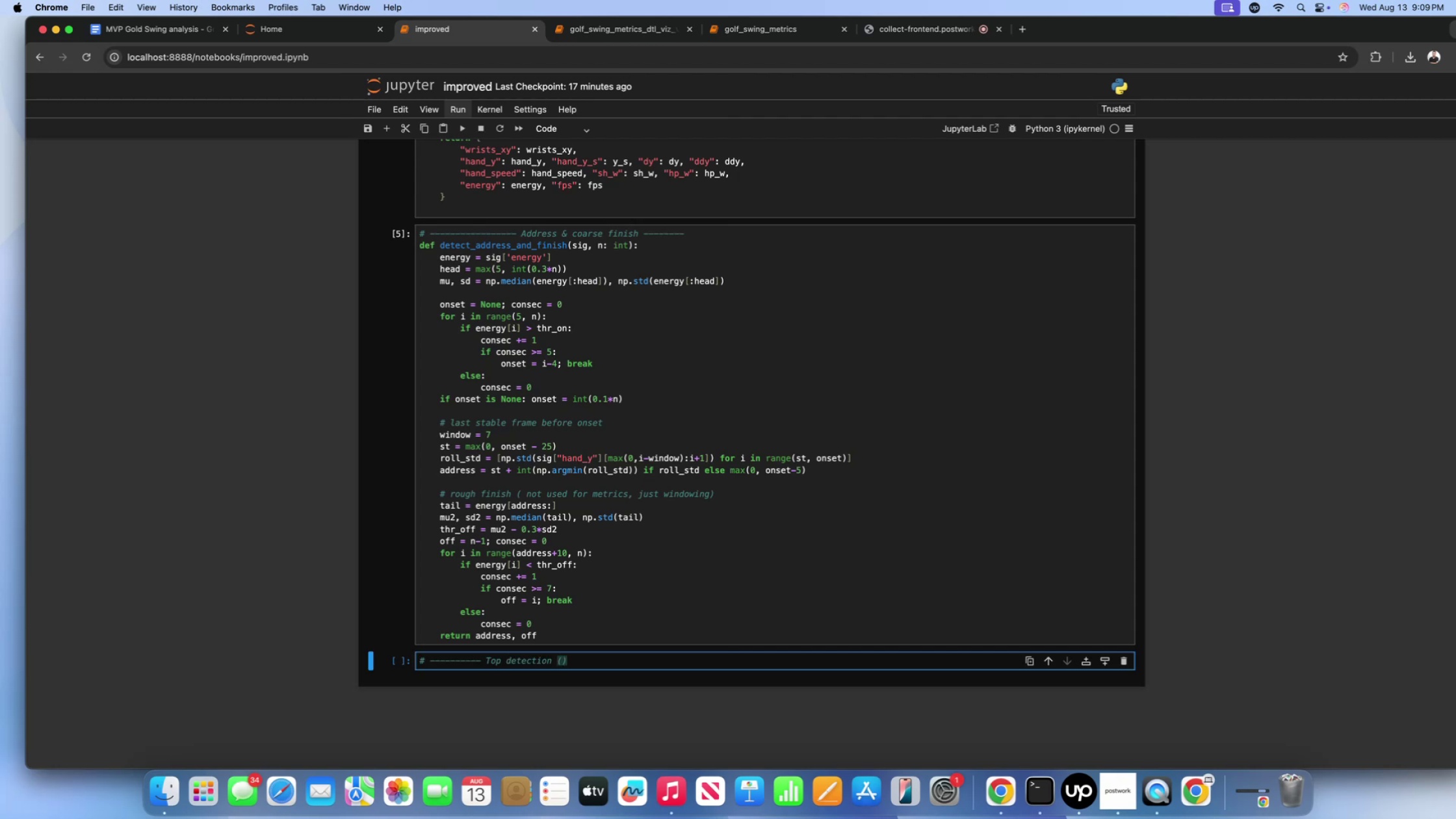 
key(ArrowLeft)
 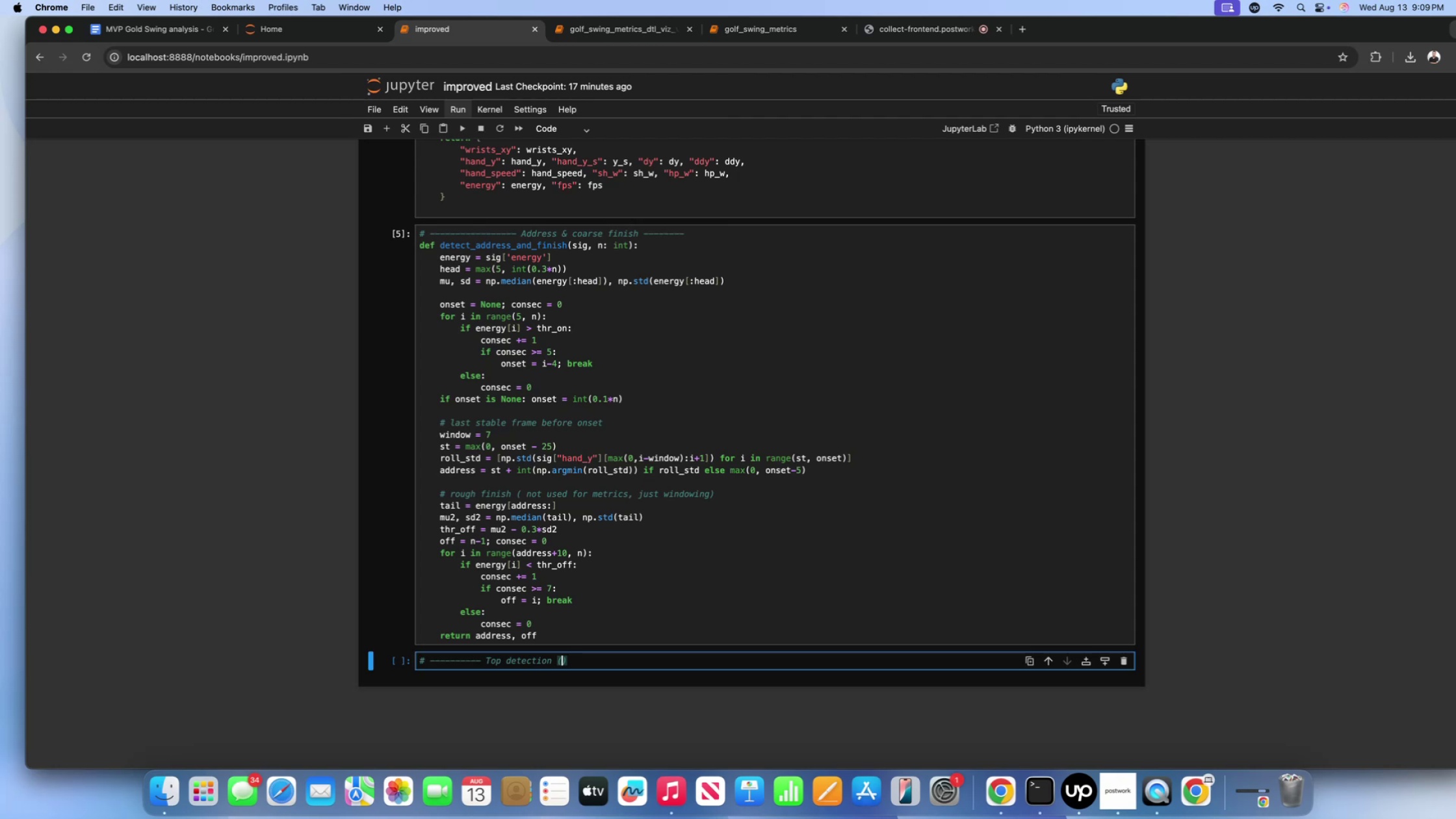 
type(compoi)
key(Backspace)
type(site score)
 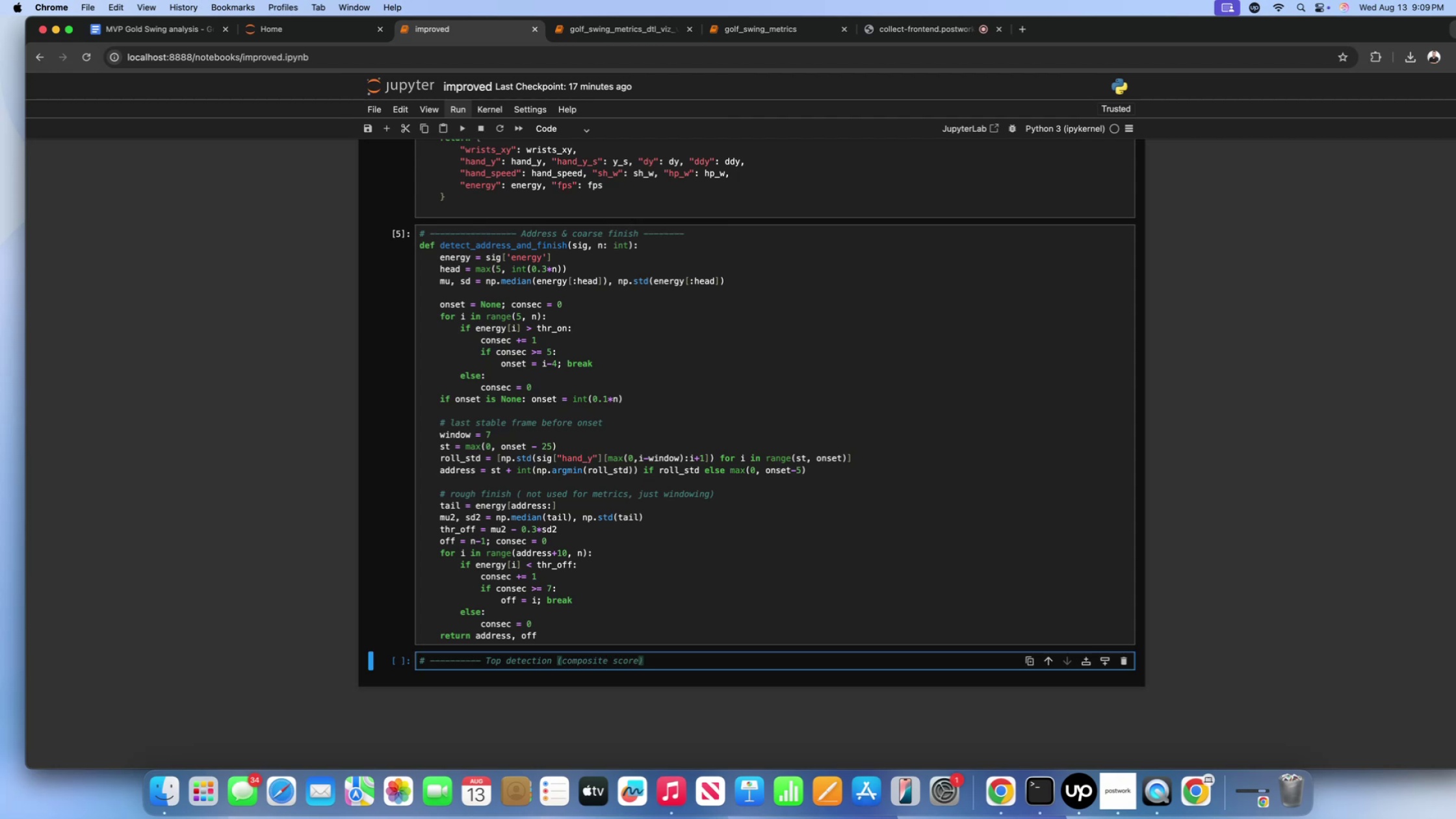 
key(ArrowRight)
 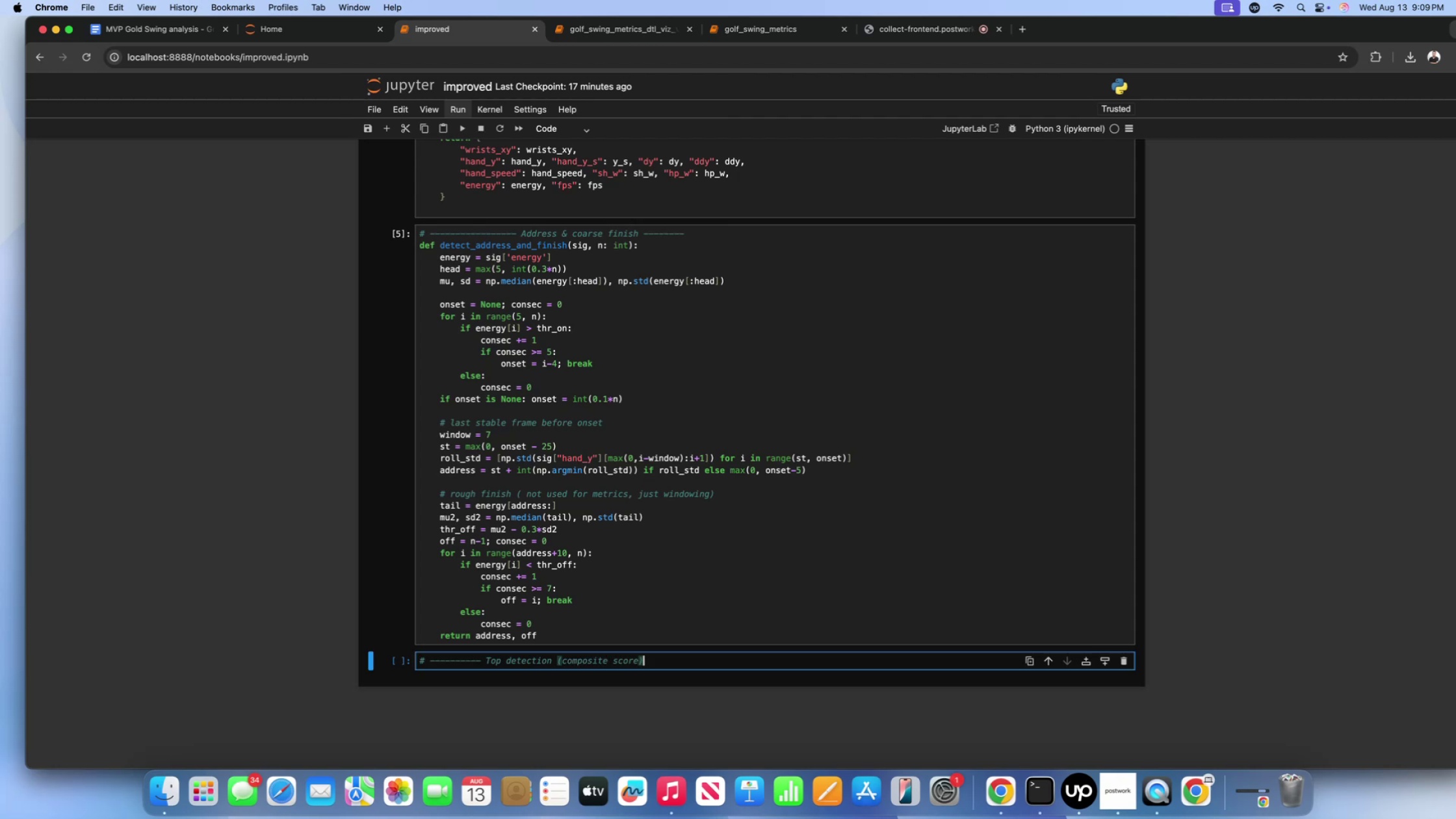 
key(Space)
 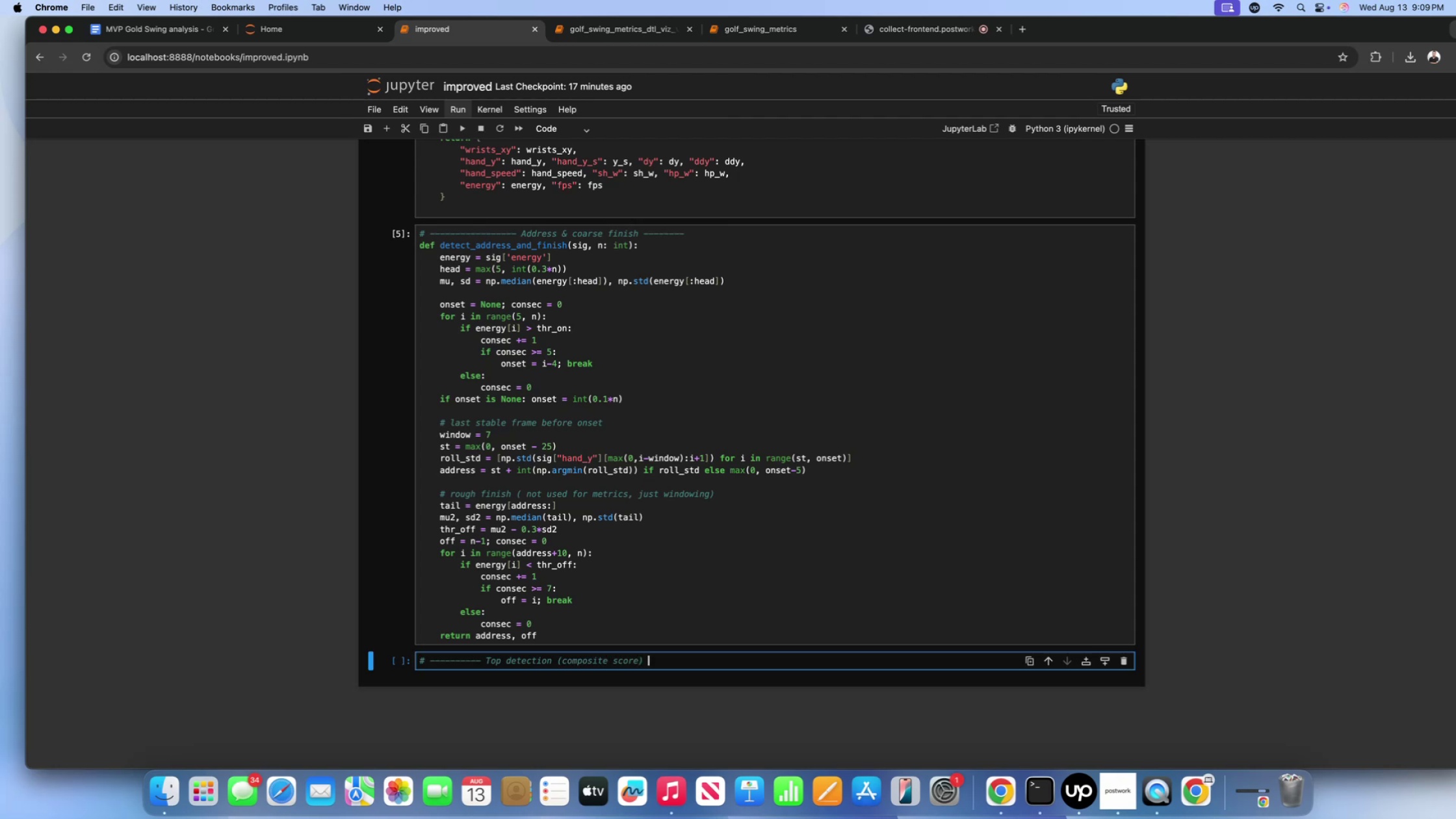 
key(Minus)
 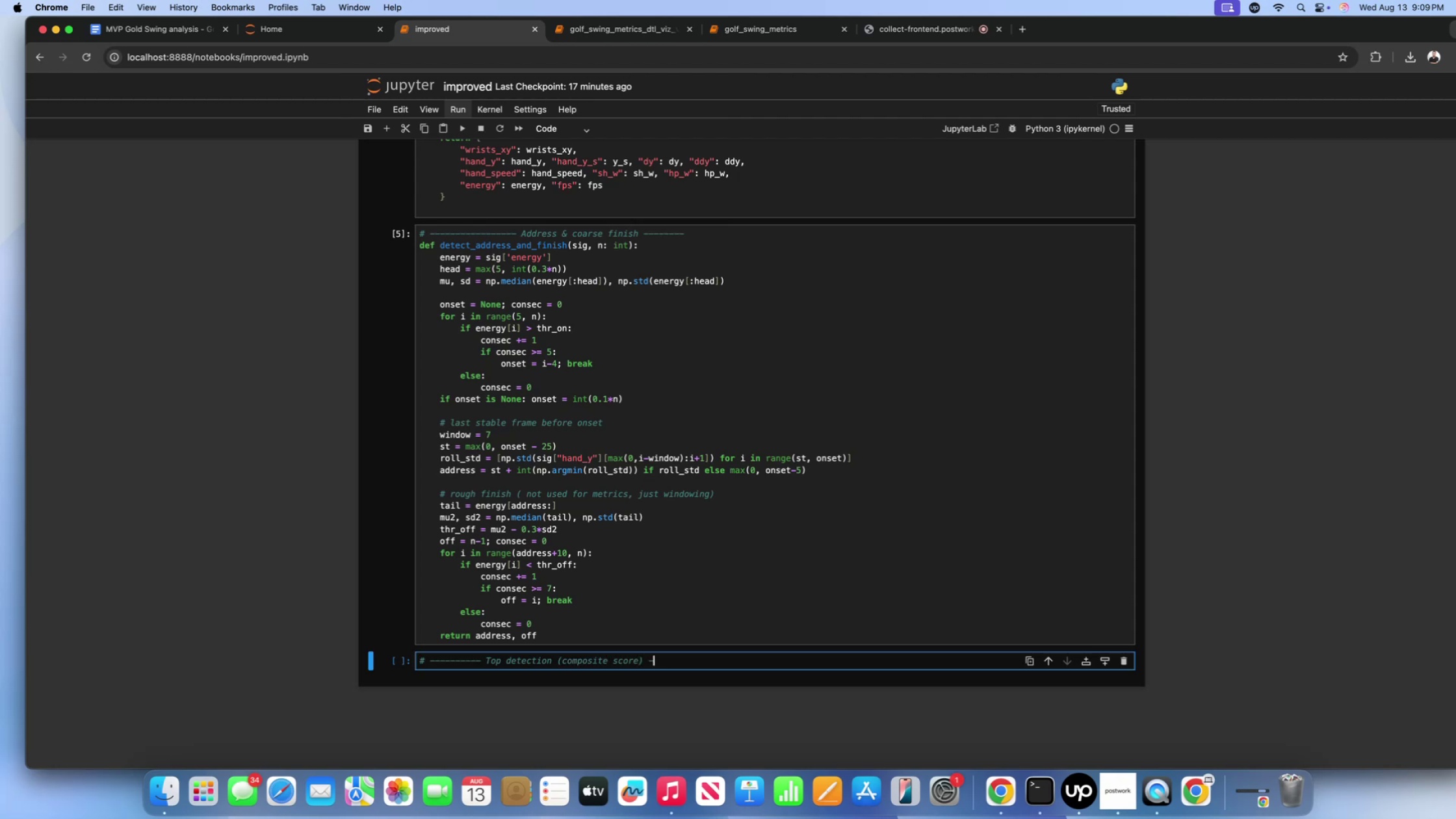 
key(Minus)
 